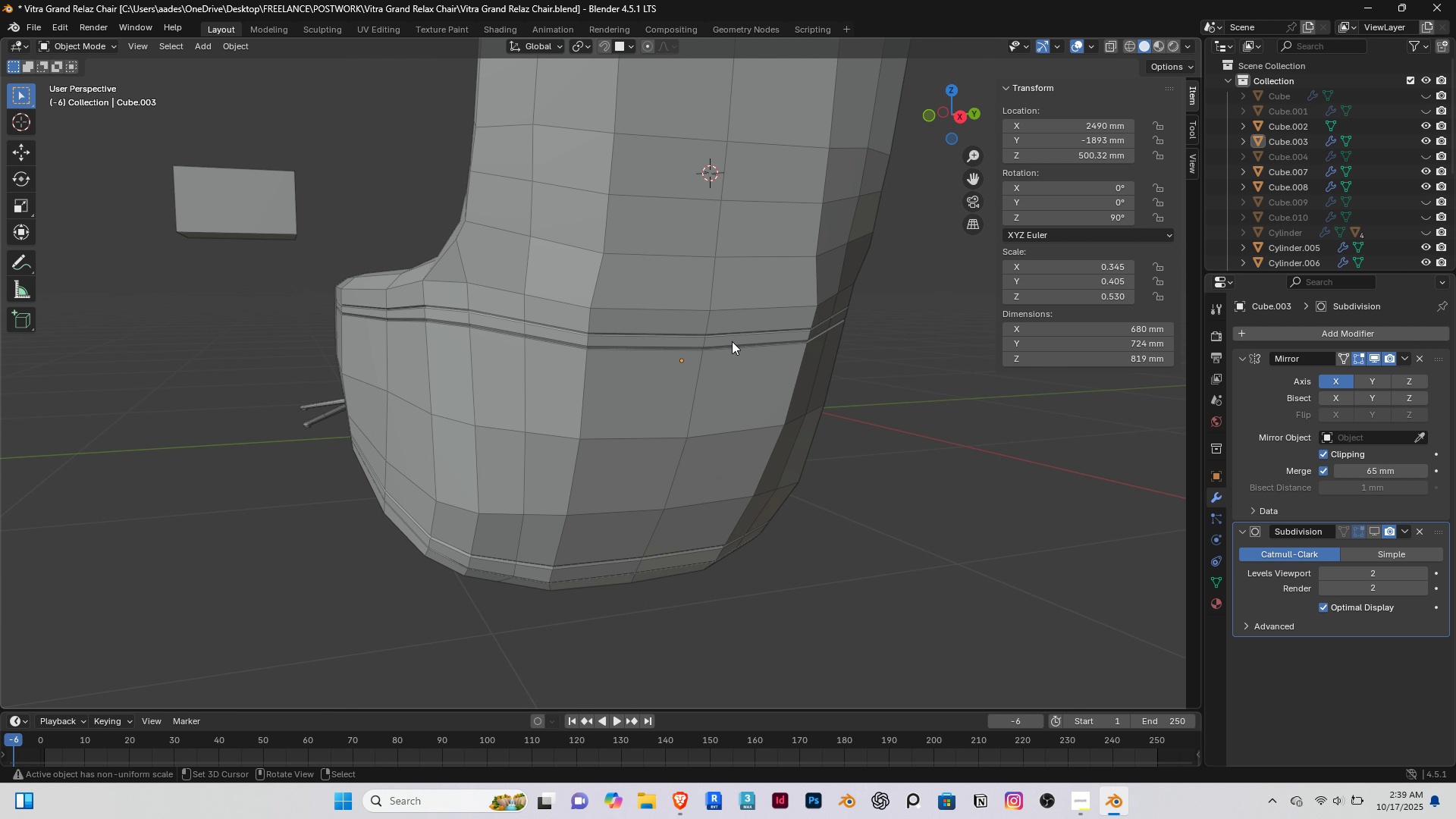 
key(End)
 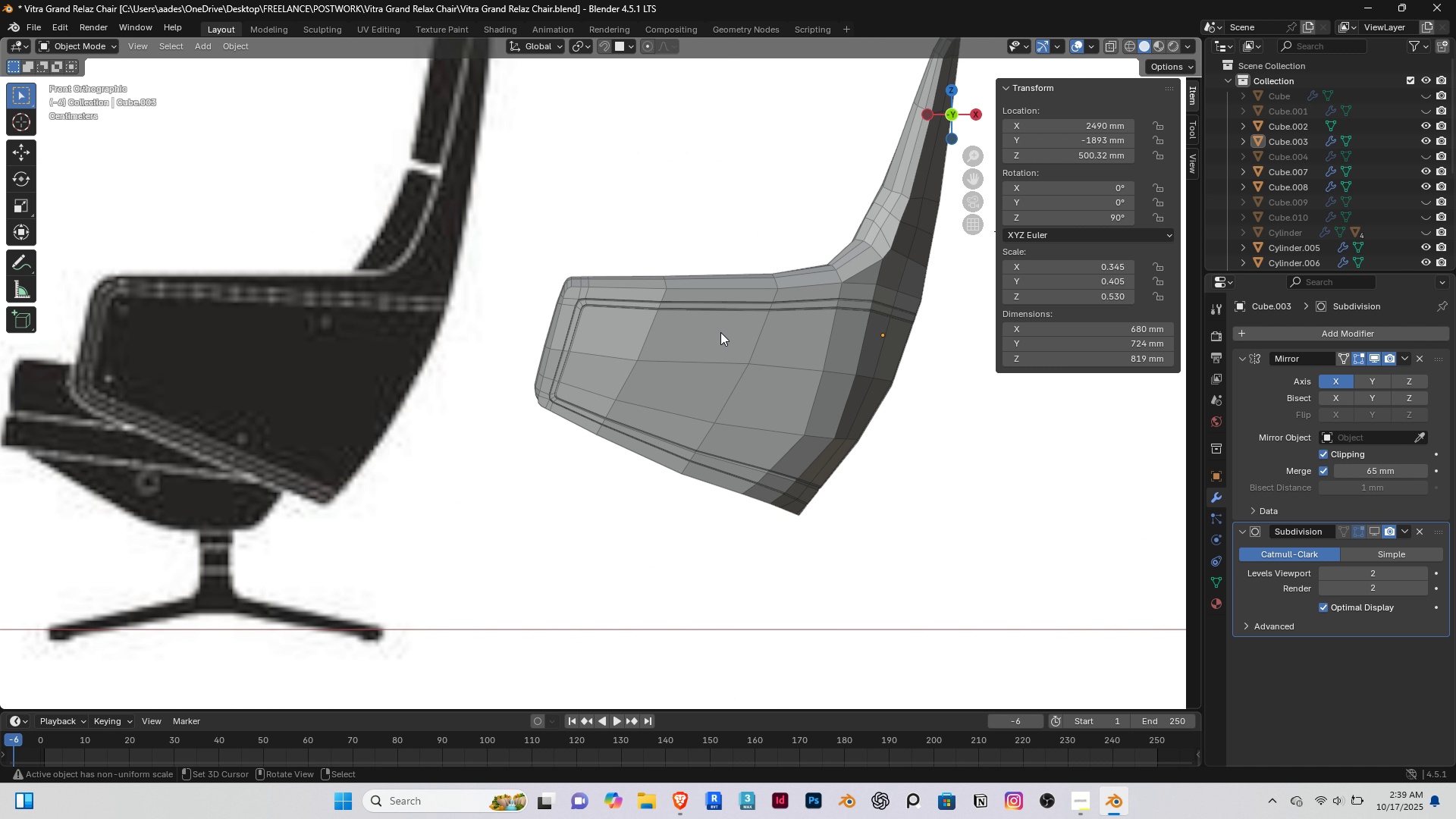 
key(PageDown)
 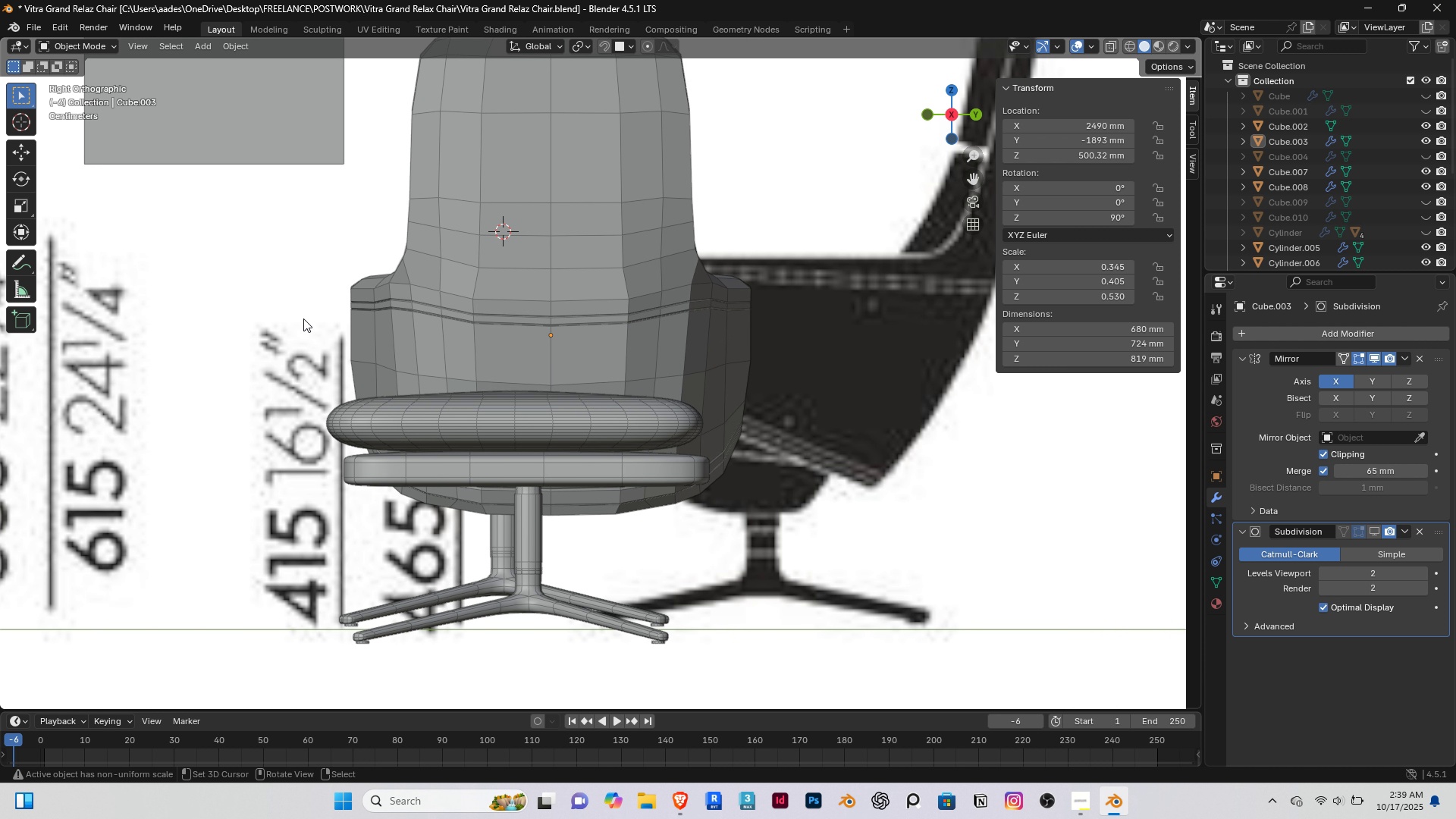 
scroll: coordinate [326, 314], scroll_direction: up, amount: 3.0
 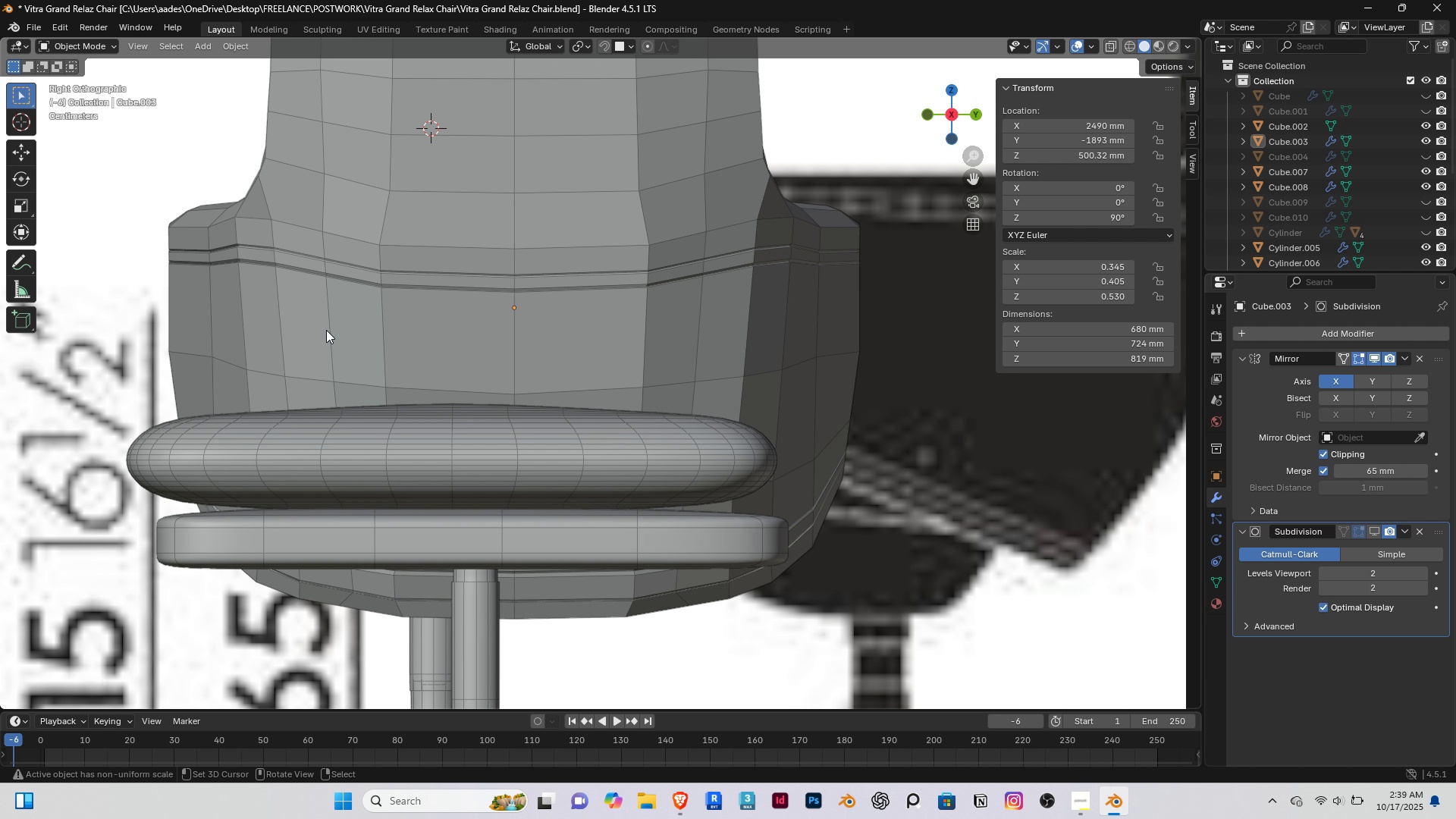 
hold_key(key=ShiftRight, duration=0.37)
 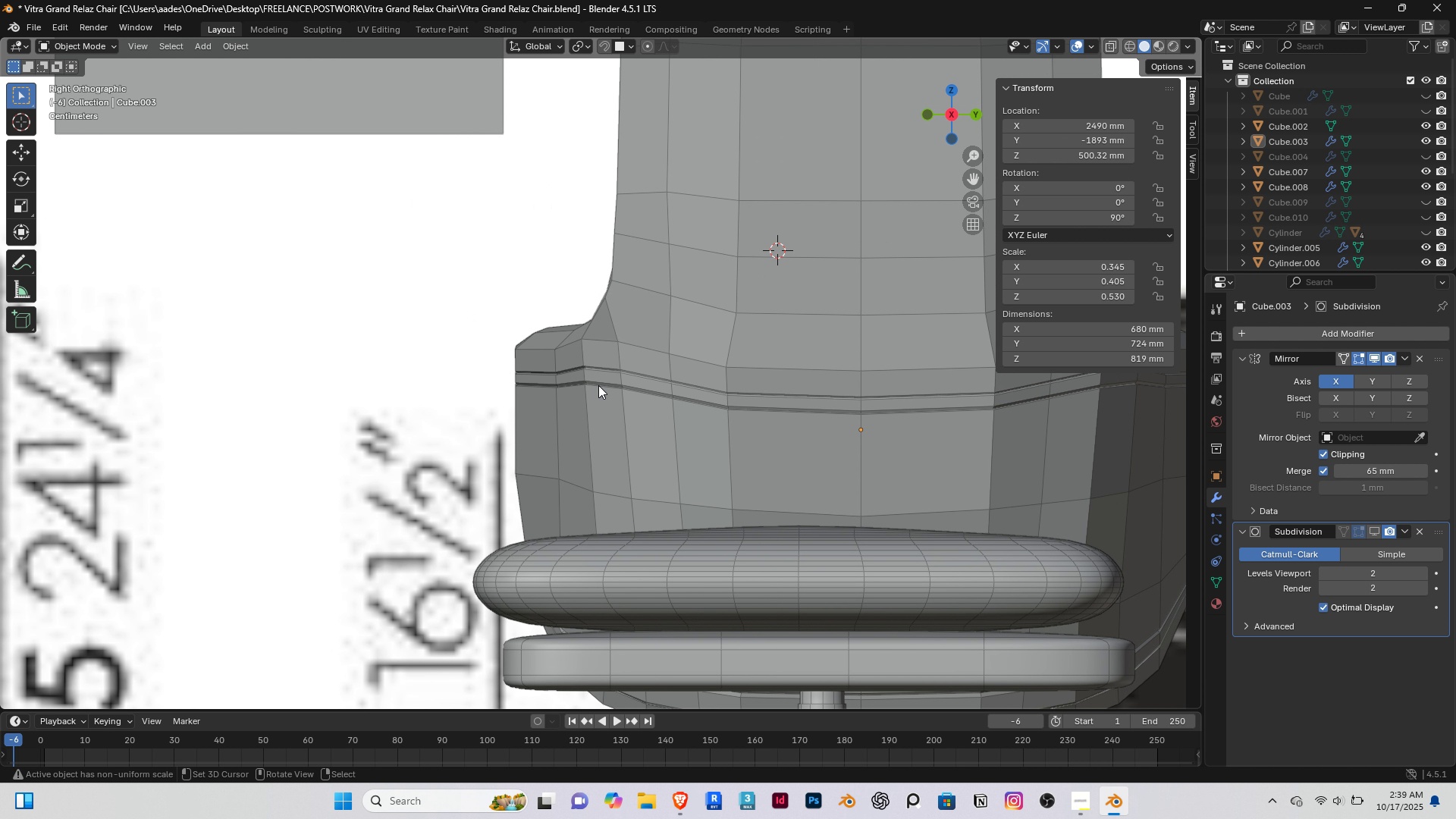 
key(1)
 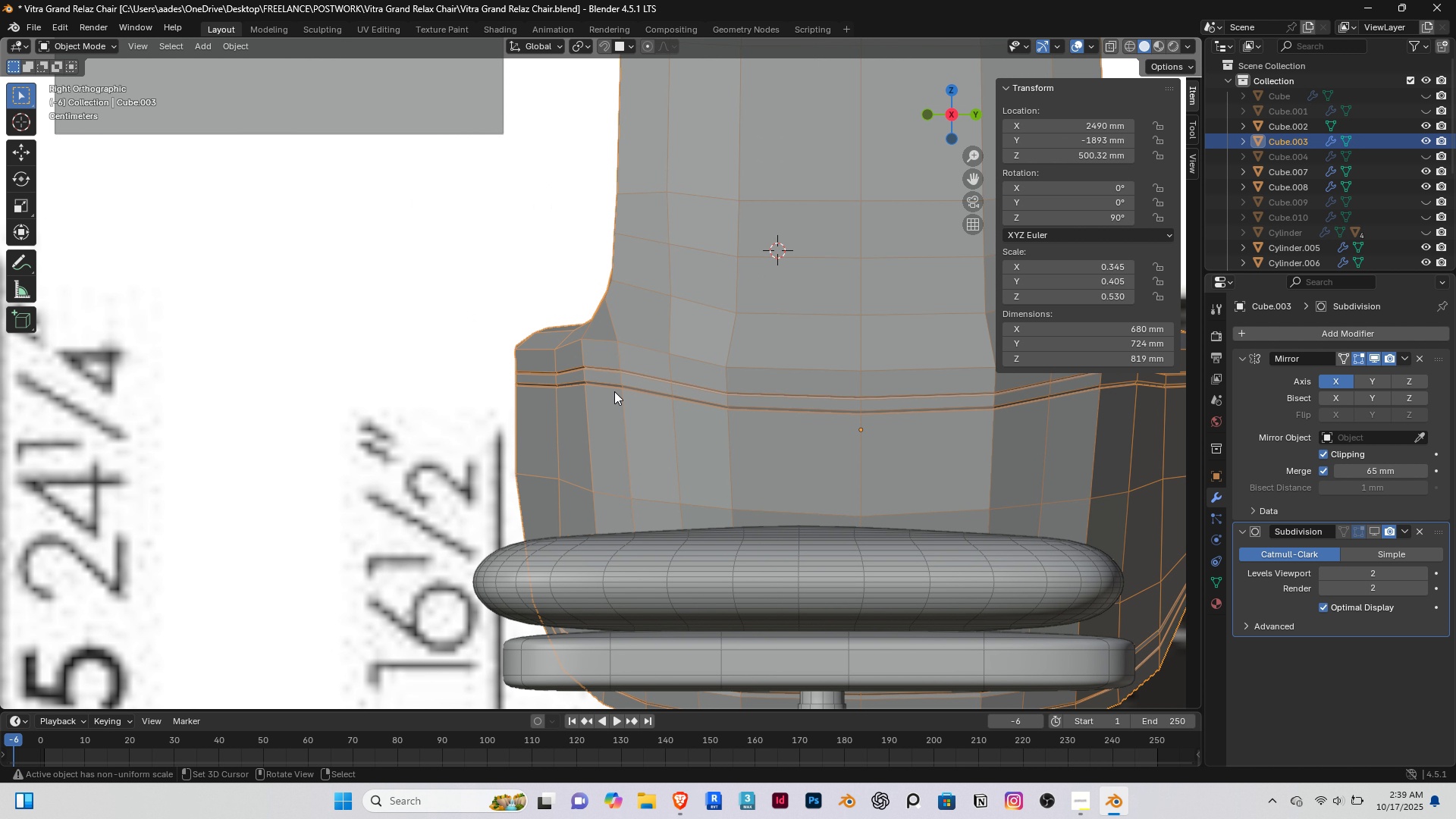 
right_click([614, 391])
 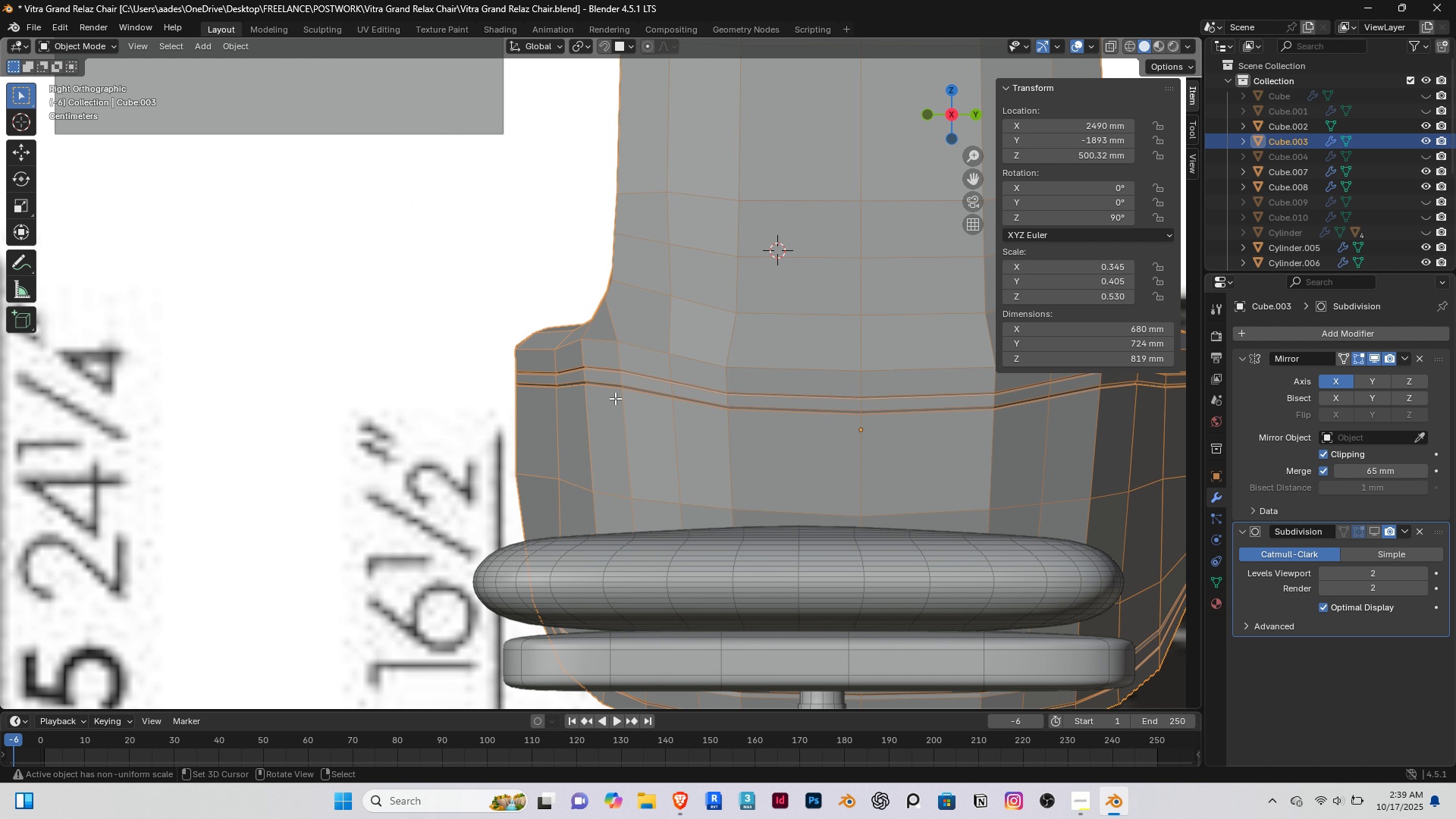 
key(Tab)
 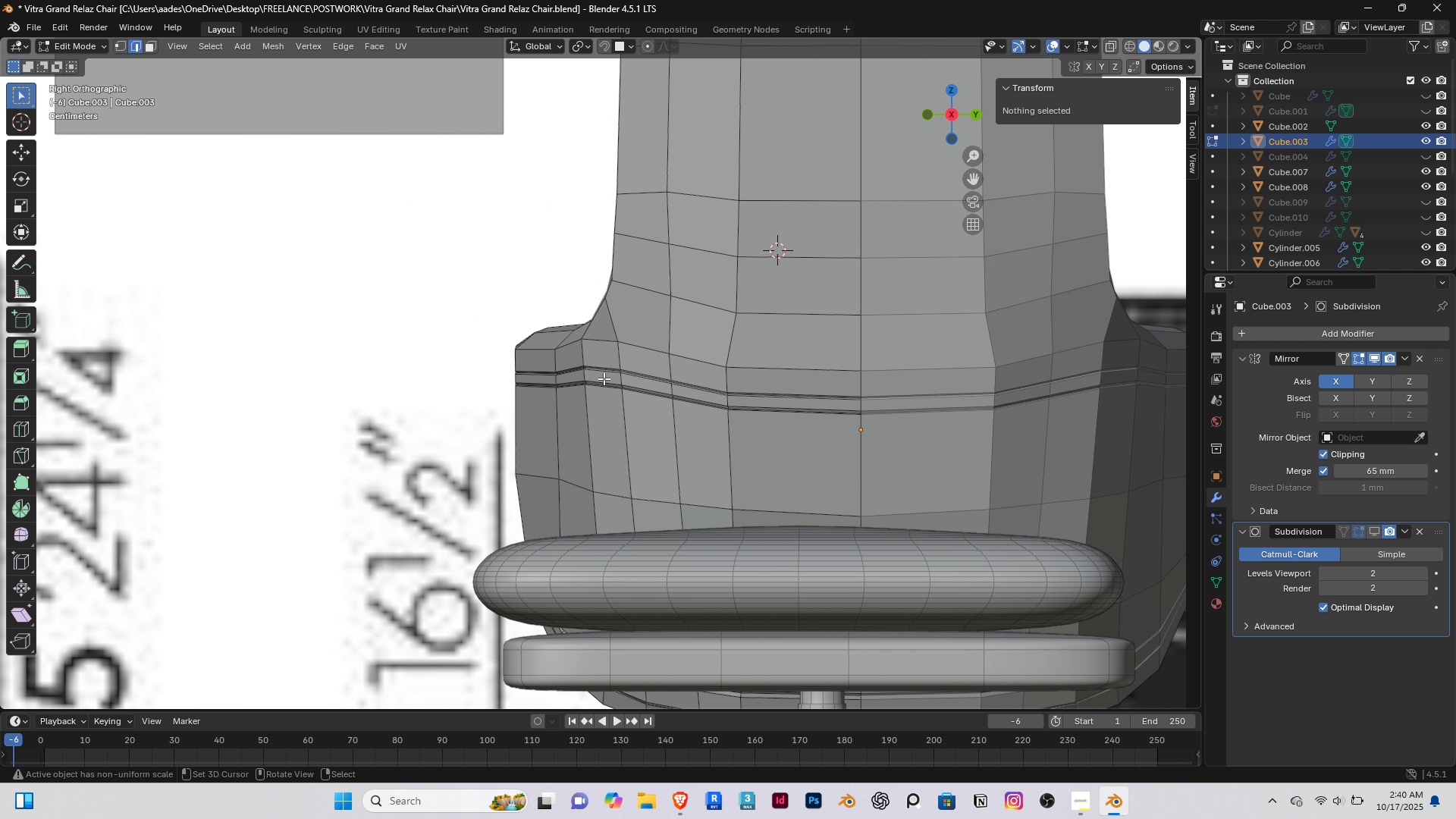 
key(1)
 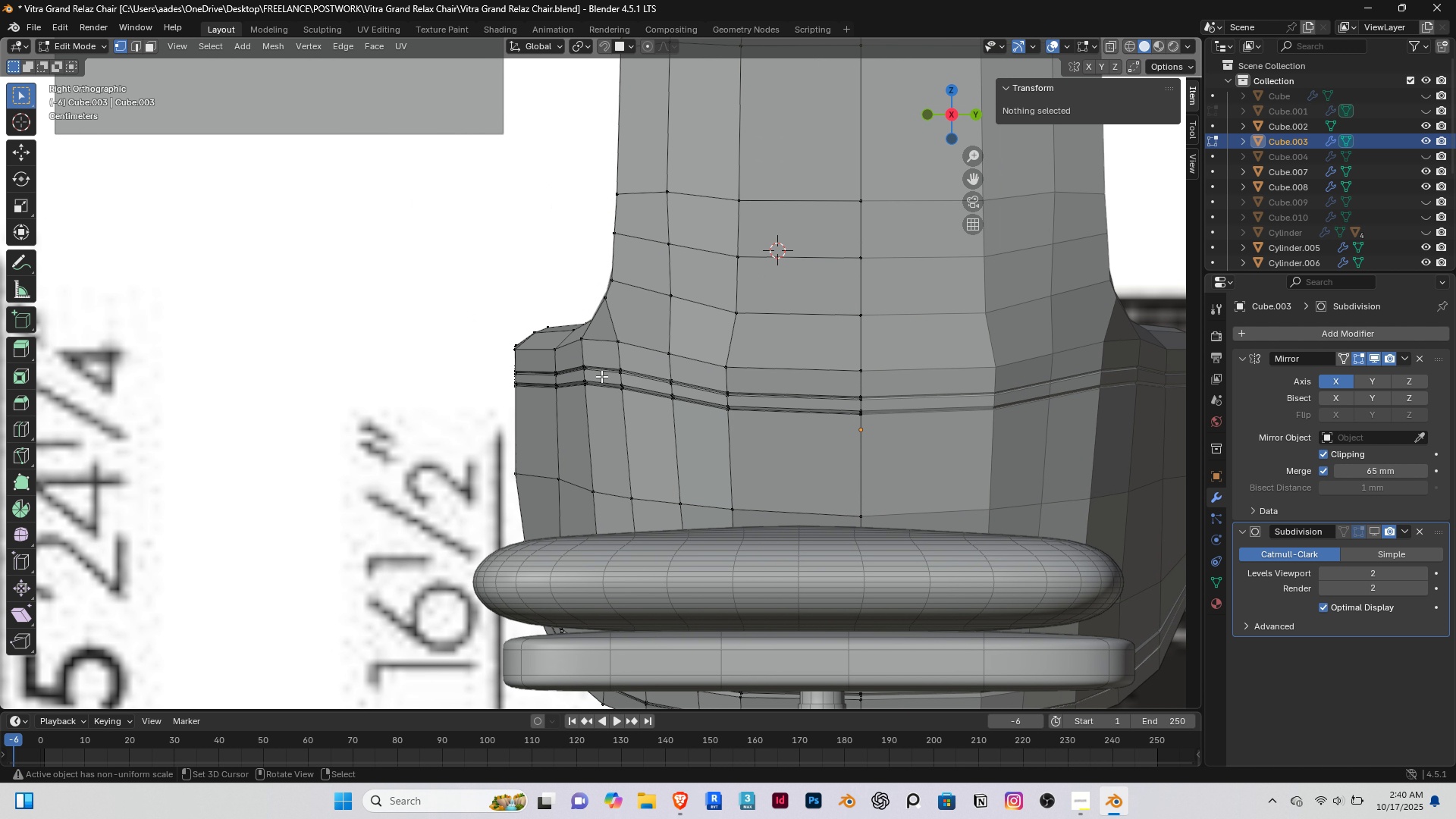 
scroll: coordinate [601, 376], scroll_direction: up, amount: 2.0
 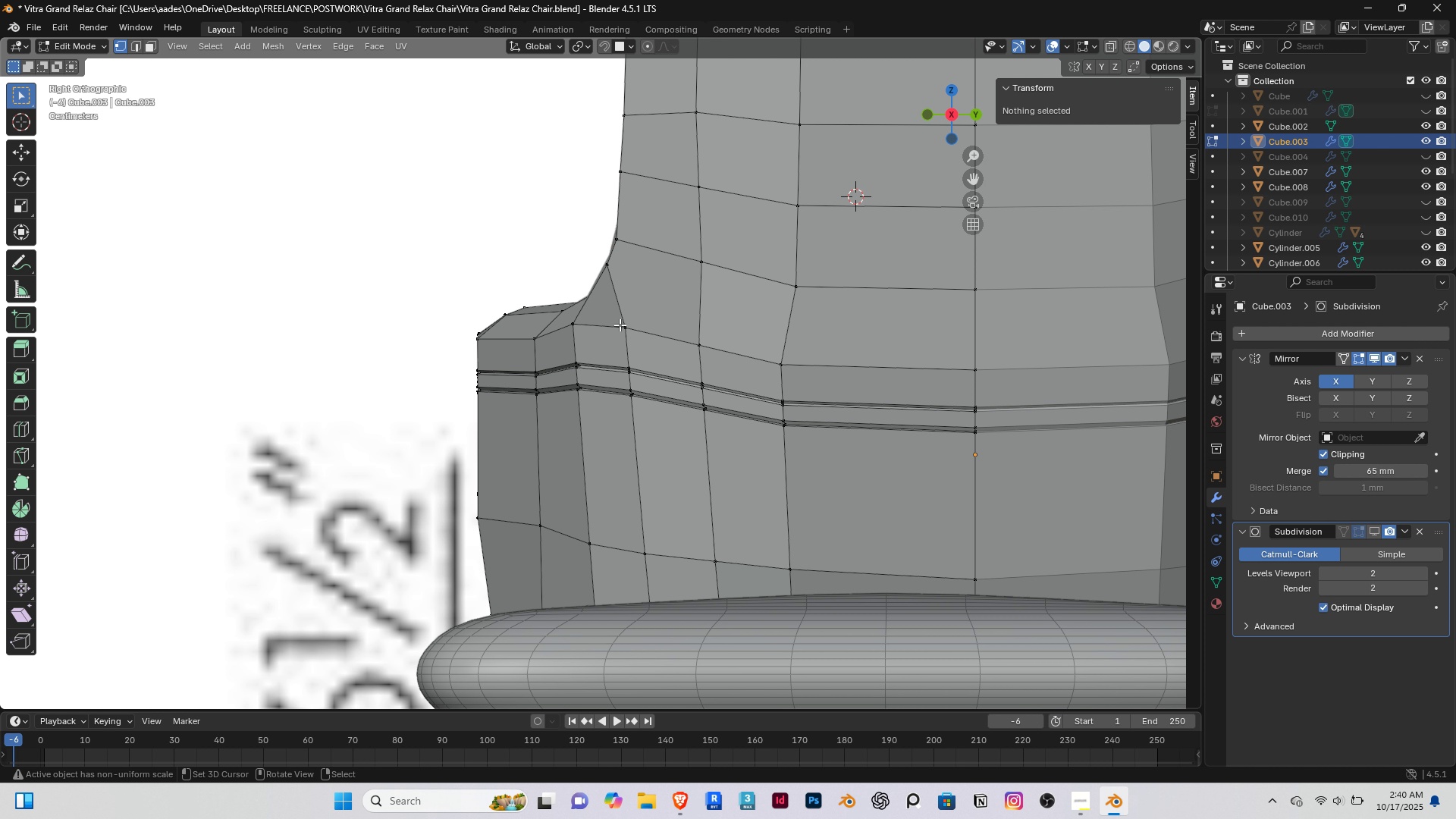 
left_click_drag(start_coordinate=[609, 350], to_coordinate=[667, 438])
 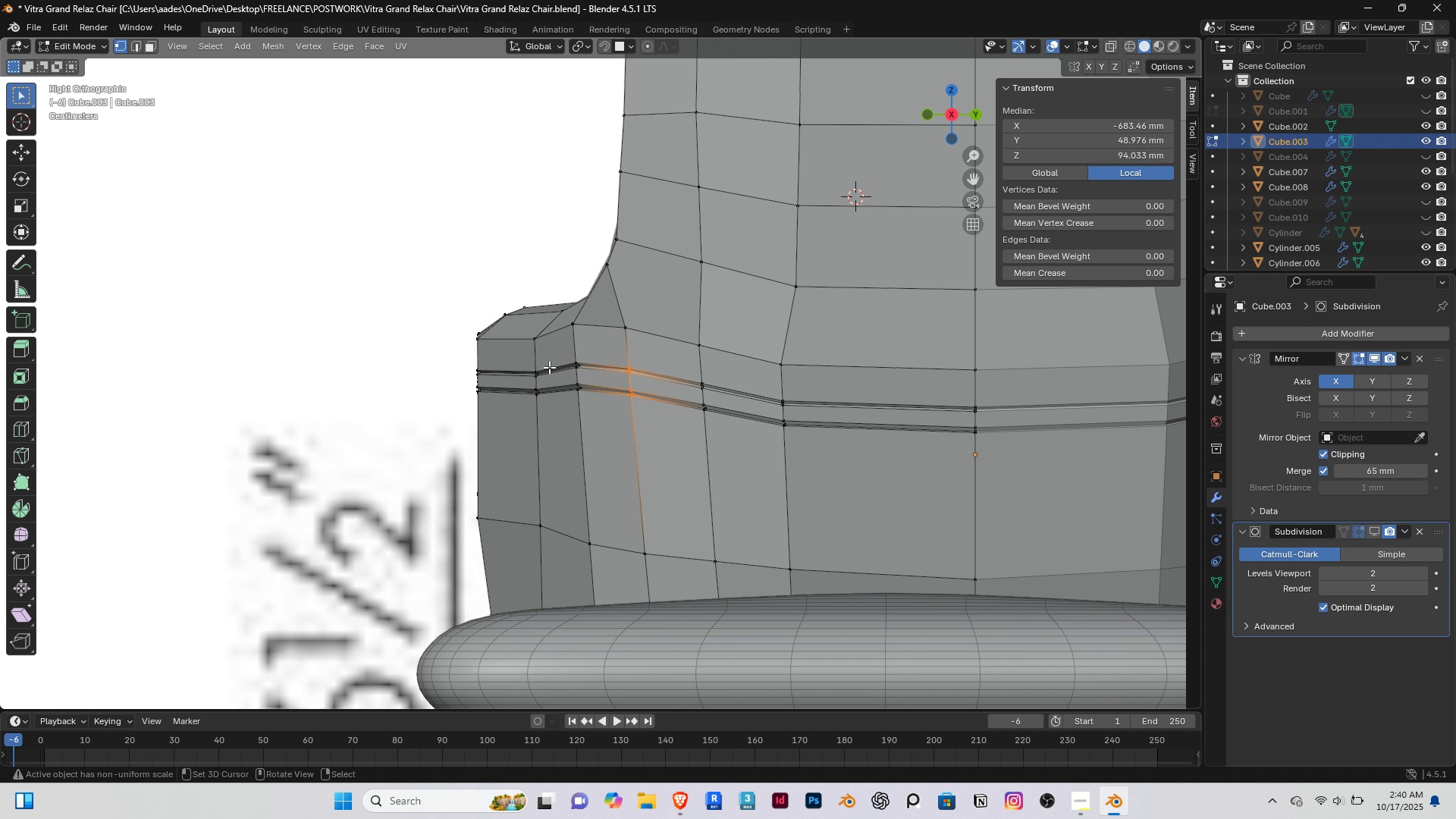 
right_click([548, 358])
 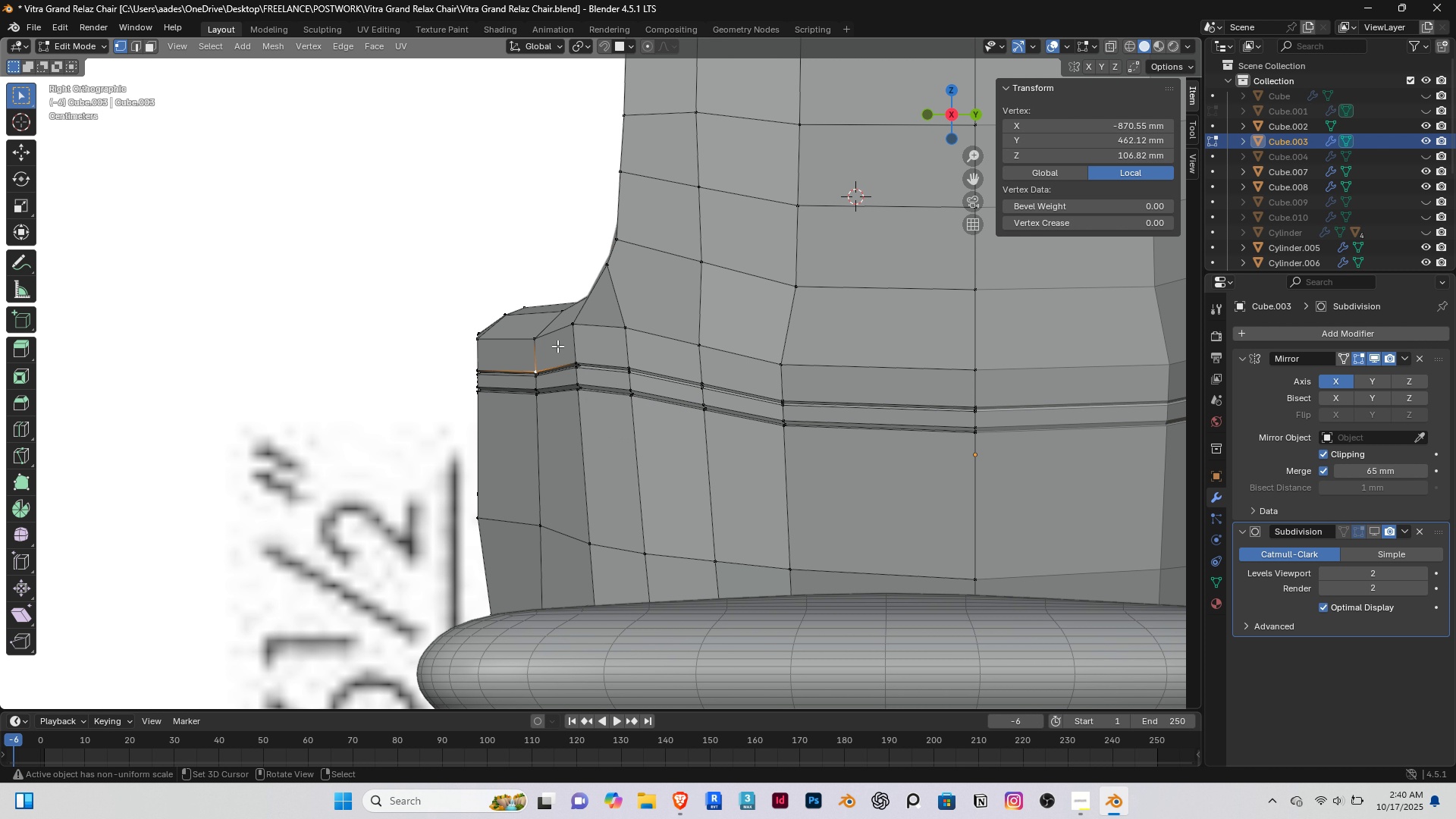 
left_click_drag(start_coordinate=[557, 346], to_coordinate=[585, 368])
 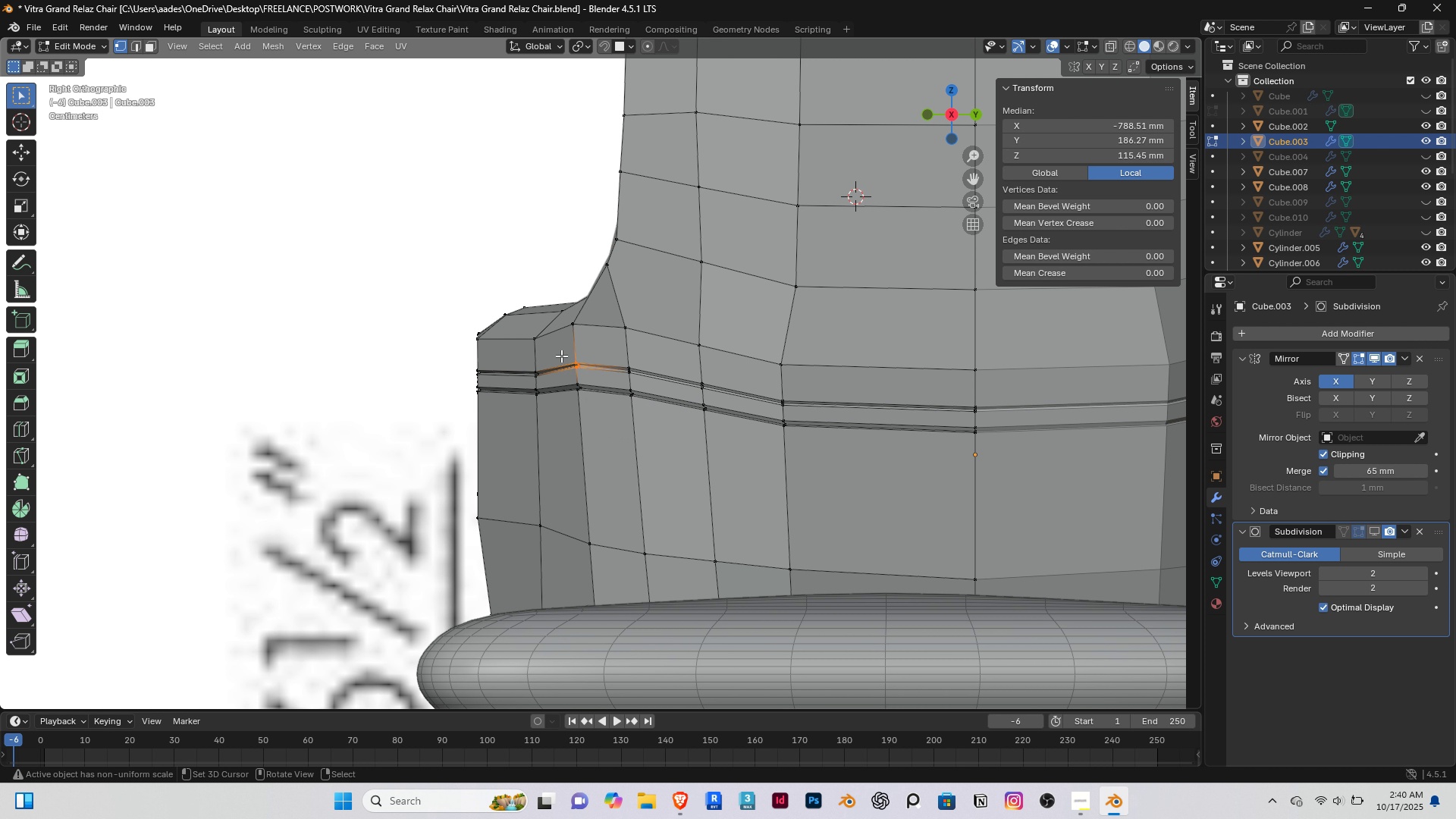 
left_click_drag(start_coordinate=[556, 350], to_coordinate=[602, 418])
 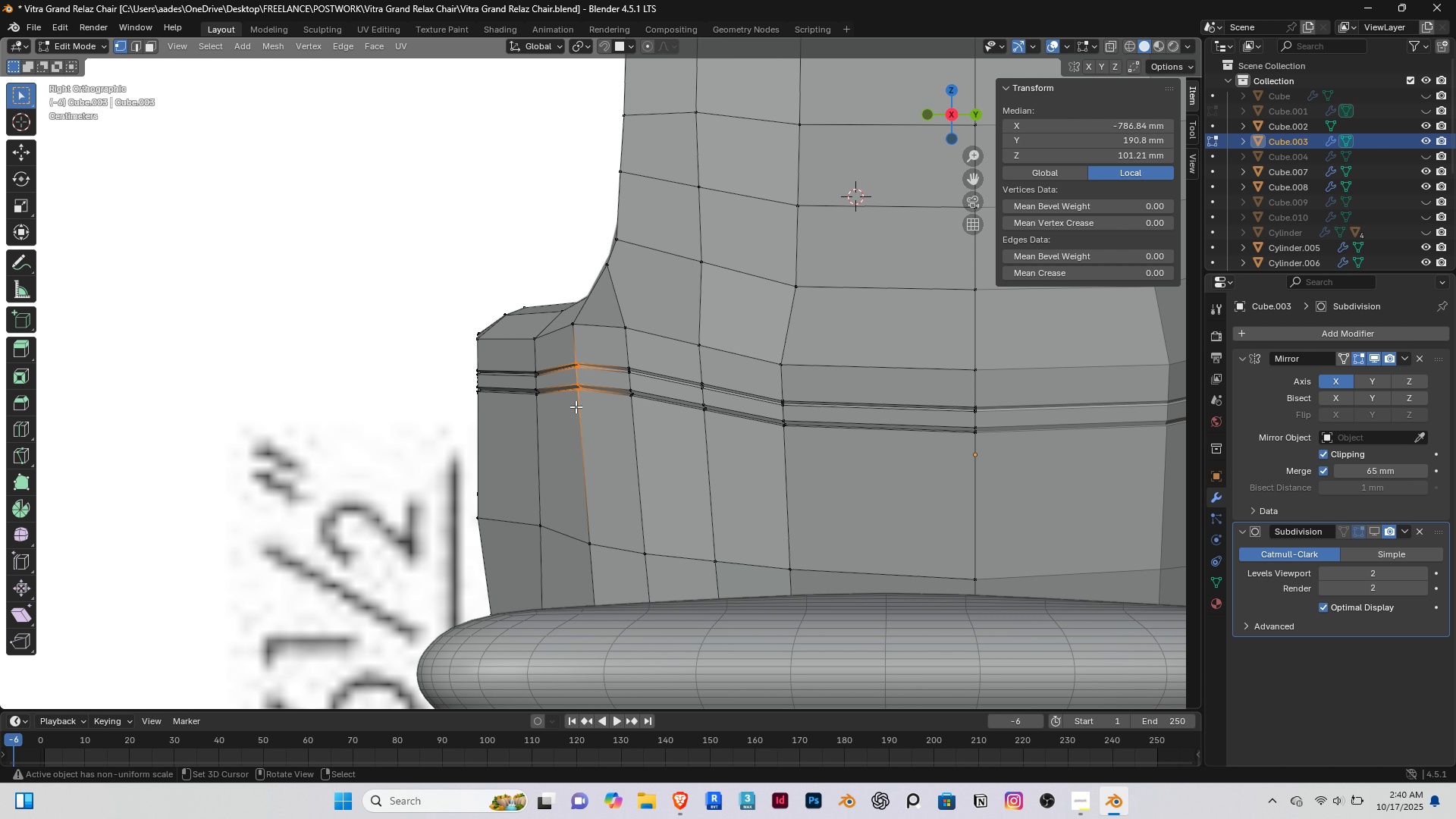 
hold_key(key=ShiftRight, duration=0.38)
 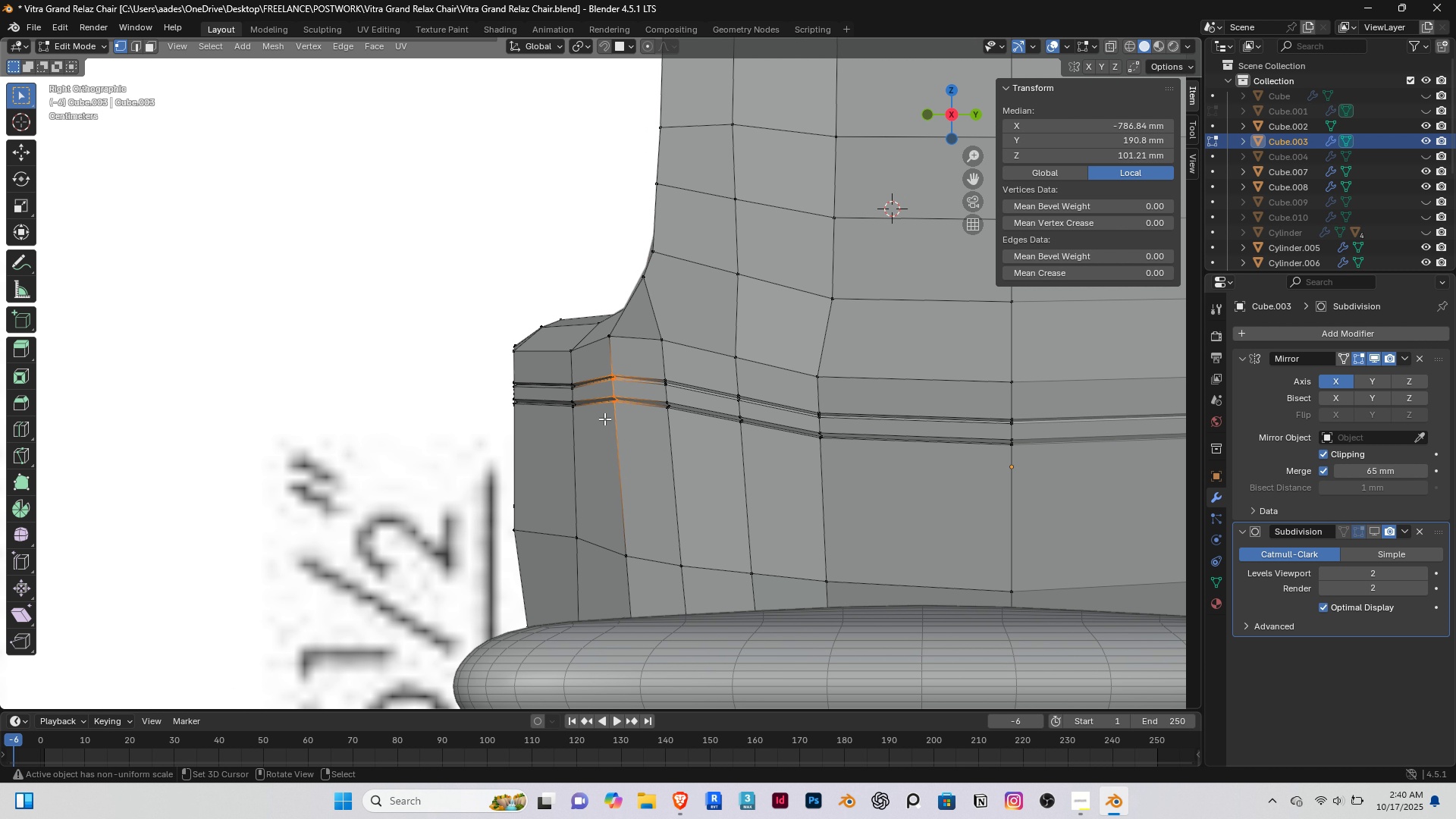 
scroll: coordinate [604, 419], scroll_direction: up, amount: 1.0
 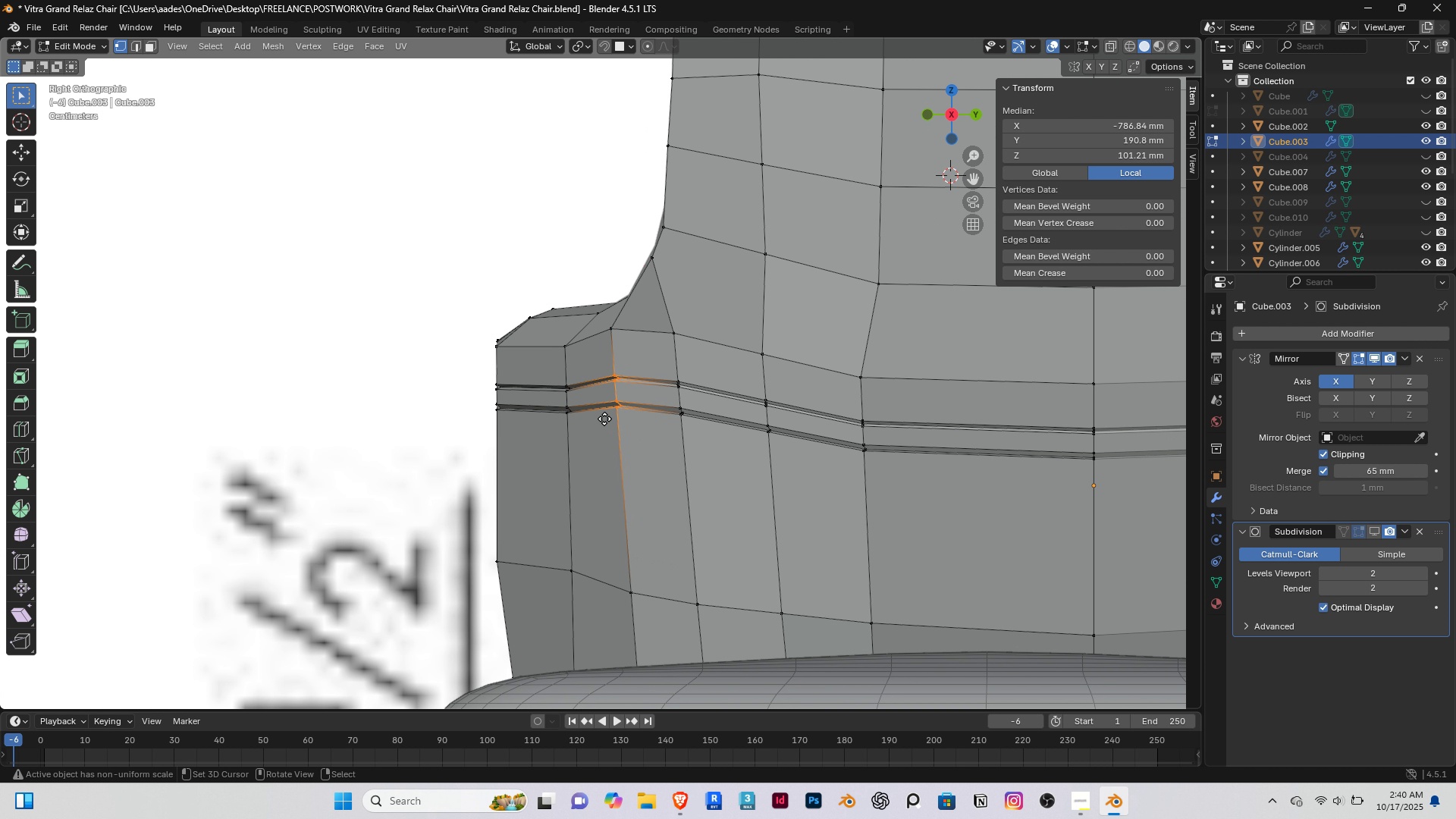 
type(gg)
 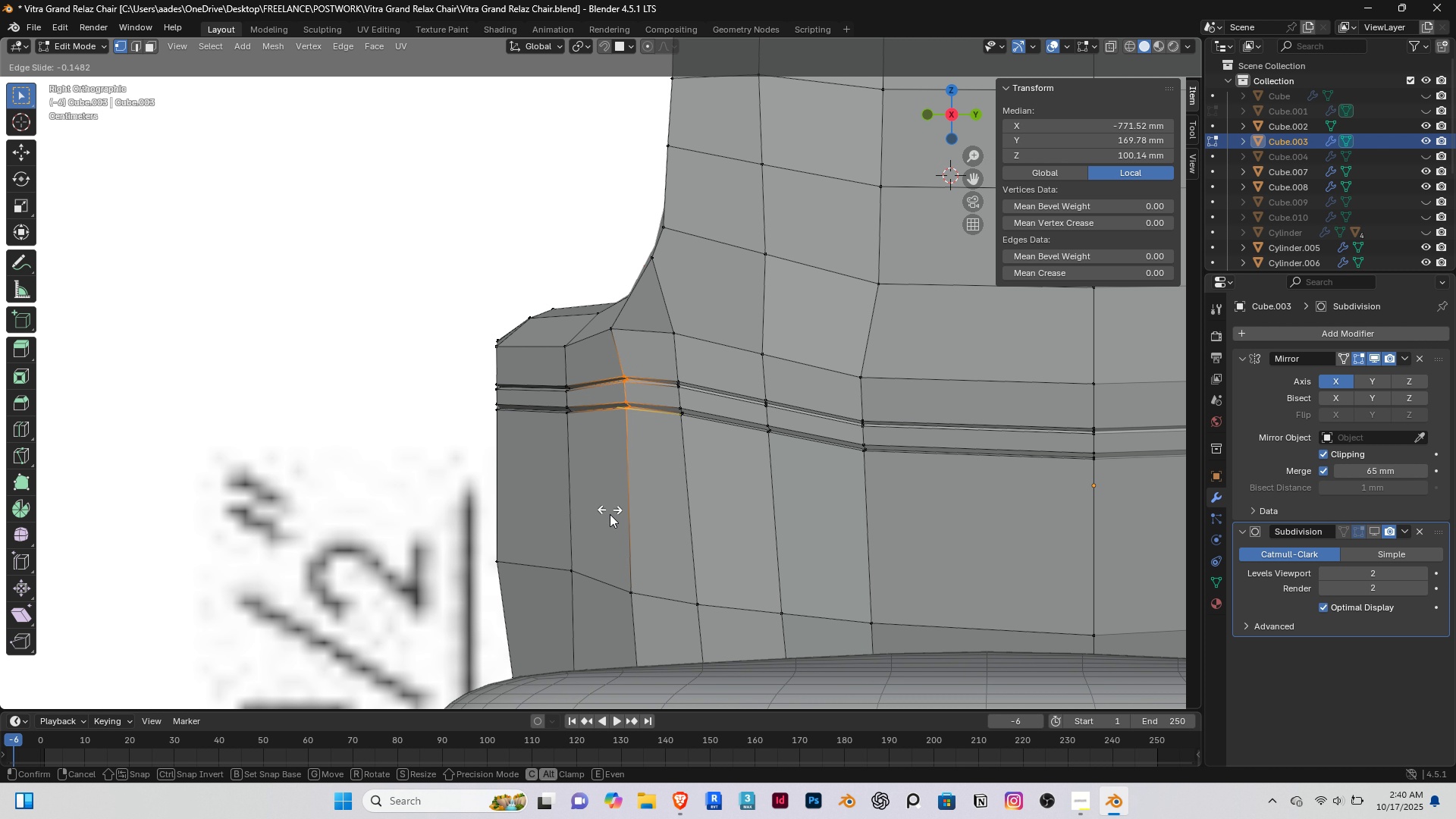 
right_click([607, 531])
 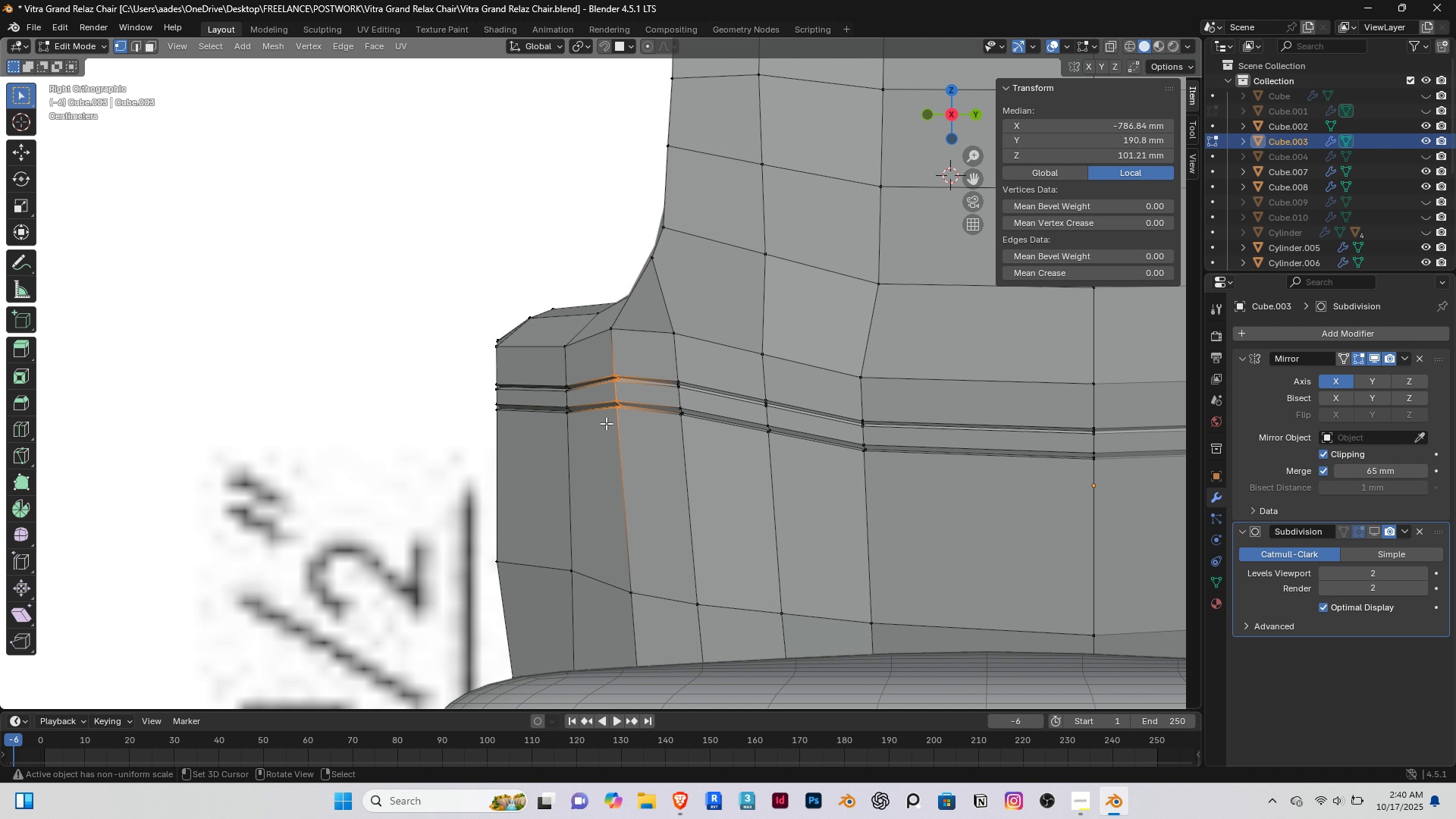 
scroll: coordinate [606, 423], scroll_direction: up, amount: 2.0
 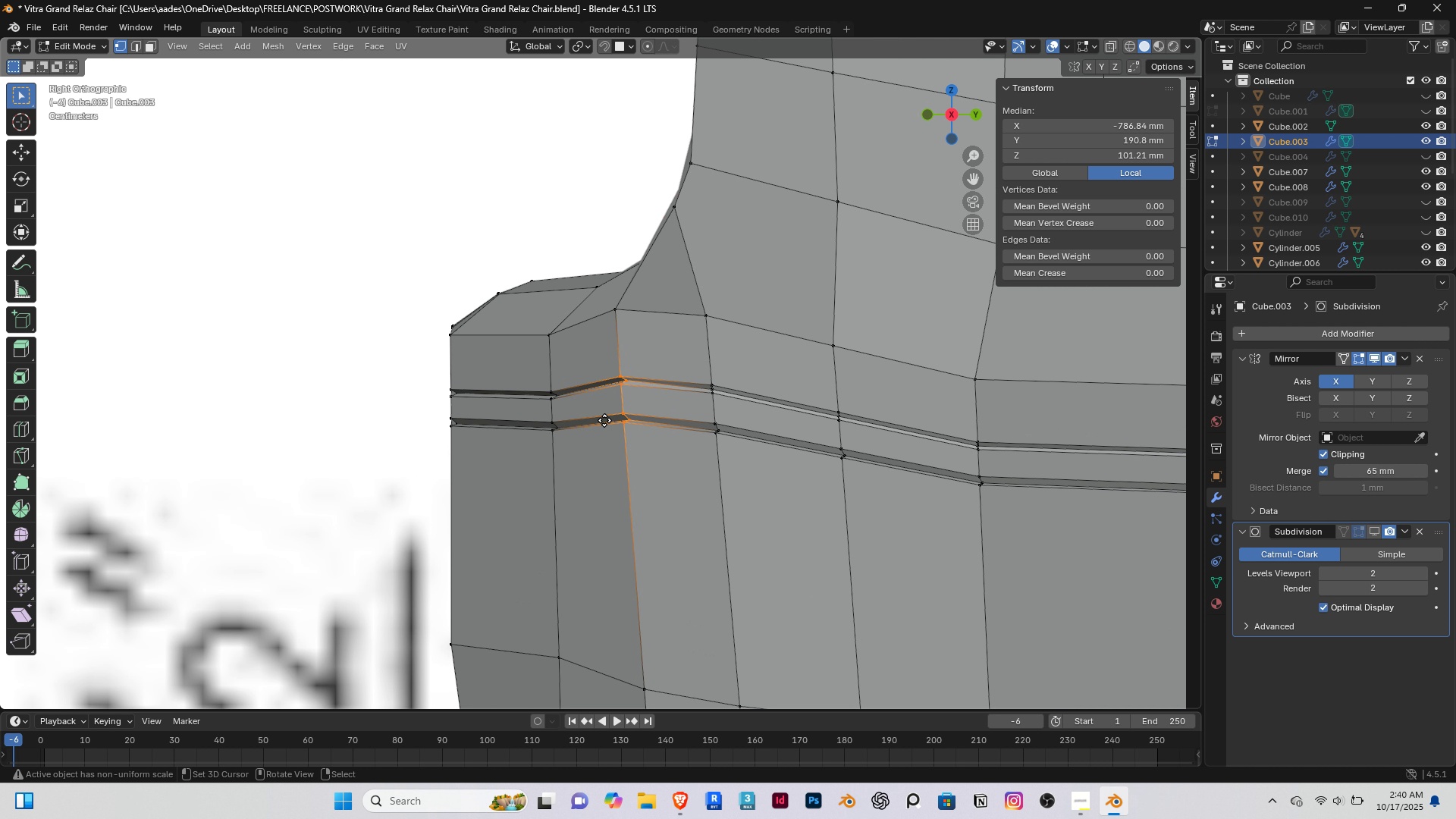 
key(G)
 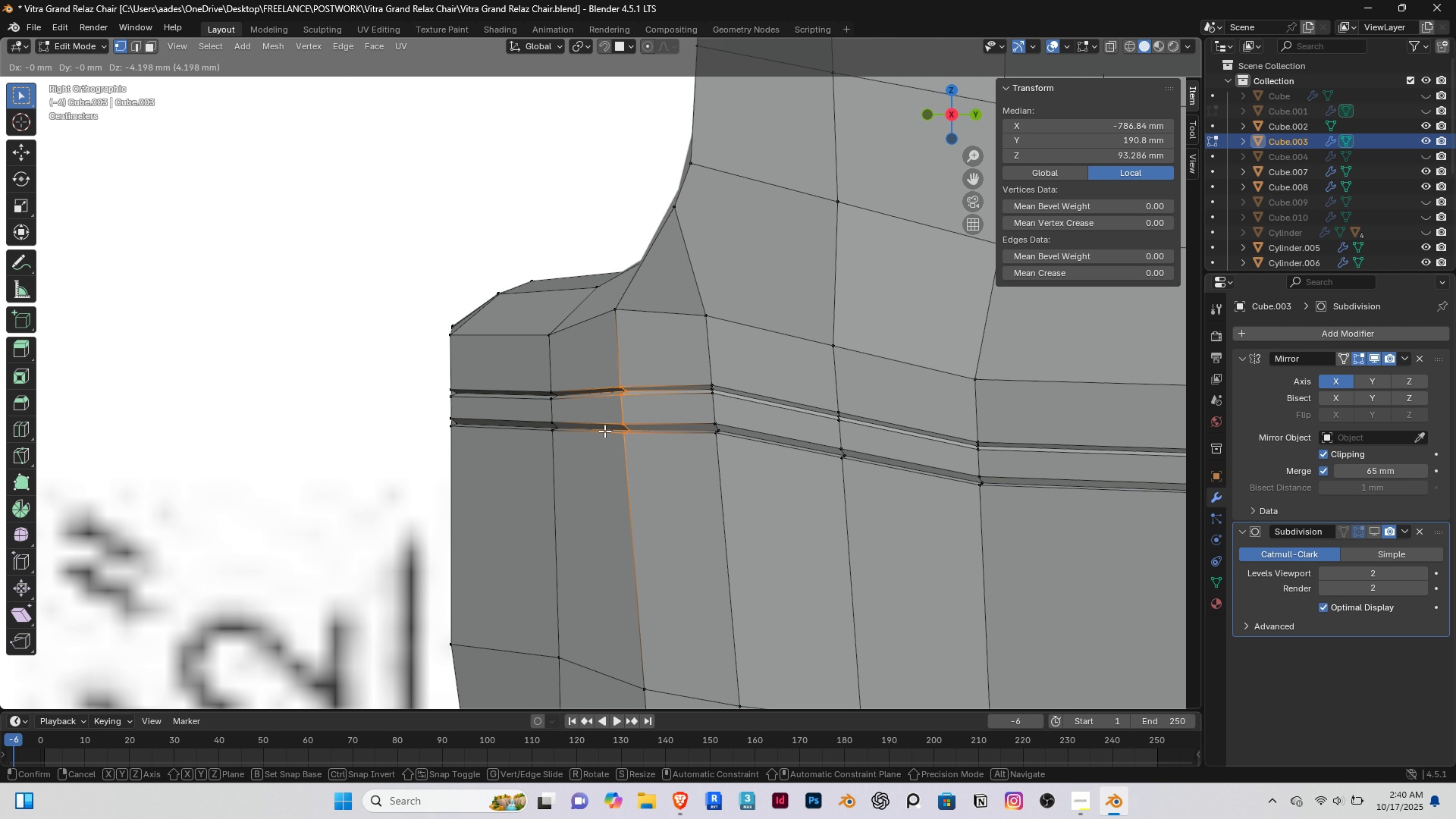 
left_click([604, 431])
 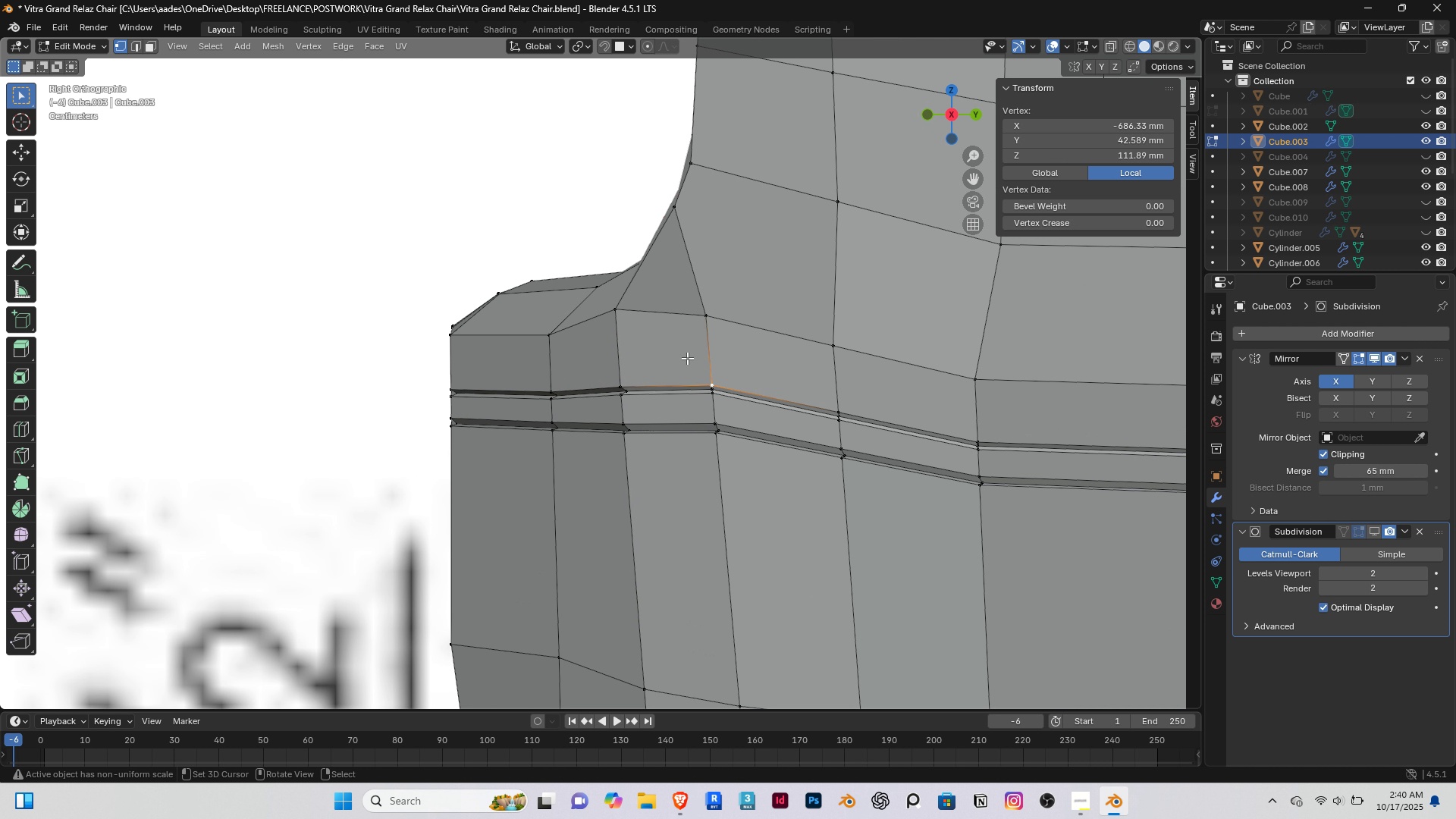 
right_click([687, 358])
 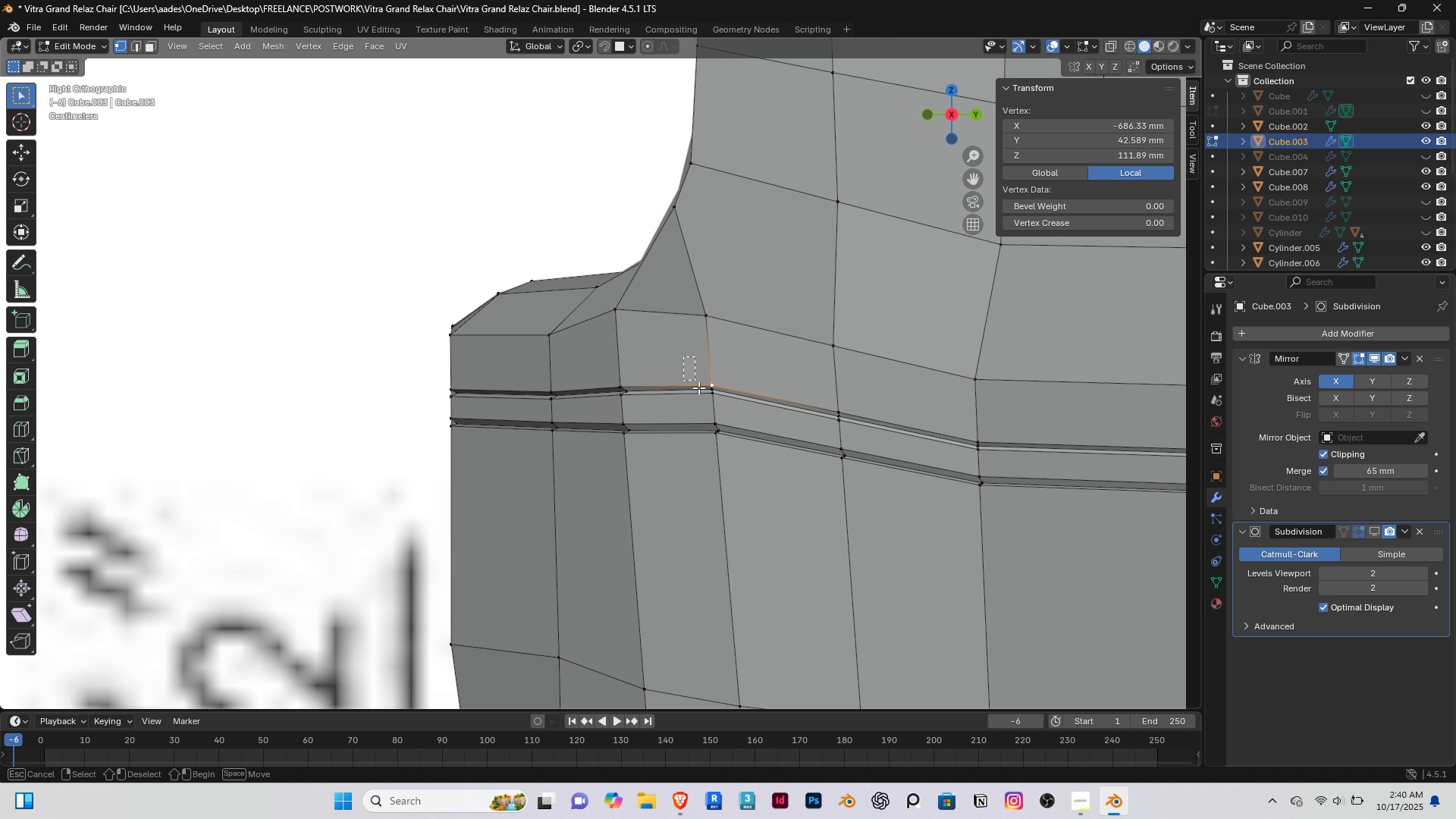 
left_click_drag(start_coordinate=[683, 356], to_coordinate=[734, 455])
 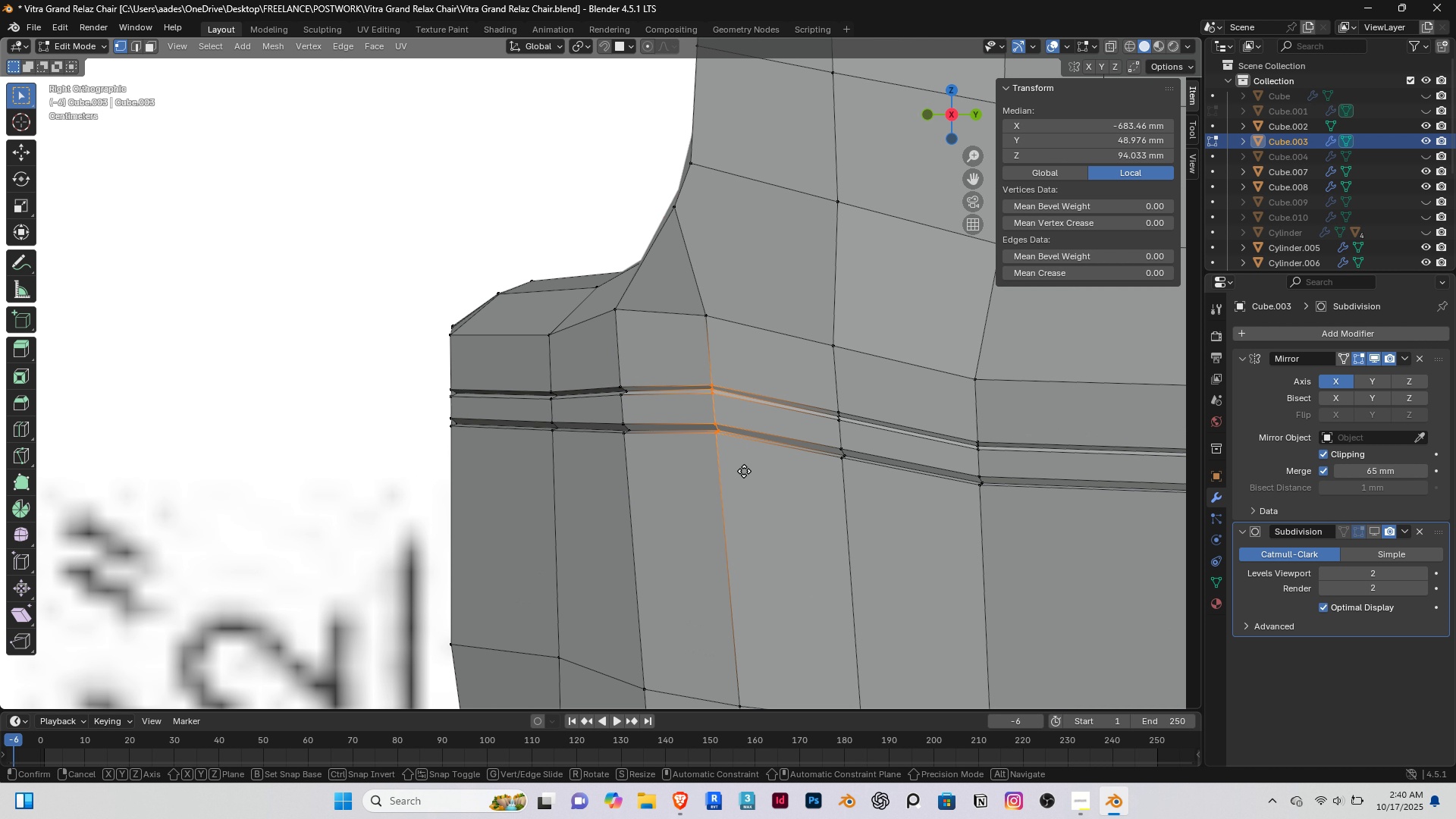 
key(G)
 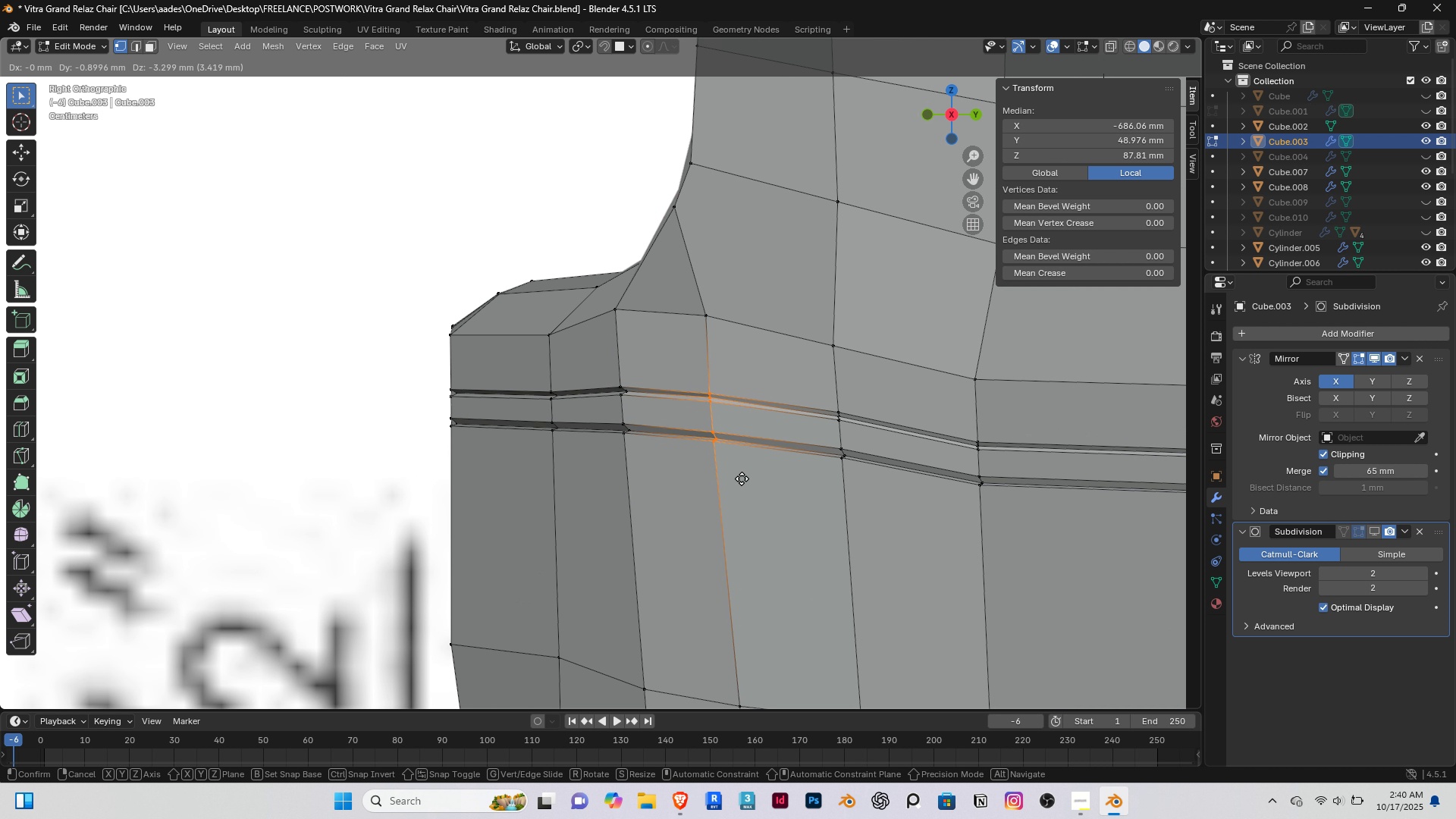 
left_click([743, 479])
 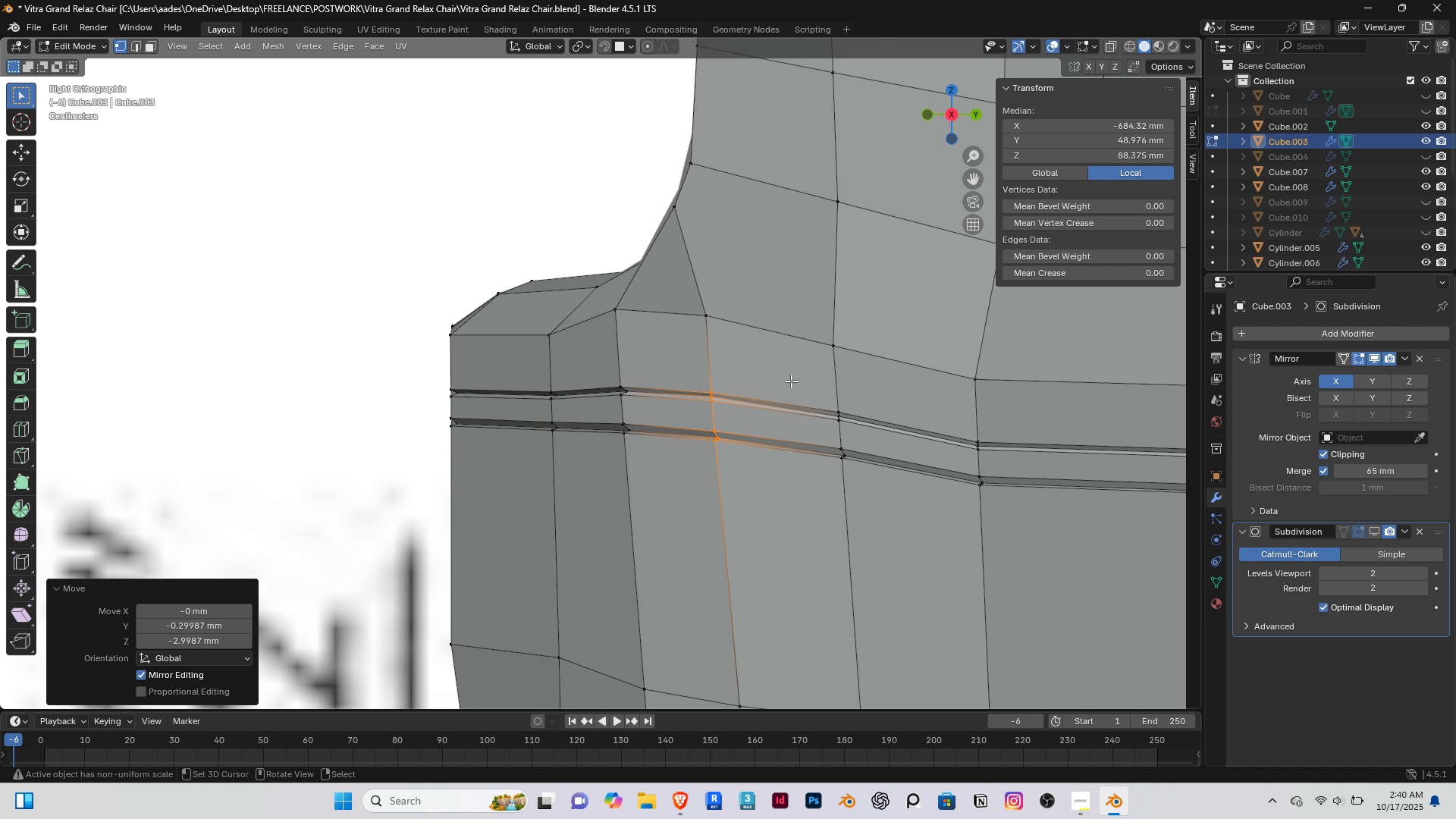 
left_click_drag(start_coordinate=[783, 373], to_coordinate=[874, 500])
 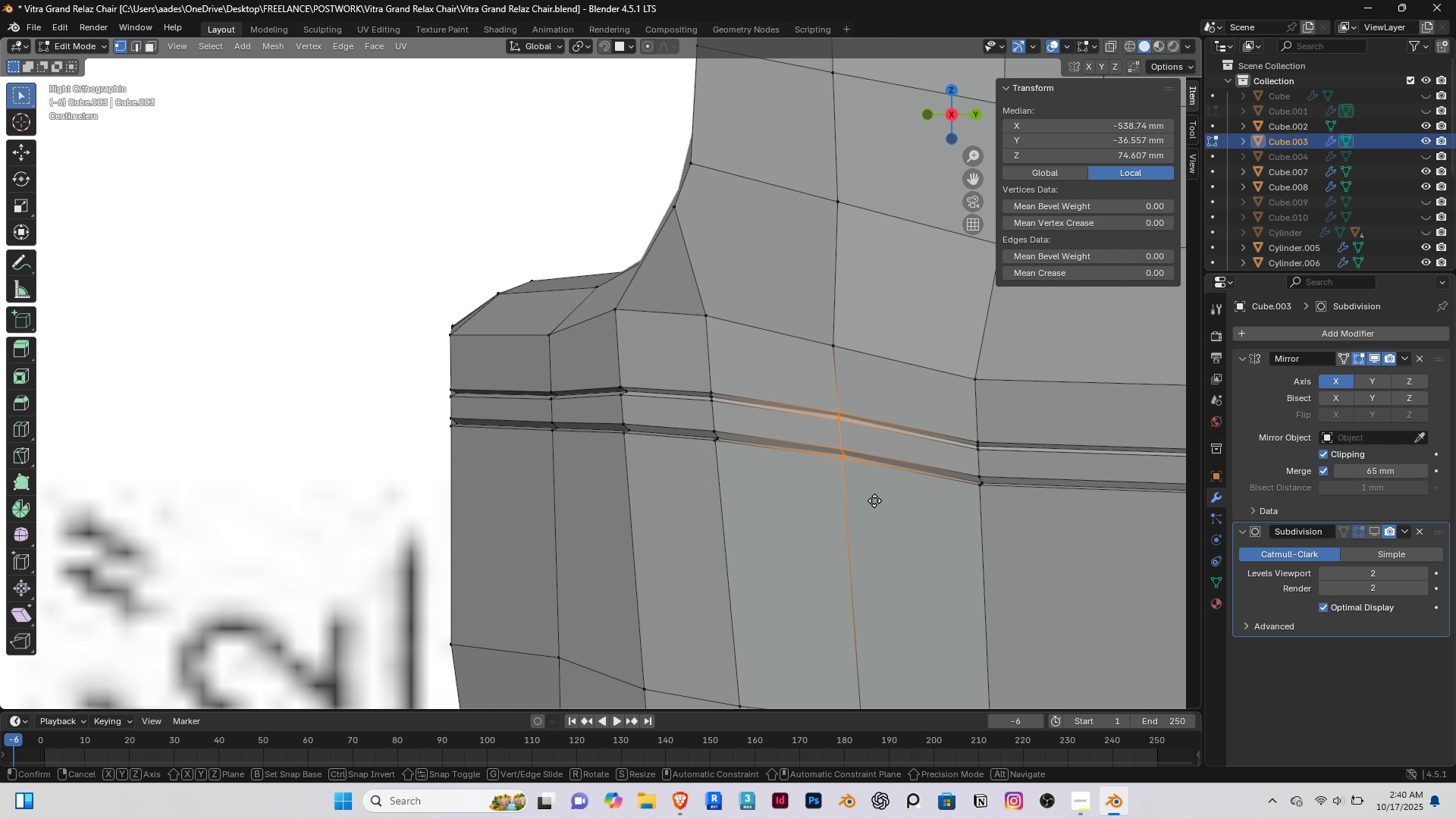 
key(G)
 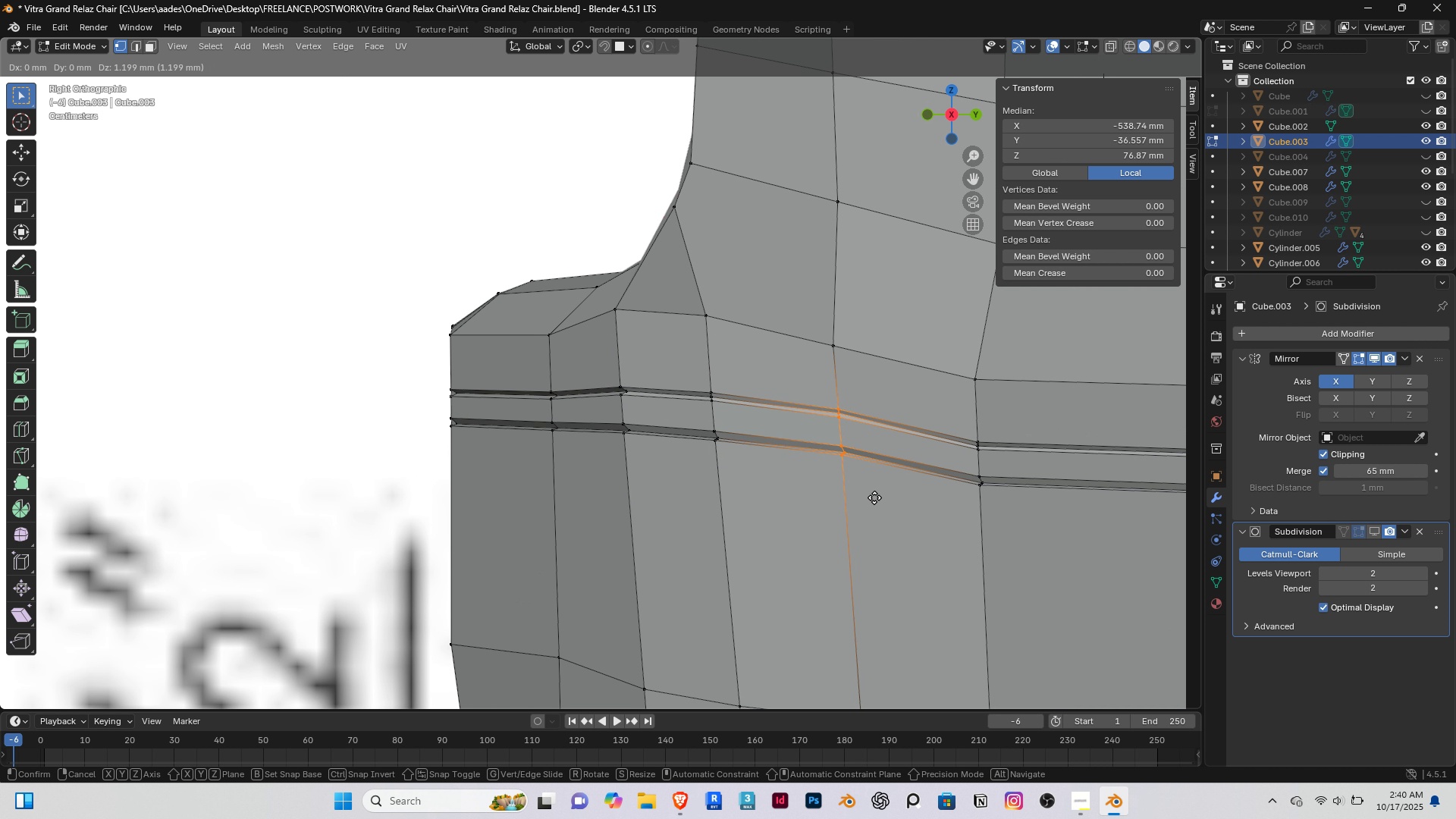 
left_click([874, 497])
 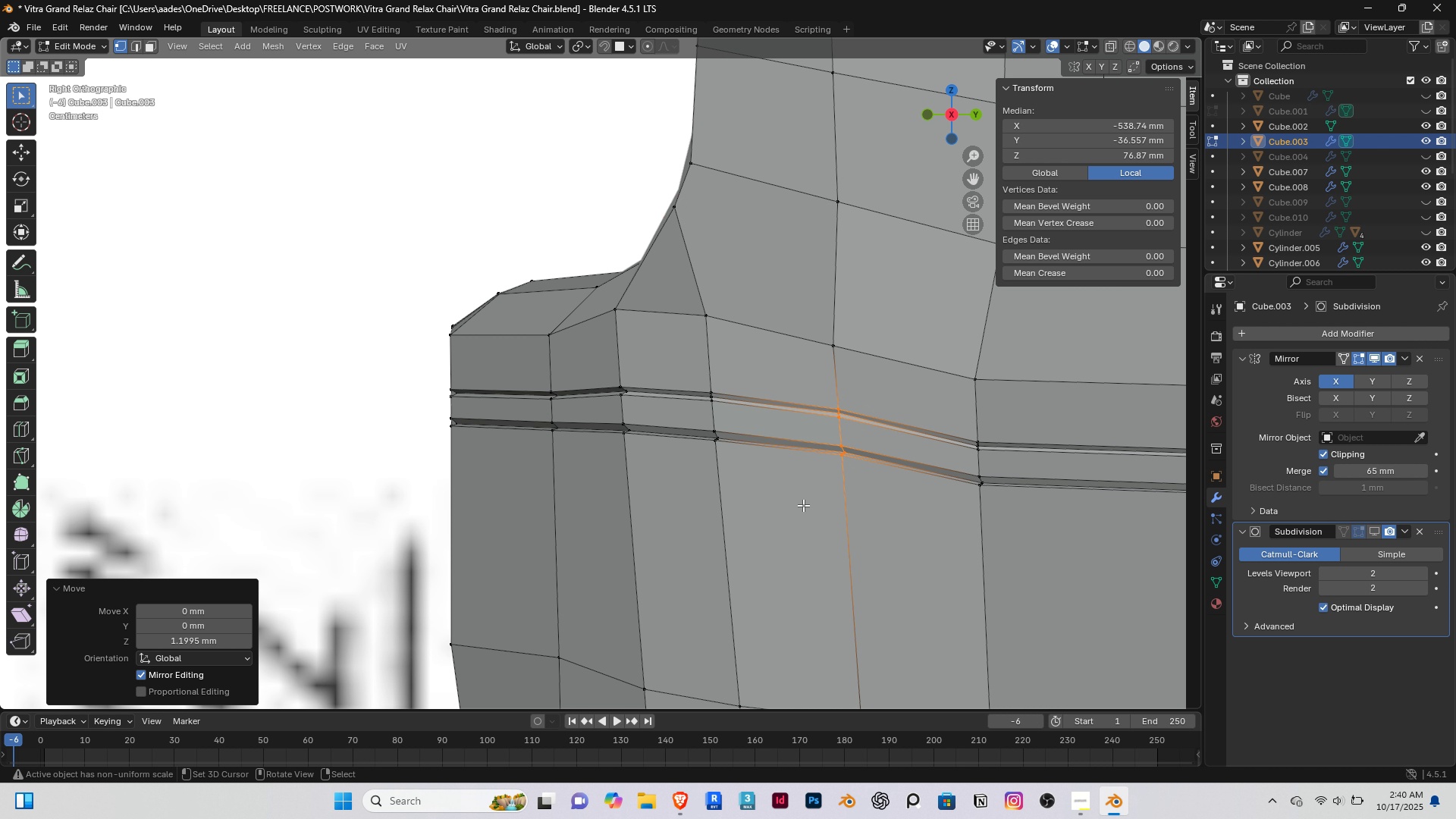 
hold_key(key=ShiftRight, duration=0.41)
 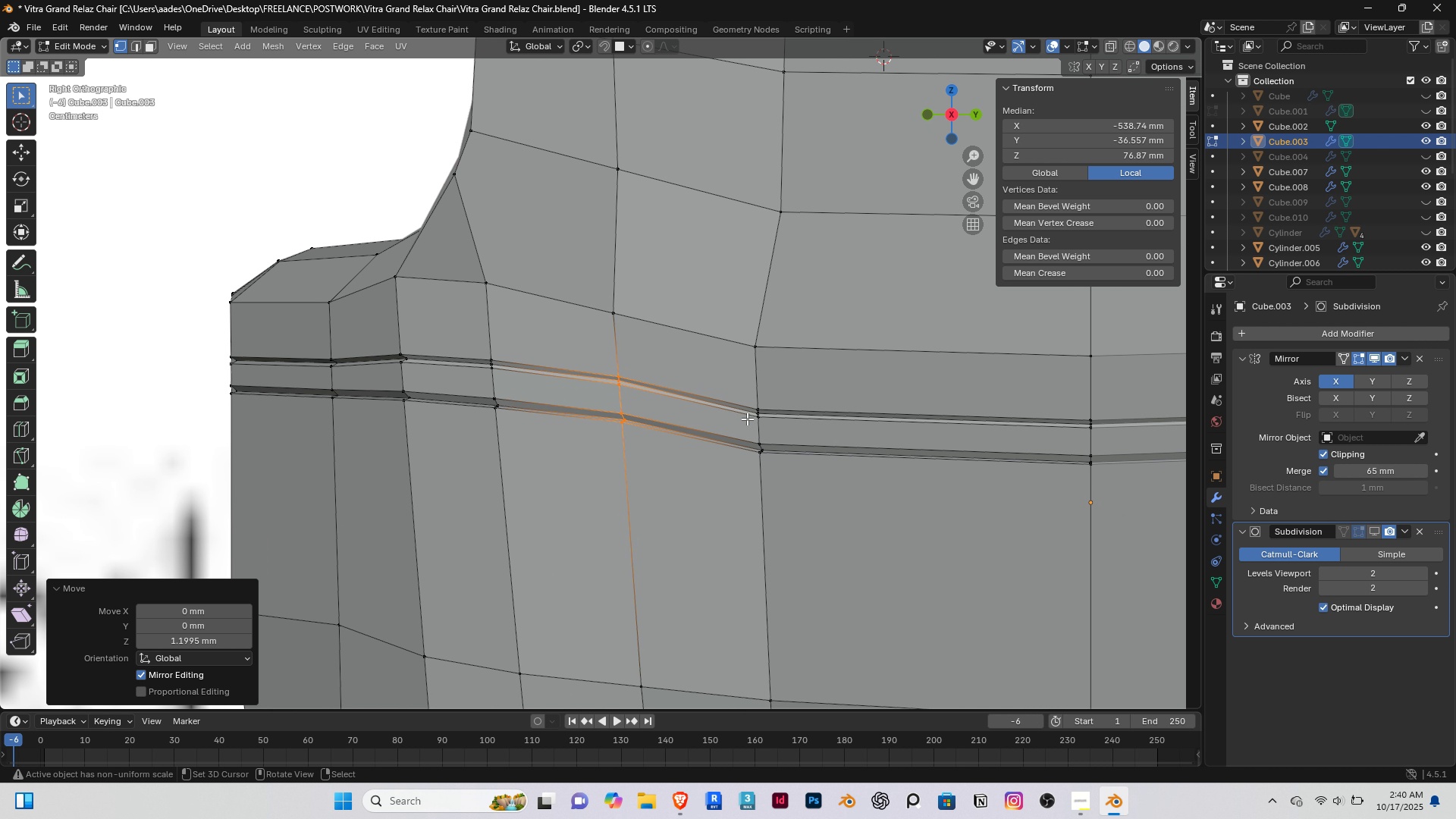 
left_click_drag(start_coordinate=[730, 383], to_coordinate=[800, 489])
 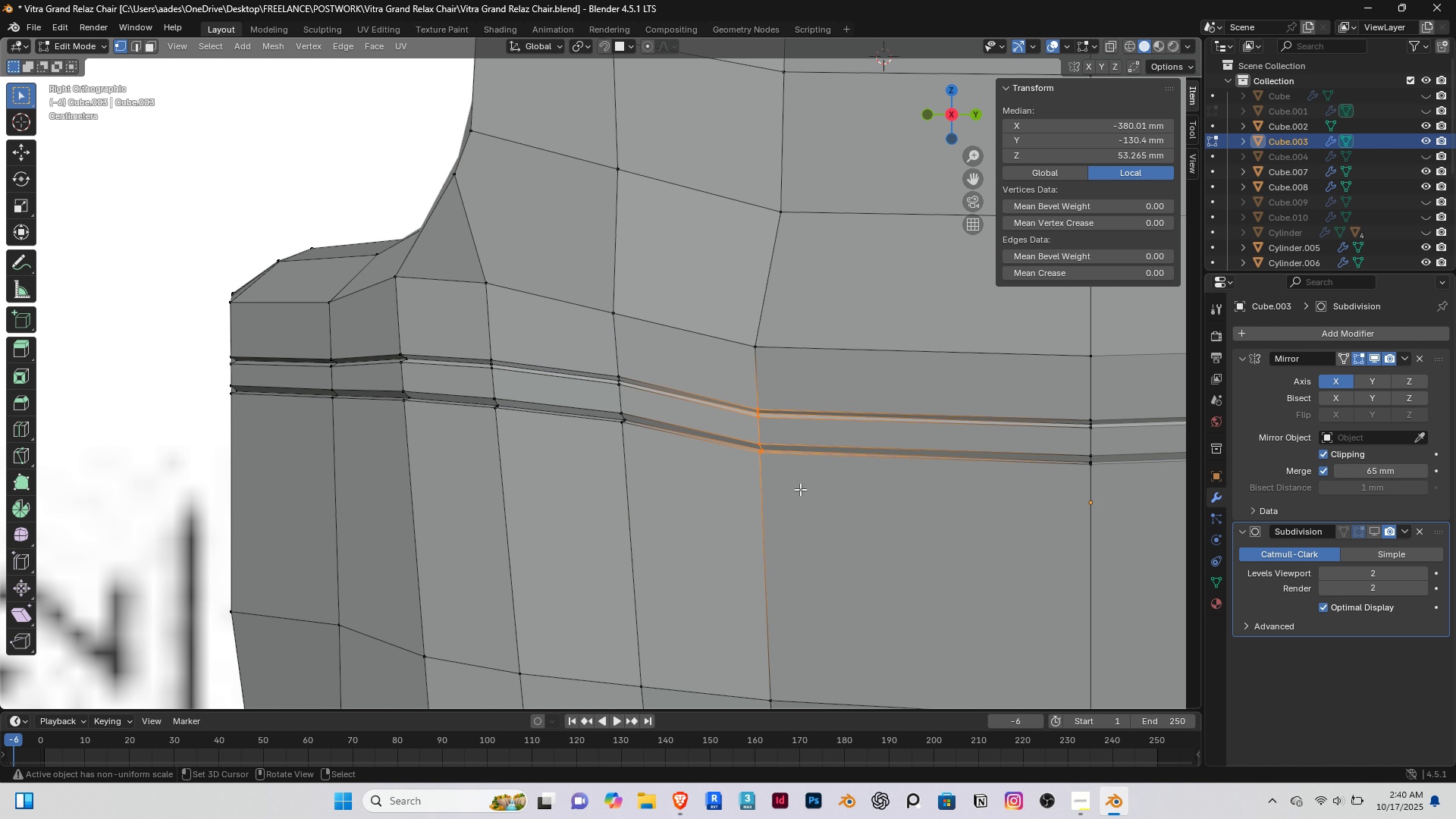 
key(G)
 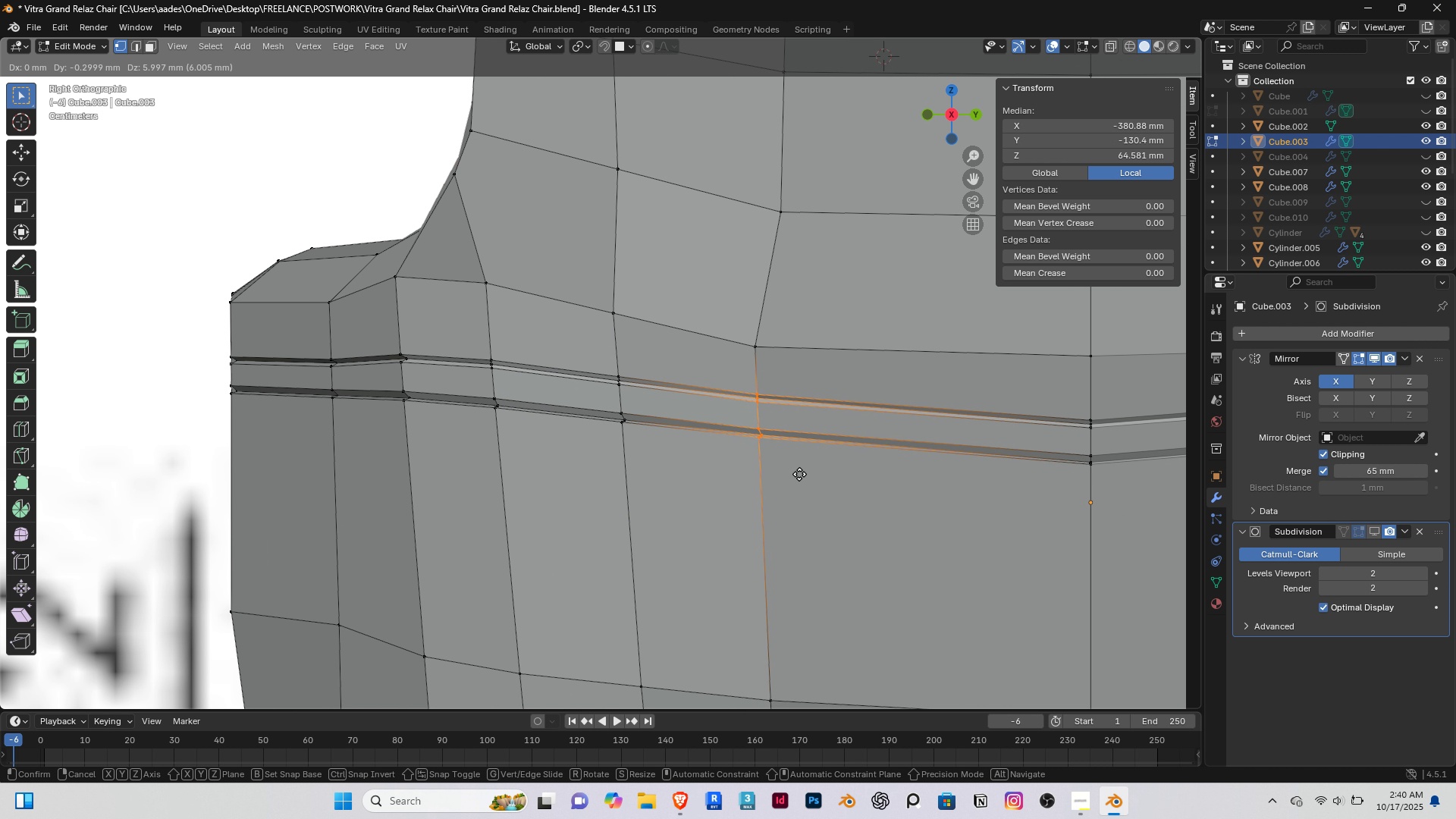 
left_click([799, 474])
 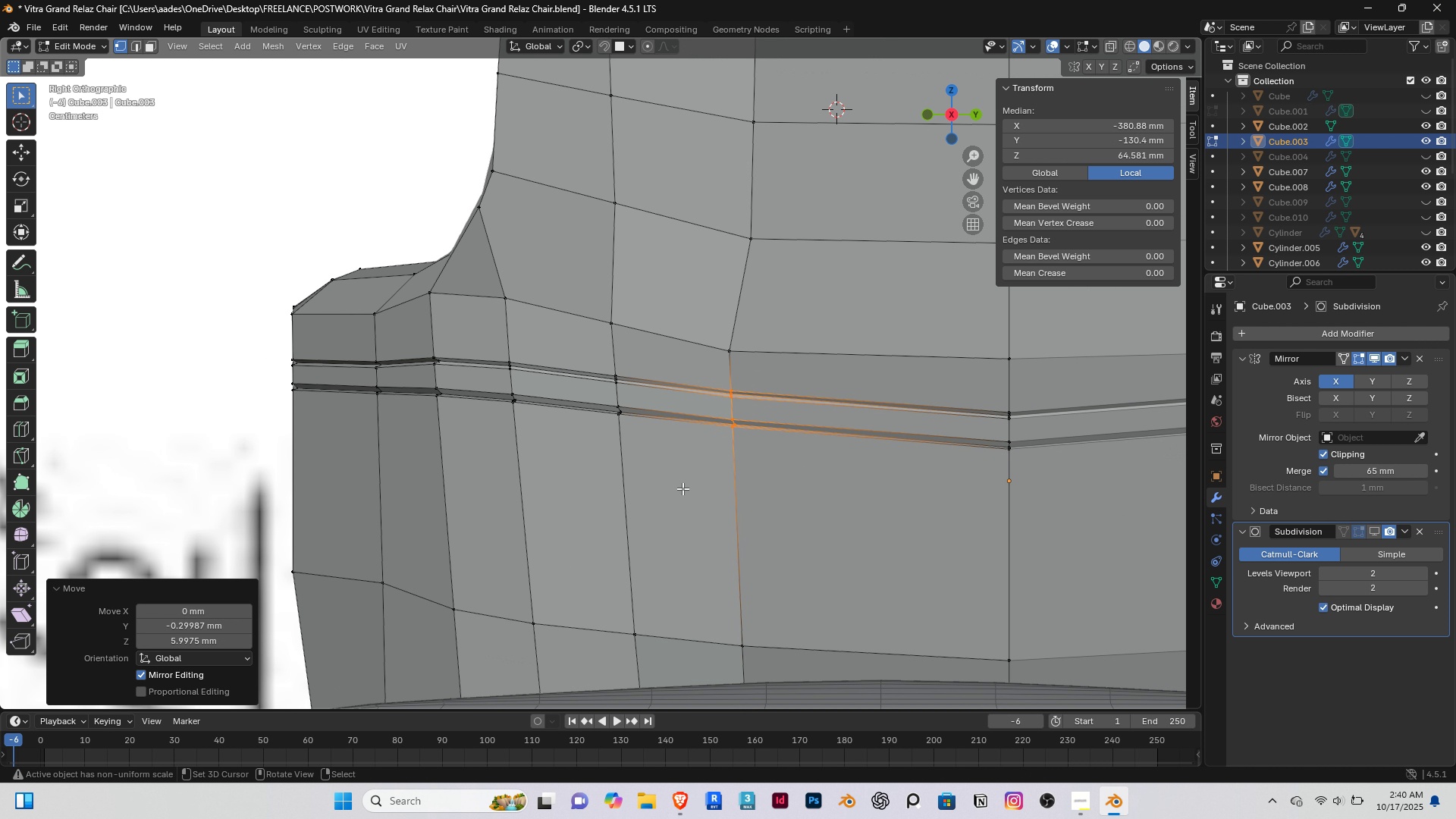 
scroll: coordinate [682, 488], scroll_direction: down, amount: 4.0
 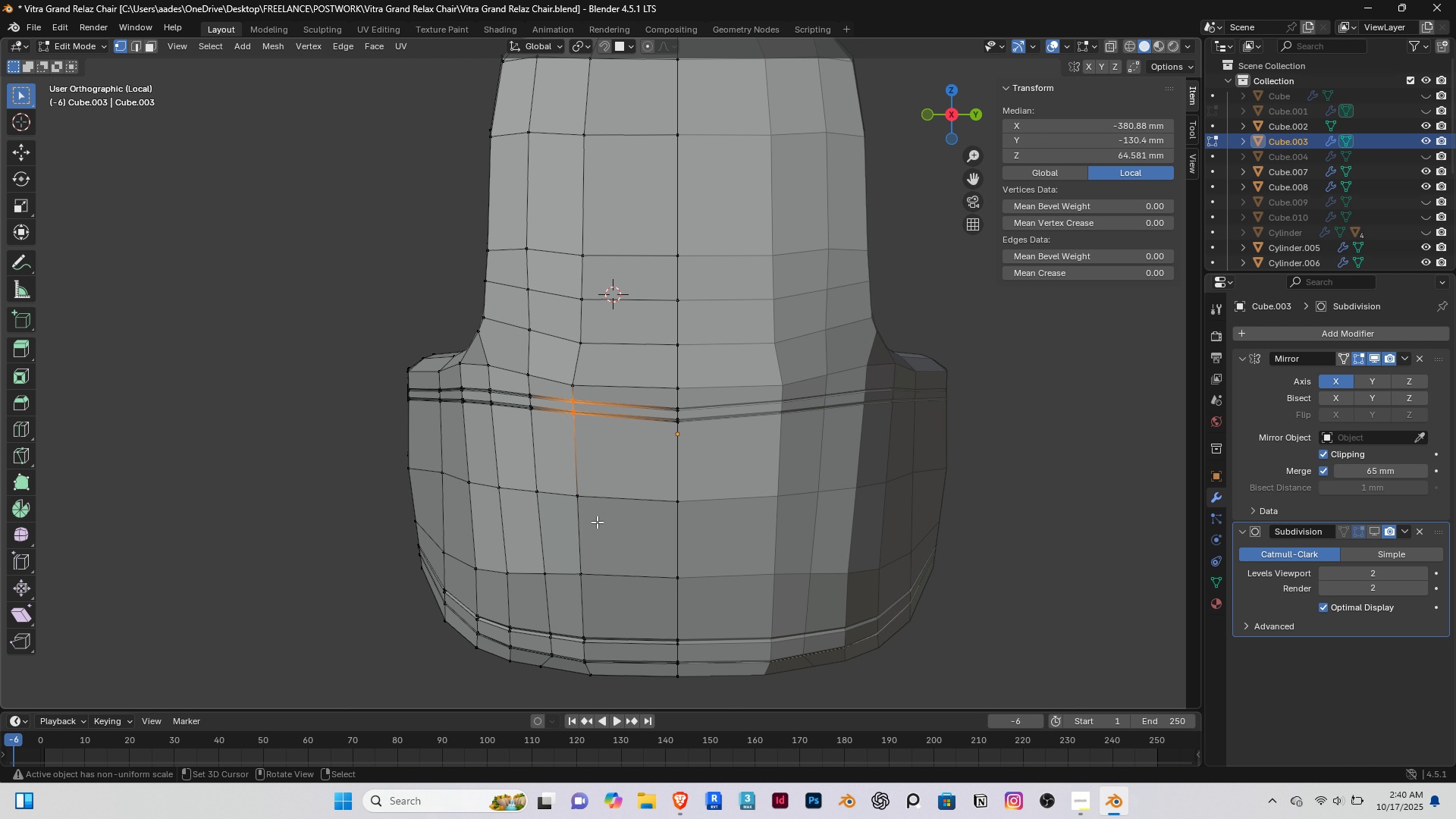 
key(Slash)
 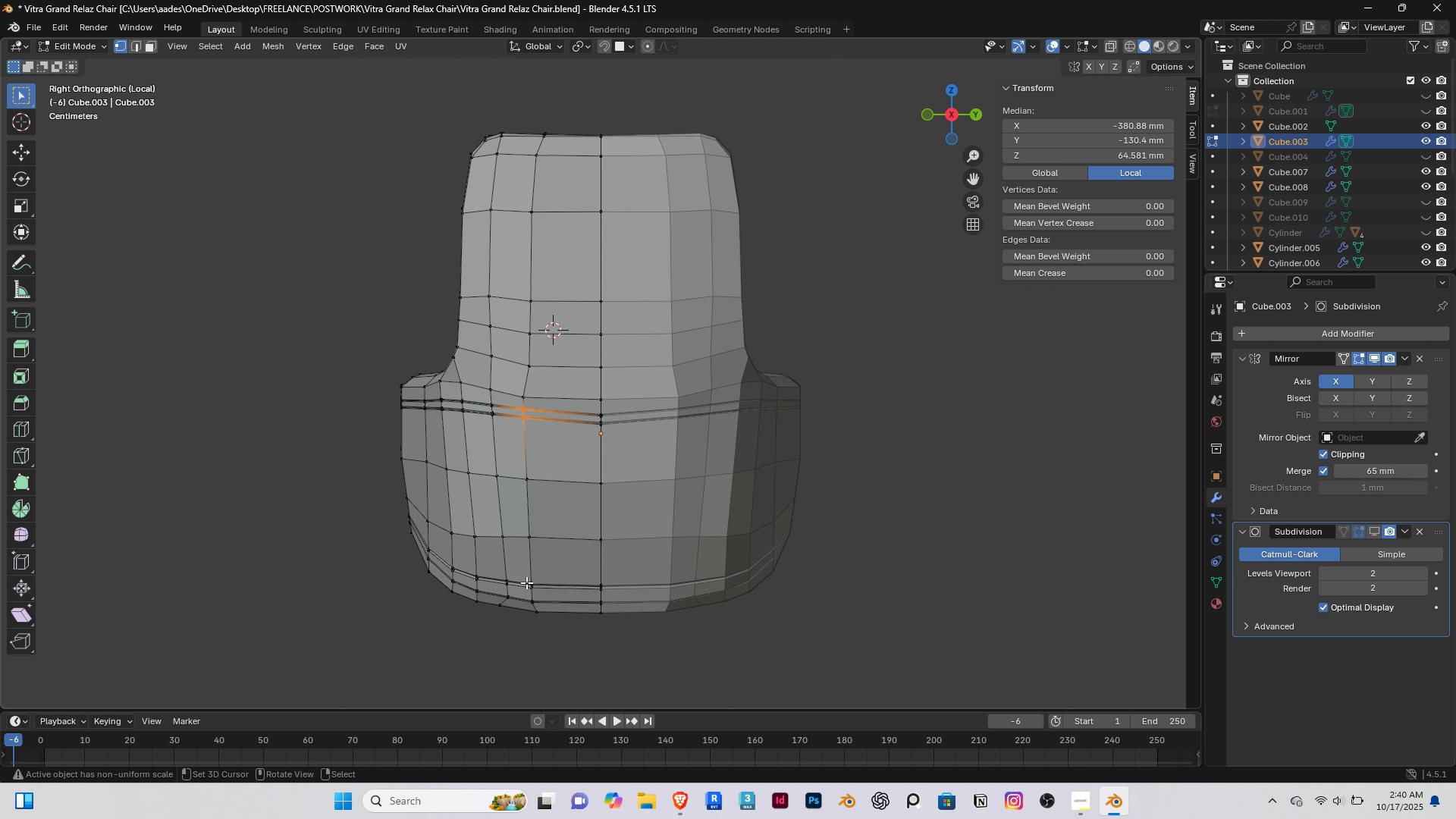 
scroll: coordinate [491, 513], scroll_direction: up, amount: 5.0
 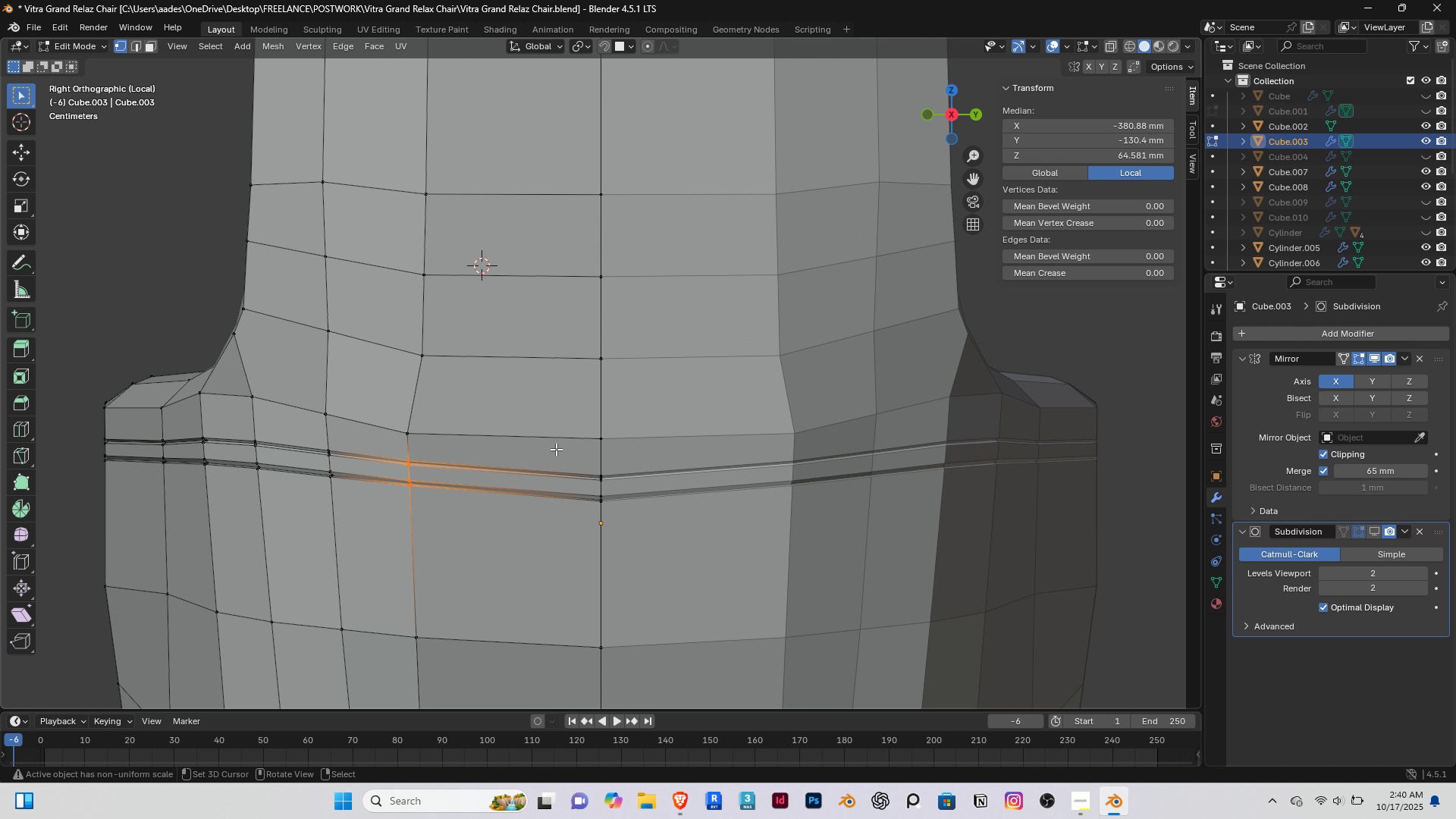 
left_click_drag(start_coordinate=[556, 449], to_coordinate=[653, 528])
 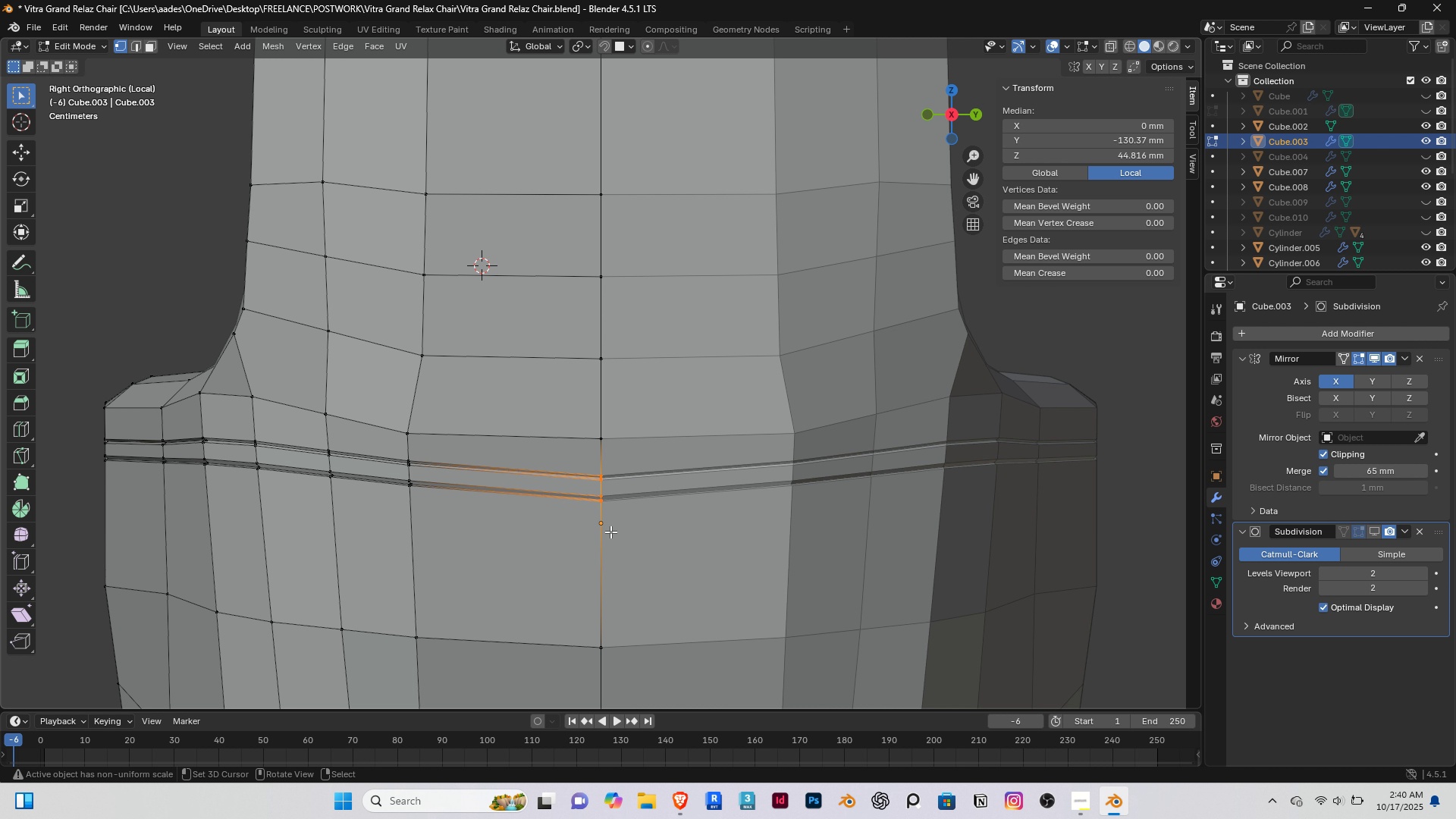 
scroll: coordinate [610, 532], scroll_direction: up, amount: 1.0
 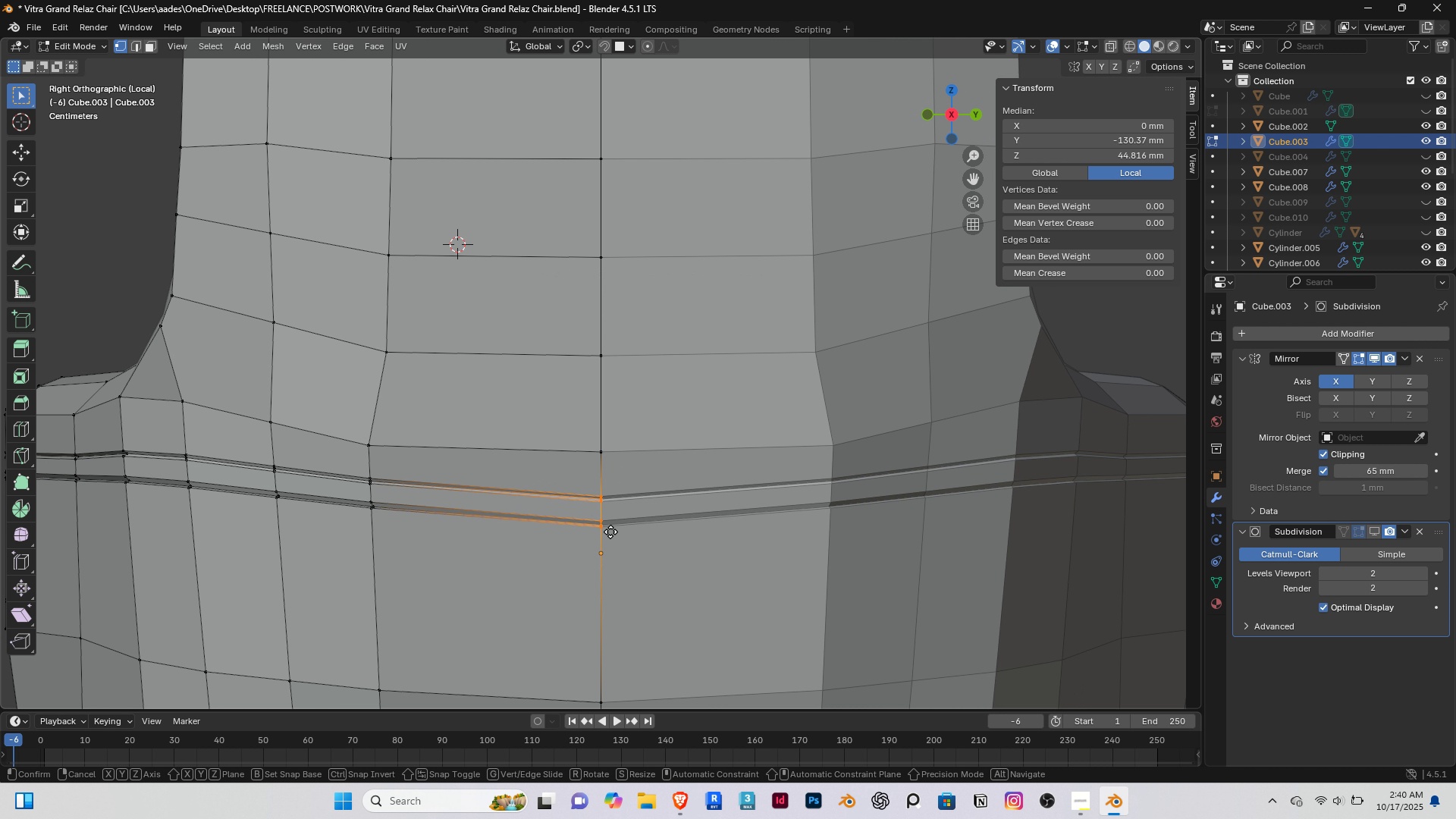 
key(G)
 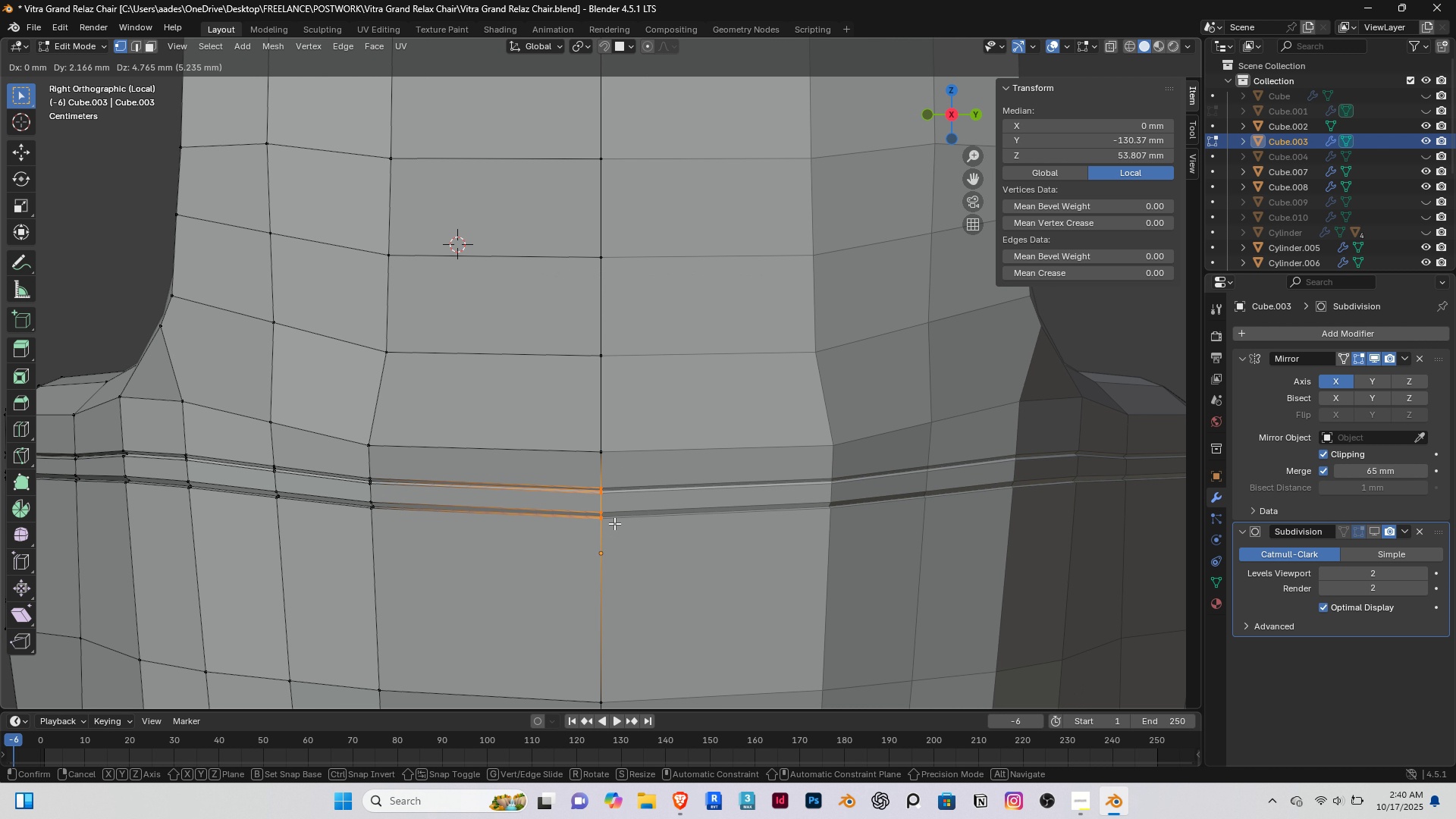 
left_click([614, 523])
 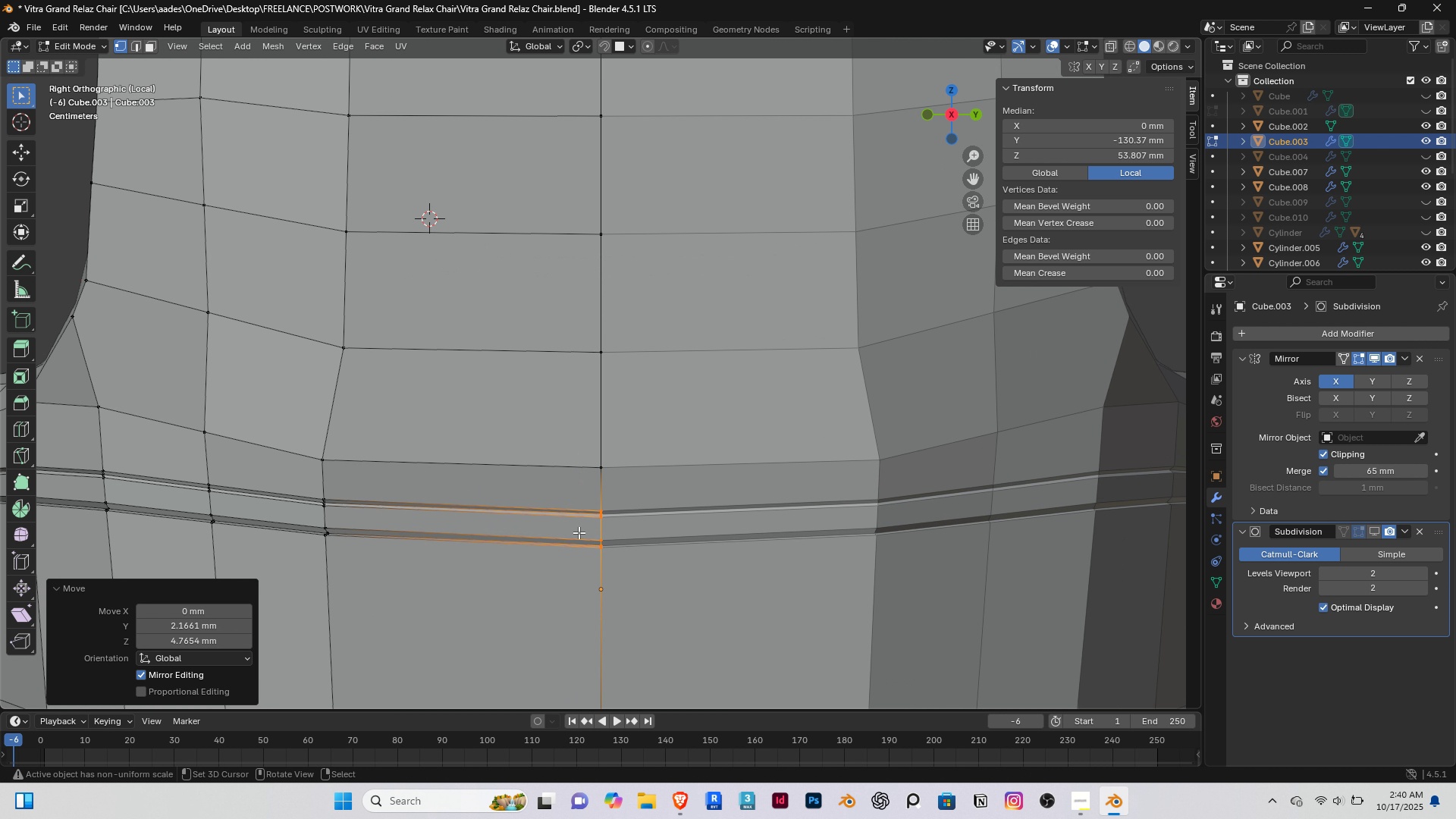 
scroll: coordinate [579, 532], scroll_direction: down, amount: 2.0
 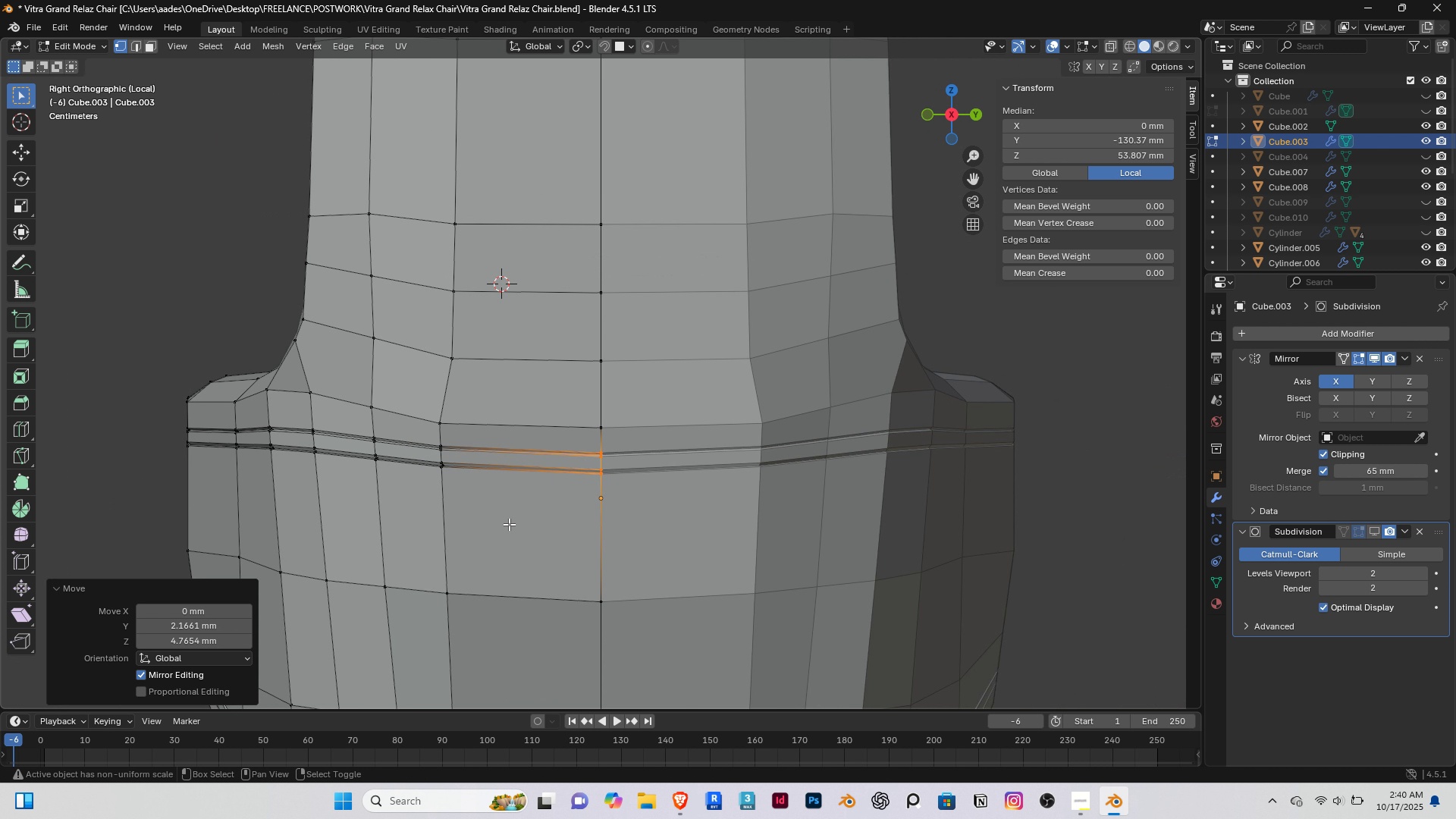 
hold_key(key=ShiftRight, duration=0.32)
 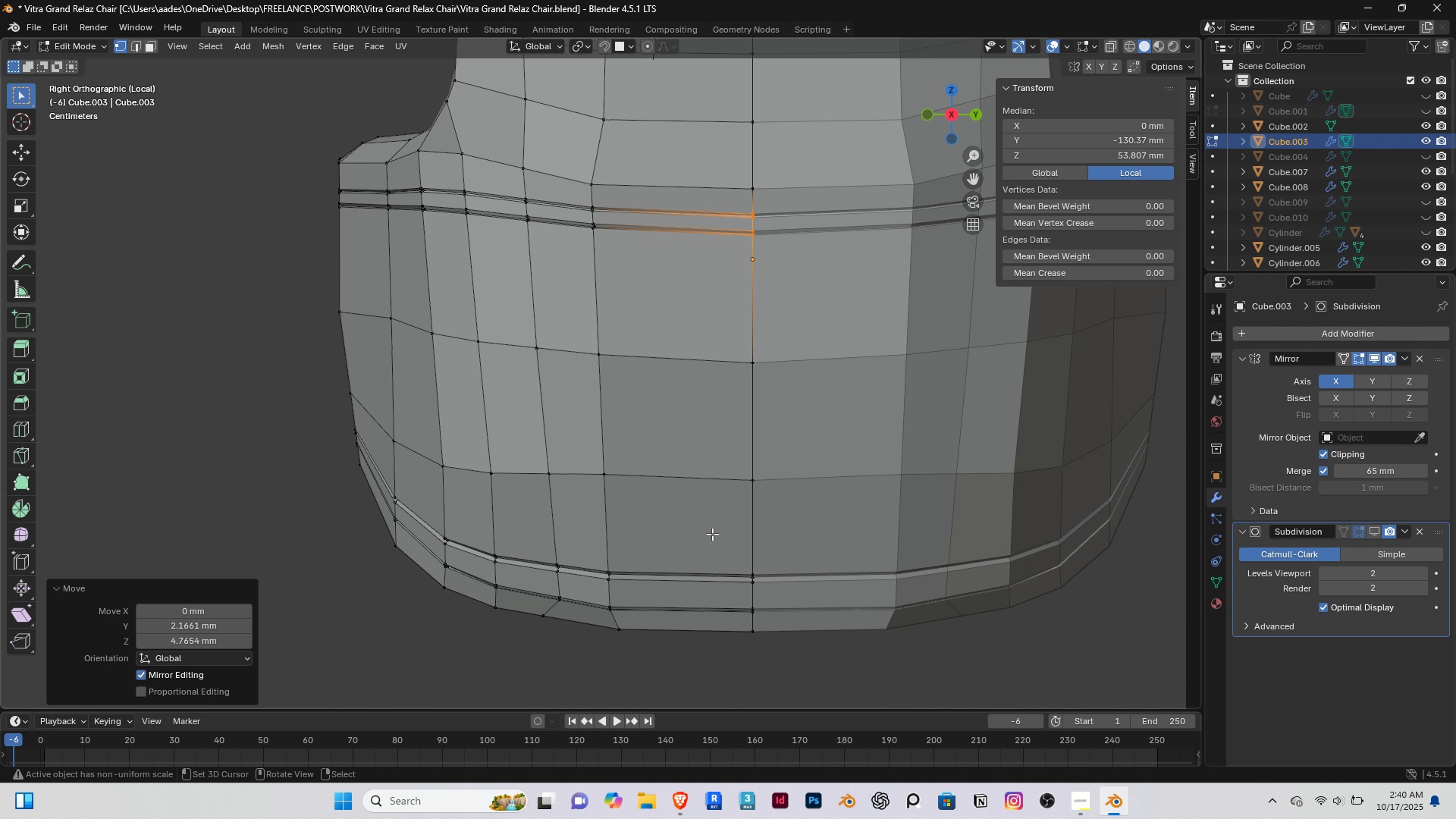 
scroll: coordinate [707, 548], scroll_direction: down, amount: 4.0
 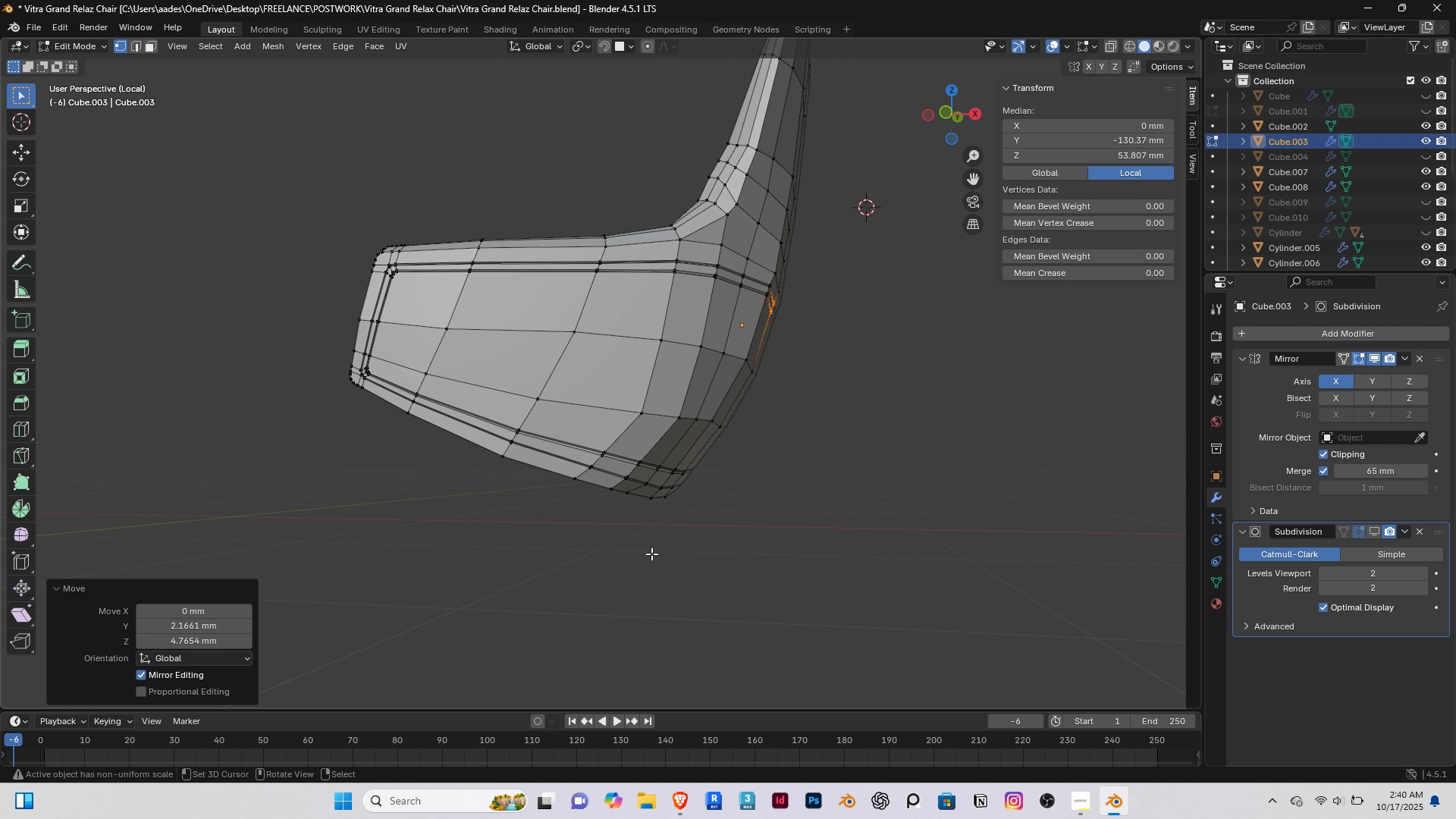 
right_click([652, 556])
 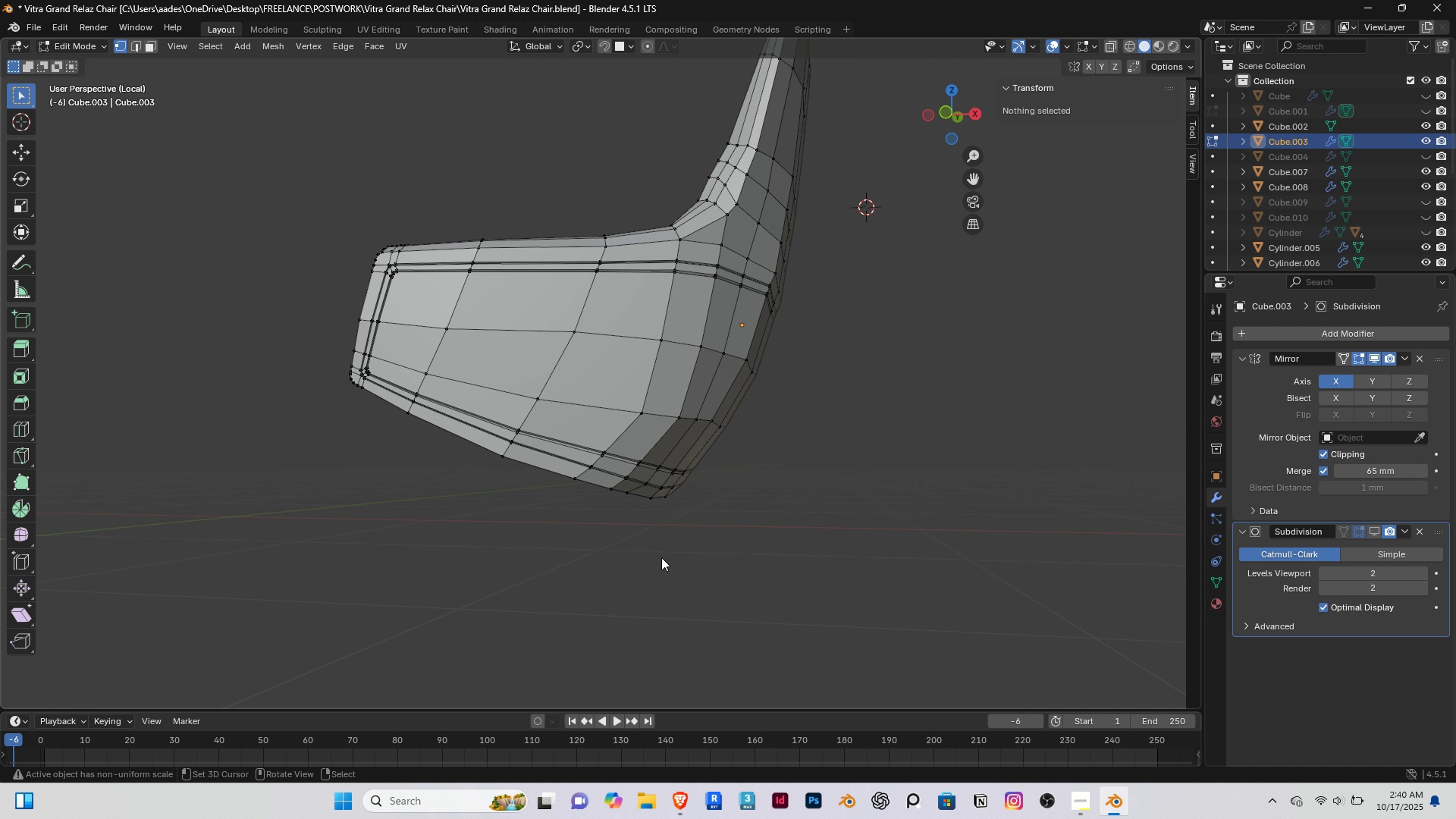 
key(Tab)
 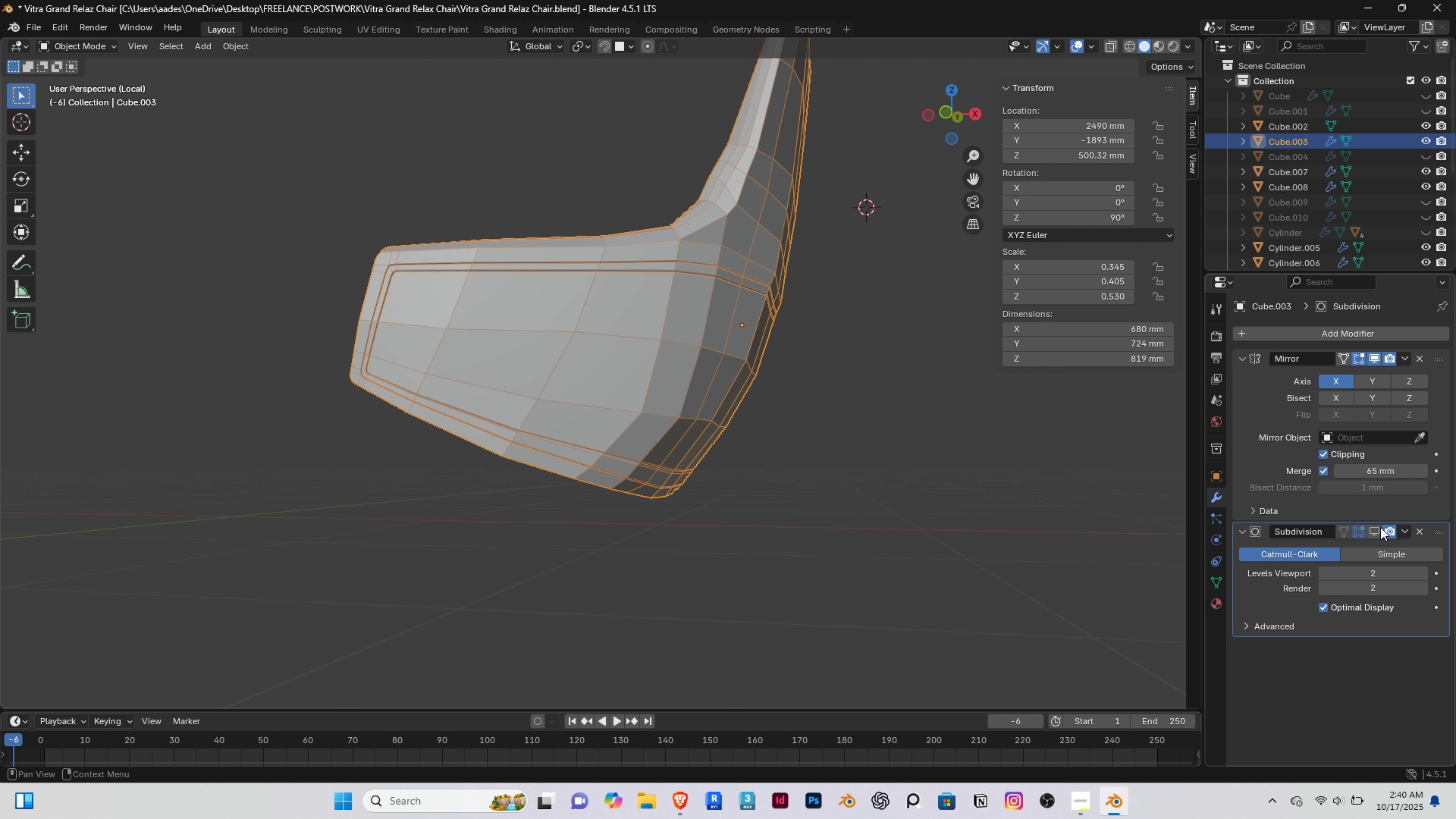 
left_click([1376, 530])
 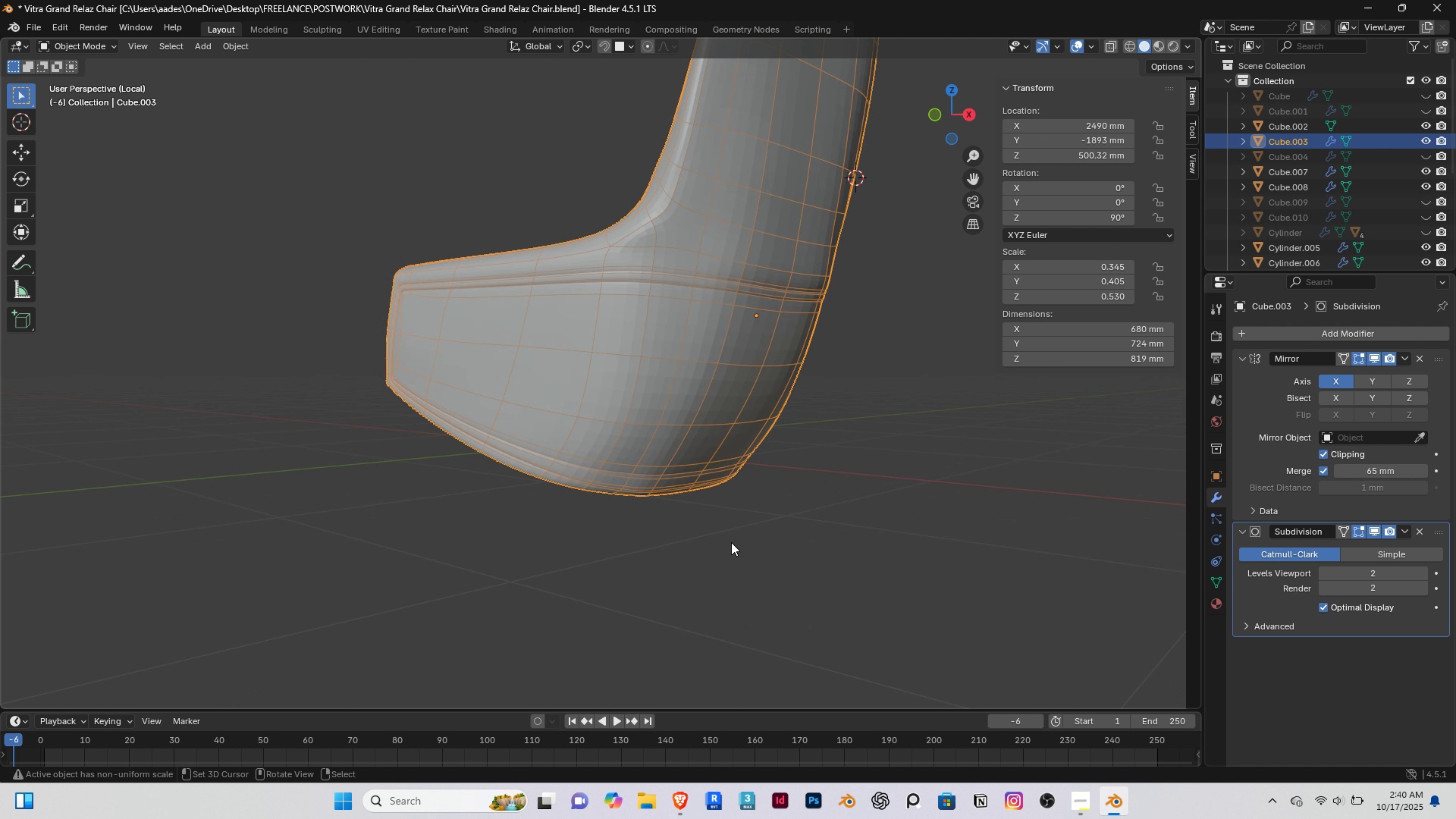 
right_click([731, 542])
 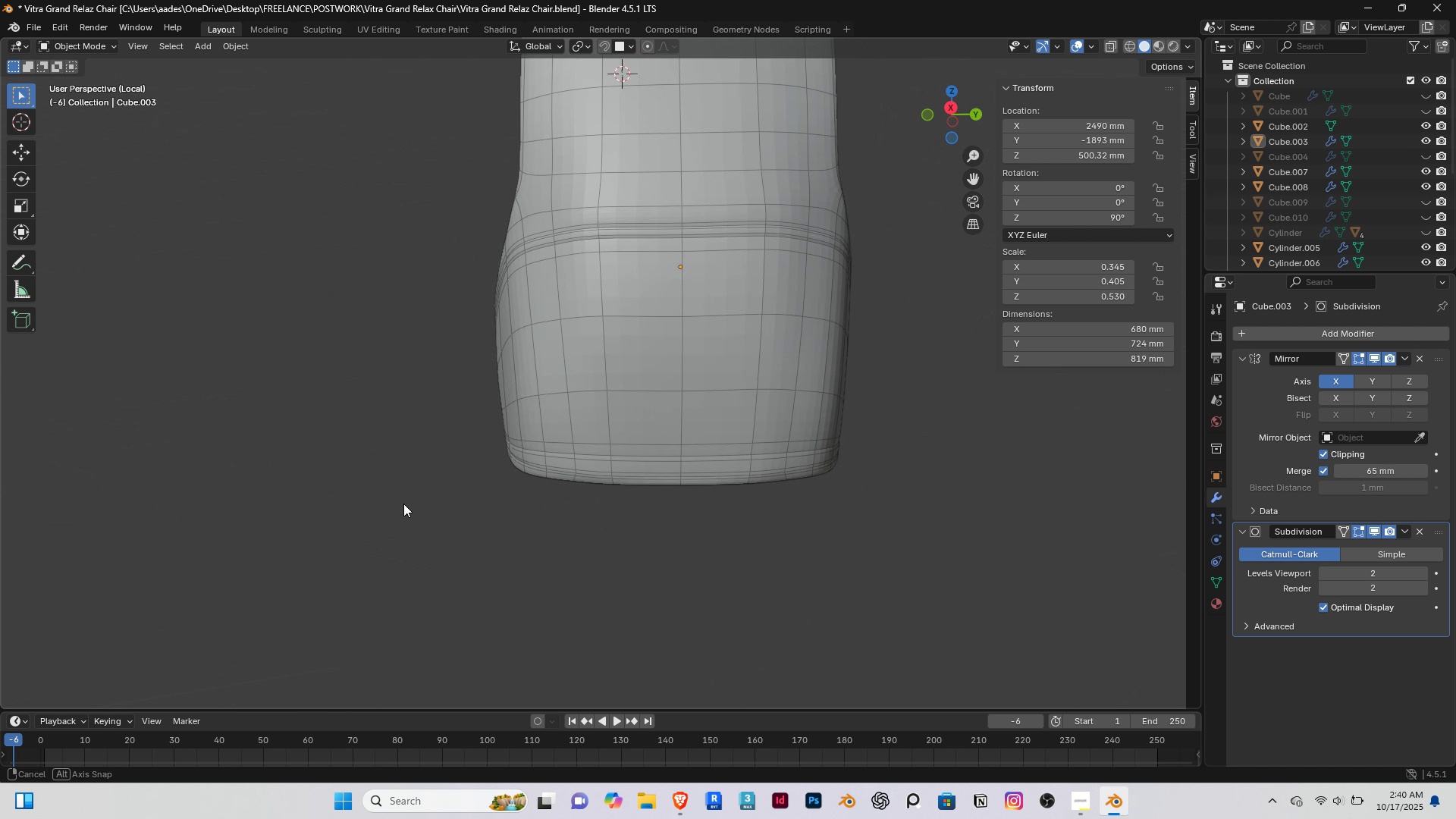 
scroll: coordinate [532, 300], scroll_direction: up, amount: 2.0
 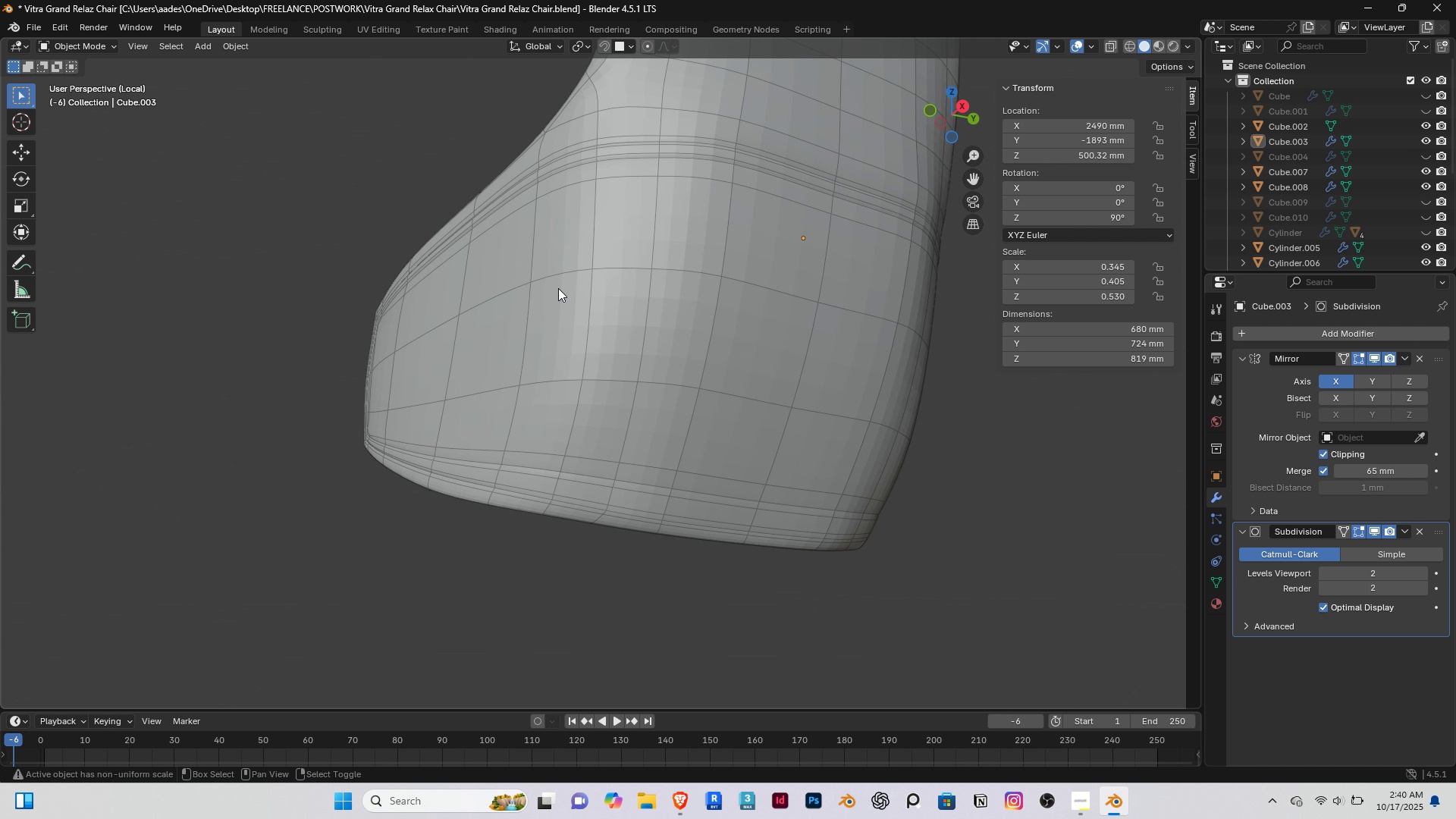 
hold_key(key=ShiftRight, duration=0.34)
 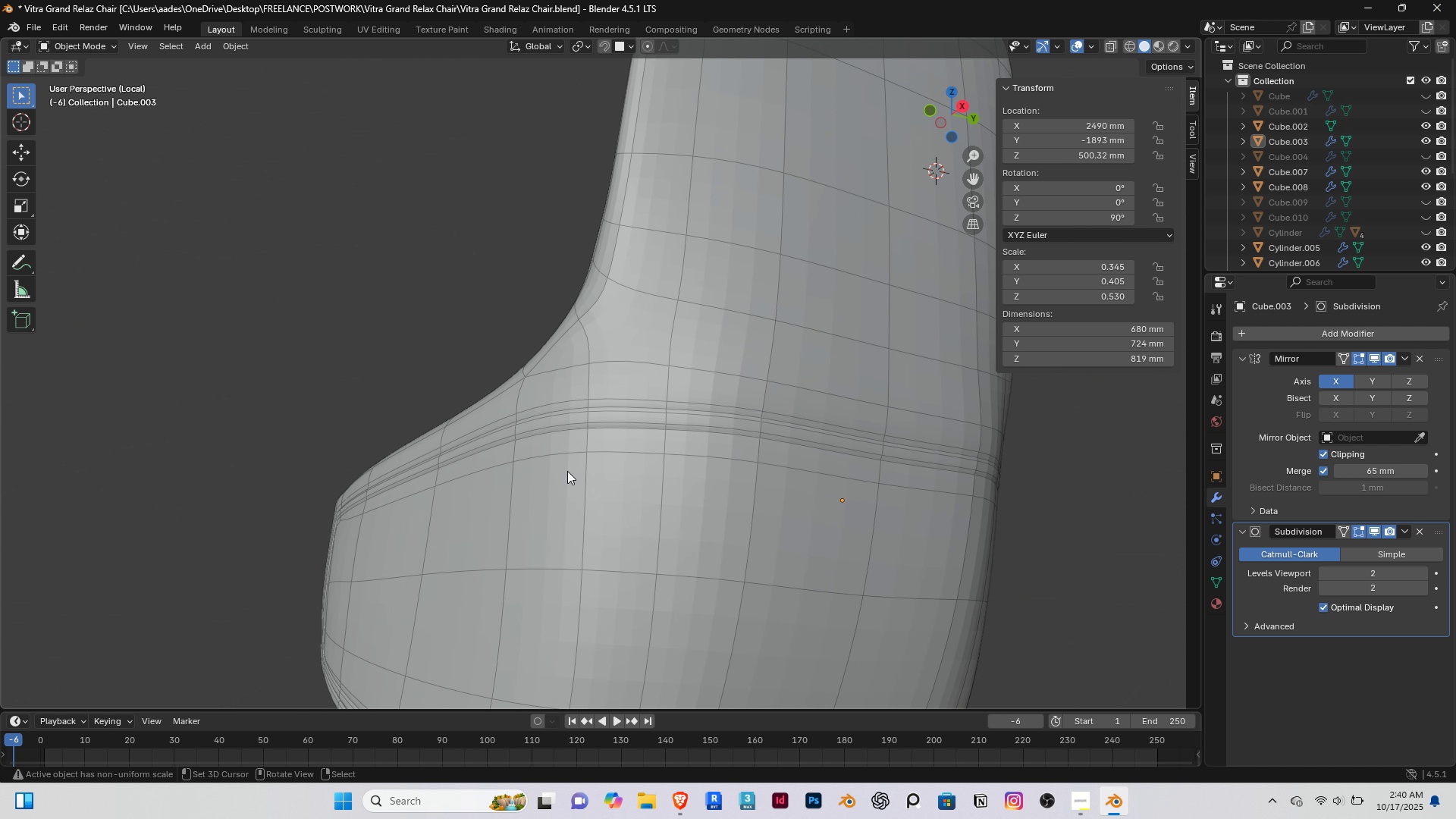 
scroll: coordinate [635, 425], scroll_direction: up, amount: 7.0
 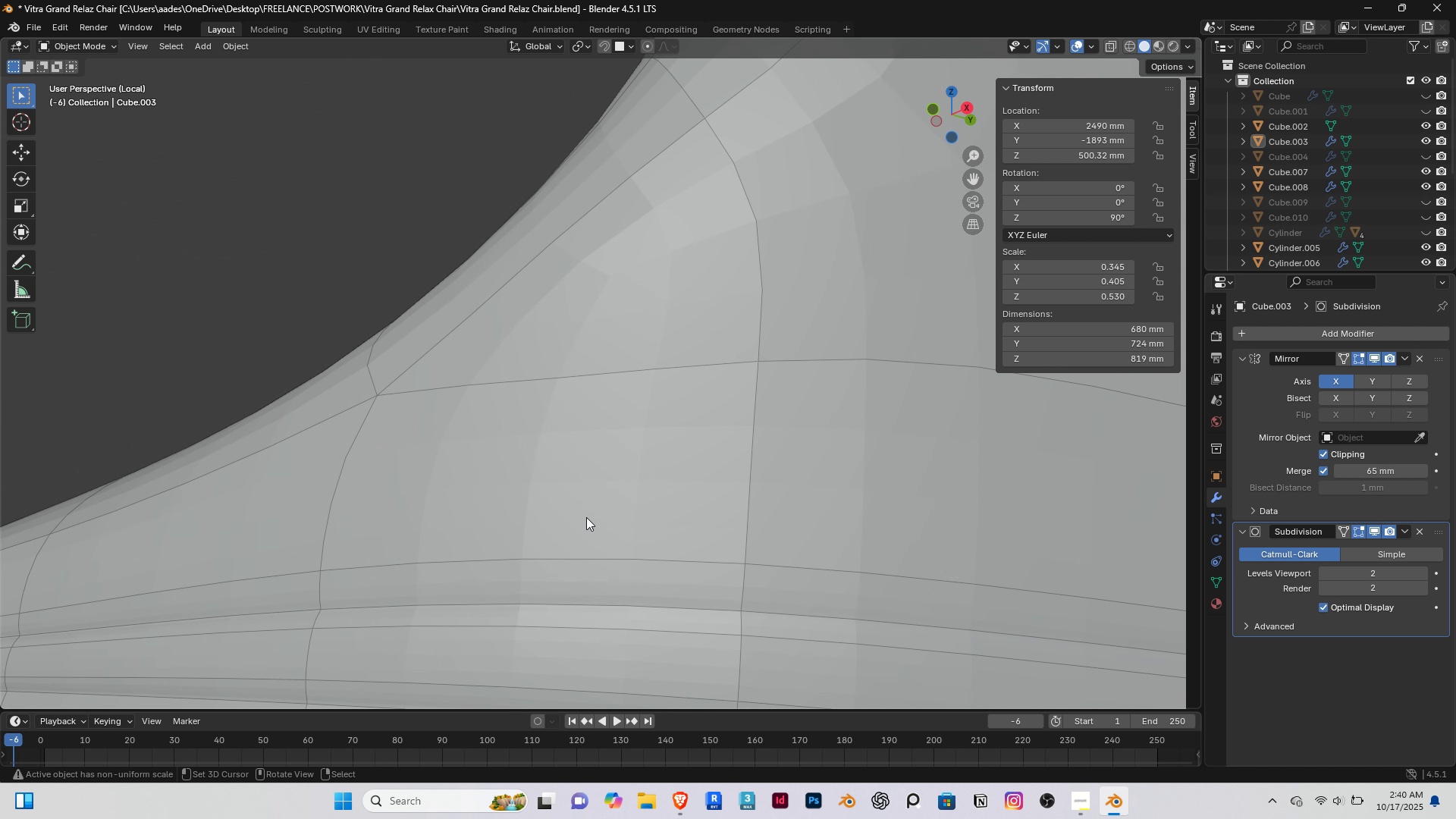 
scroll: coordinate [581, 517], scroll_direction: down, amount: 3.0
 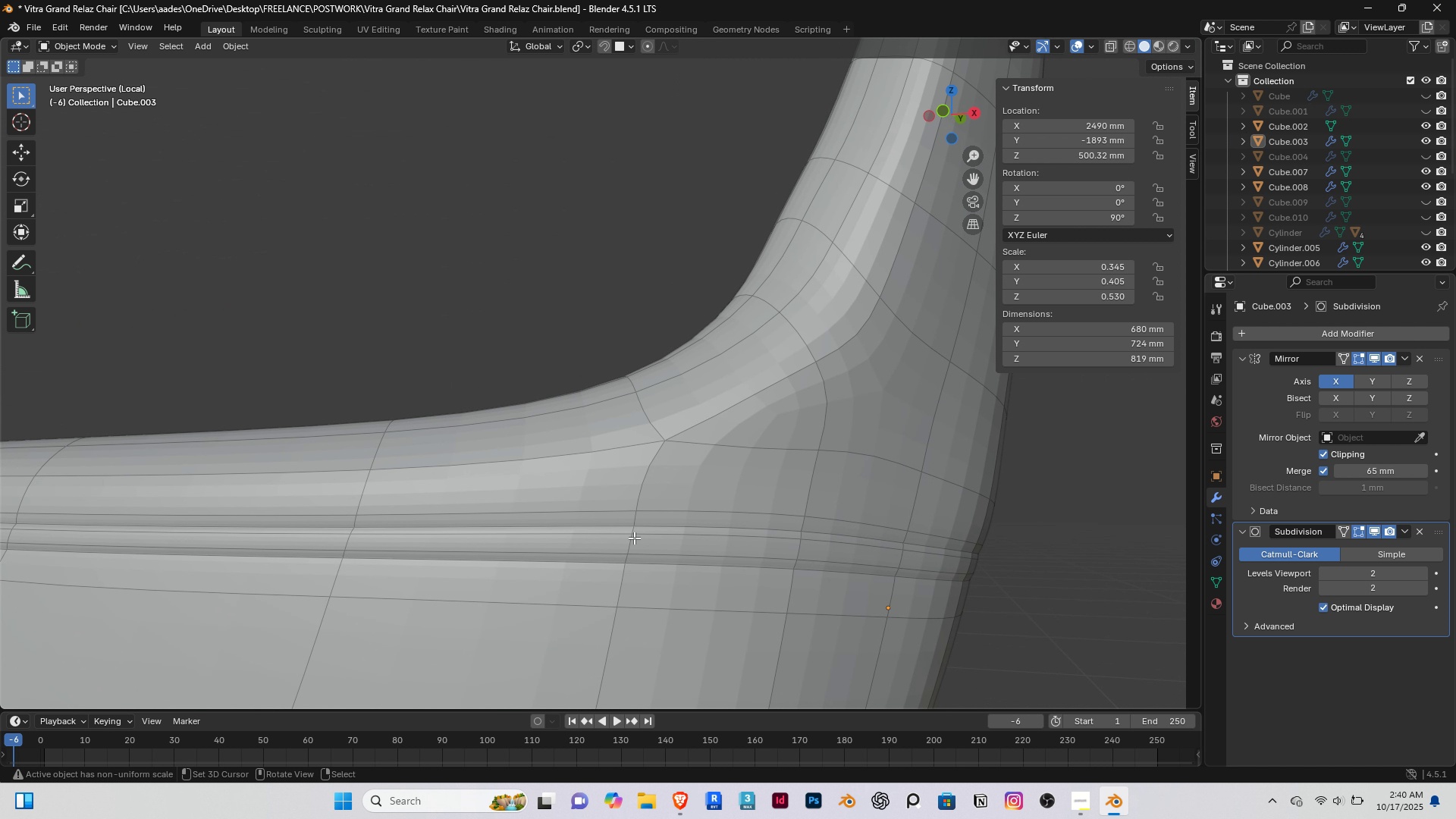 
key(Tab)
 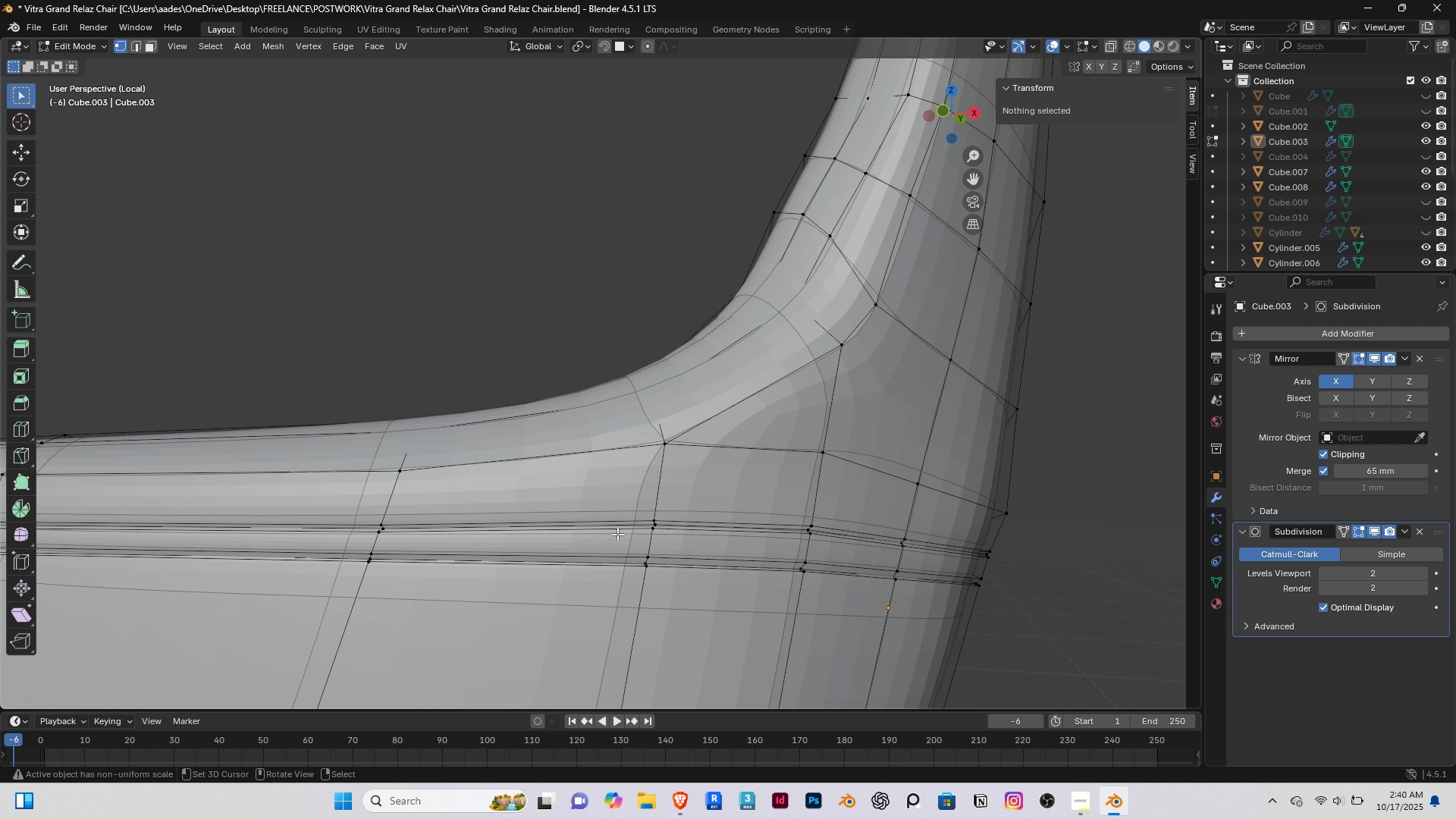 
hold_key(key=ShiftRight, duration=0.32)
 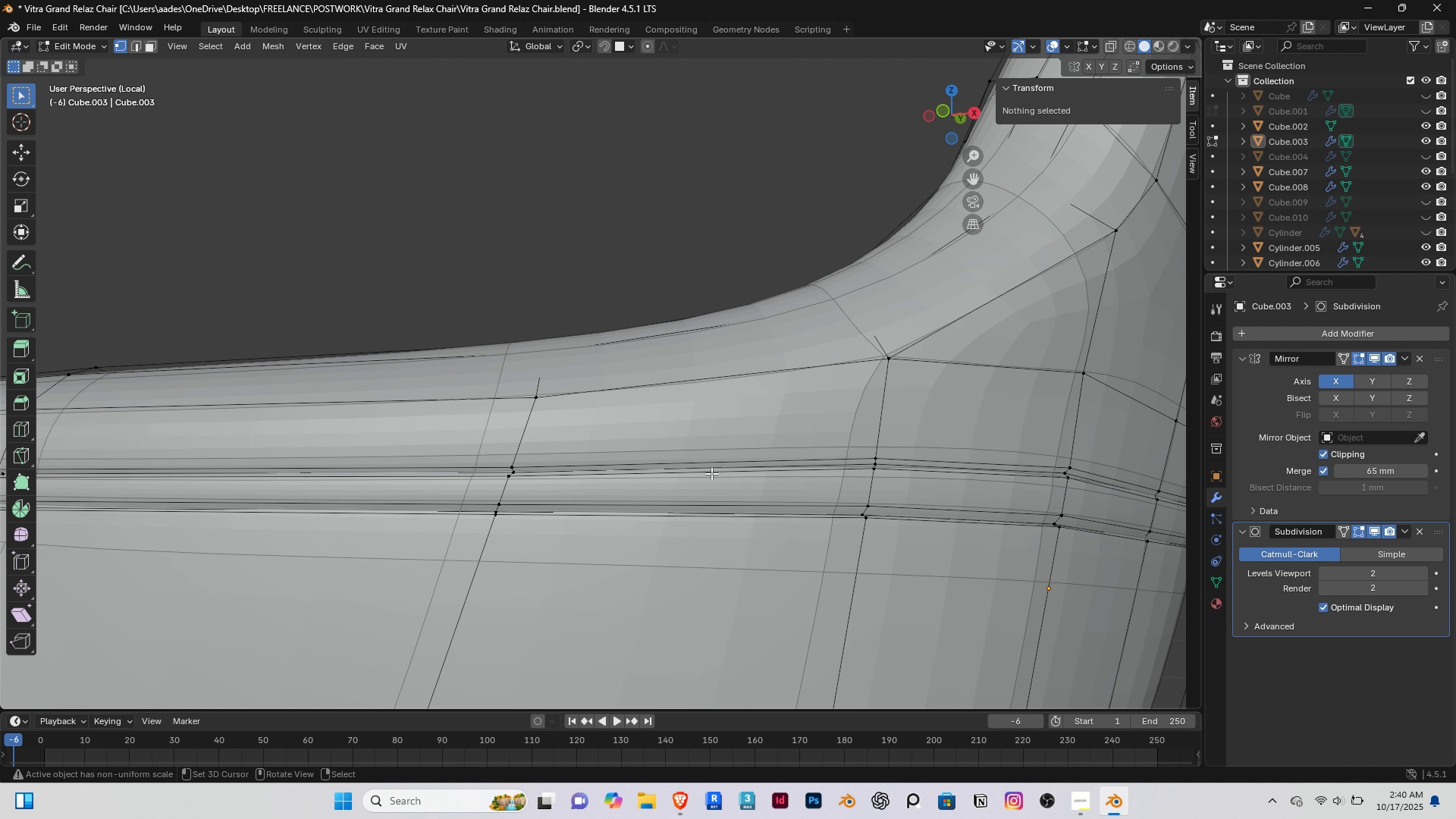 
scroll: coordinate [720, 475], scroll_direction: up, amount: 1.0
 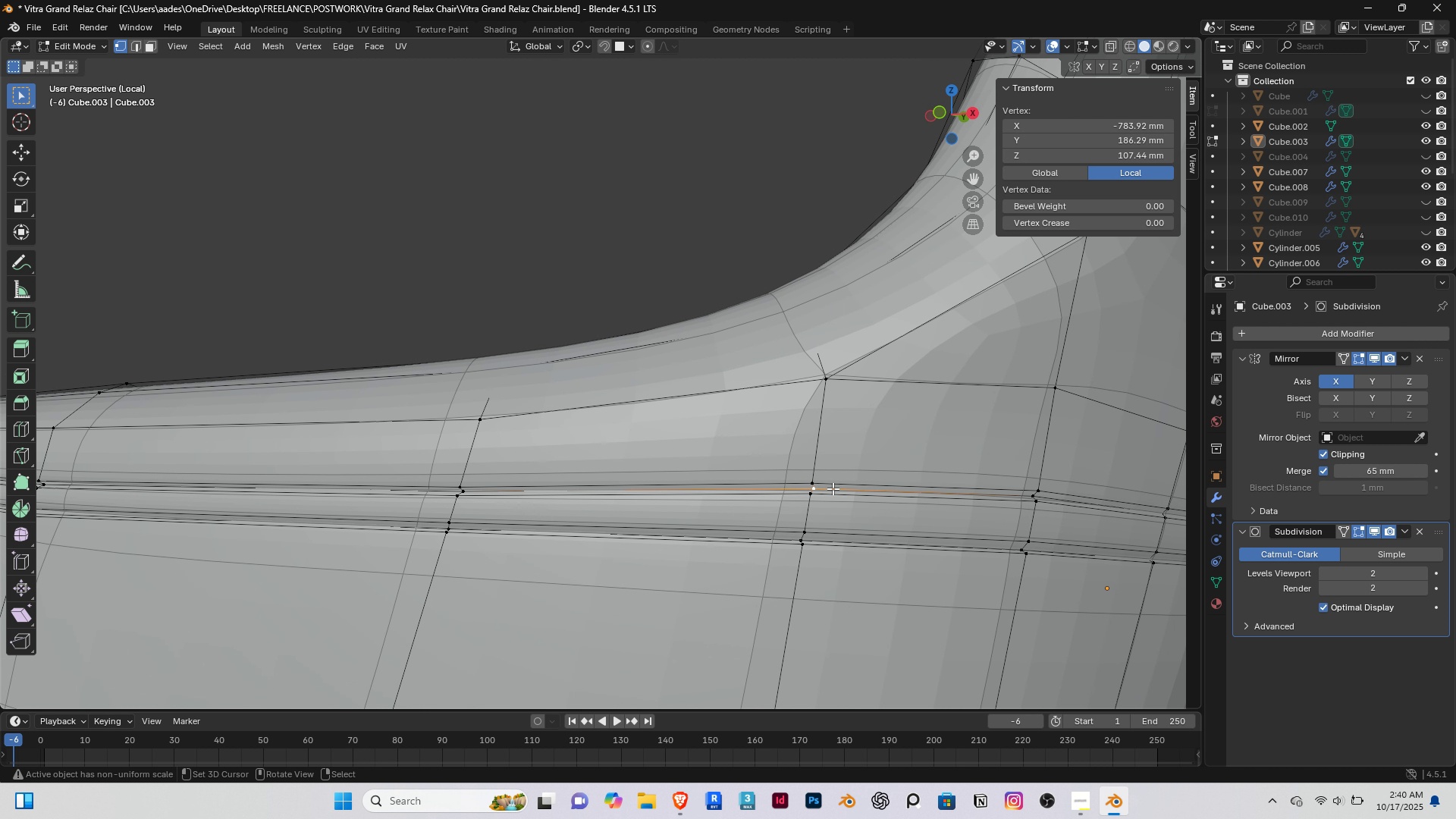 
right_click([833, 488])
 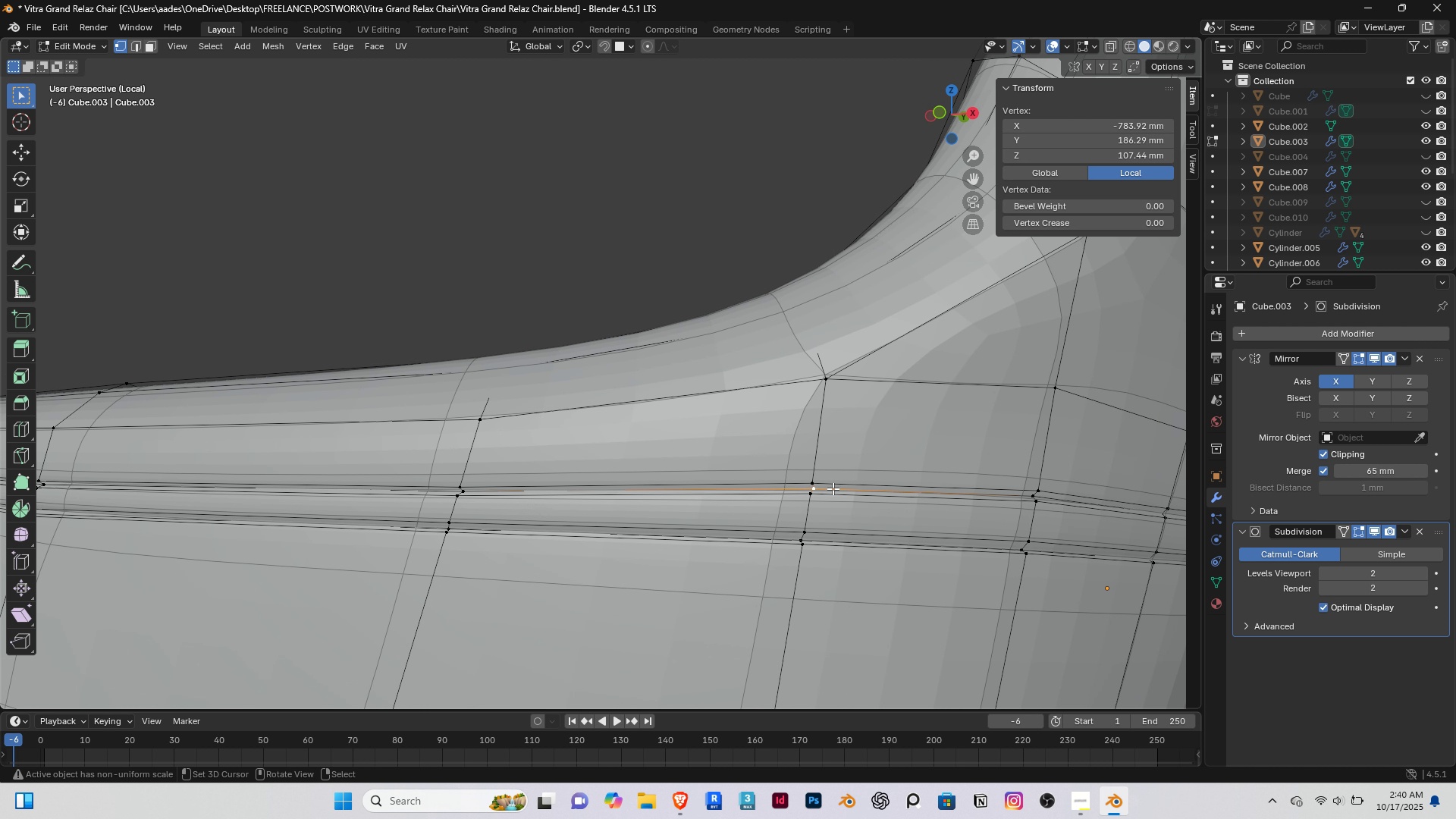 
hold_key(key=AltRight, duration=0.32)
 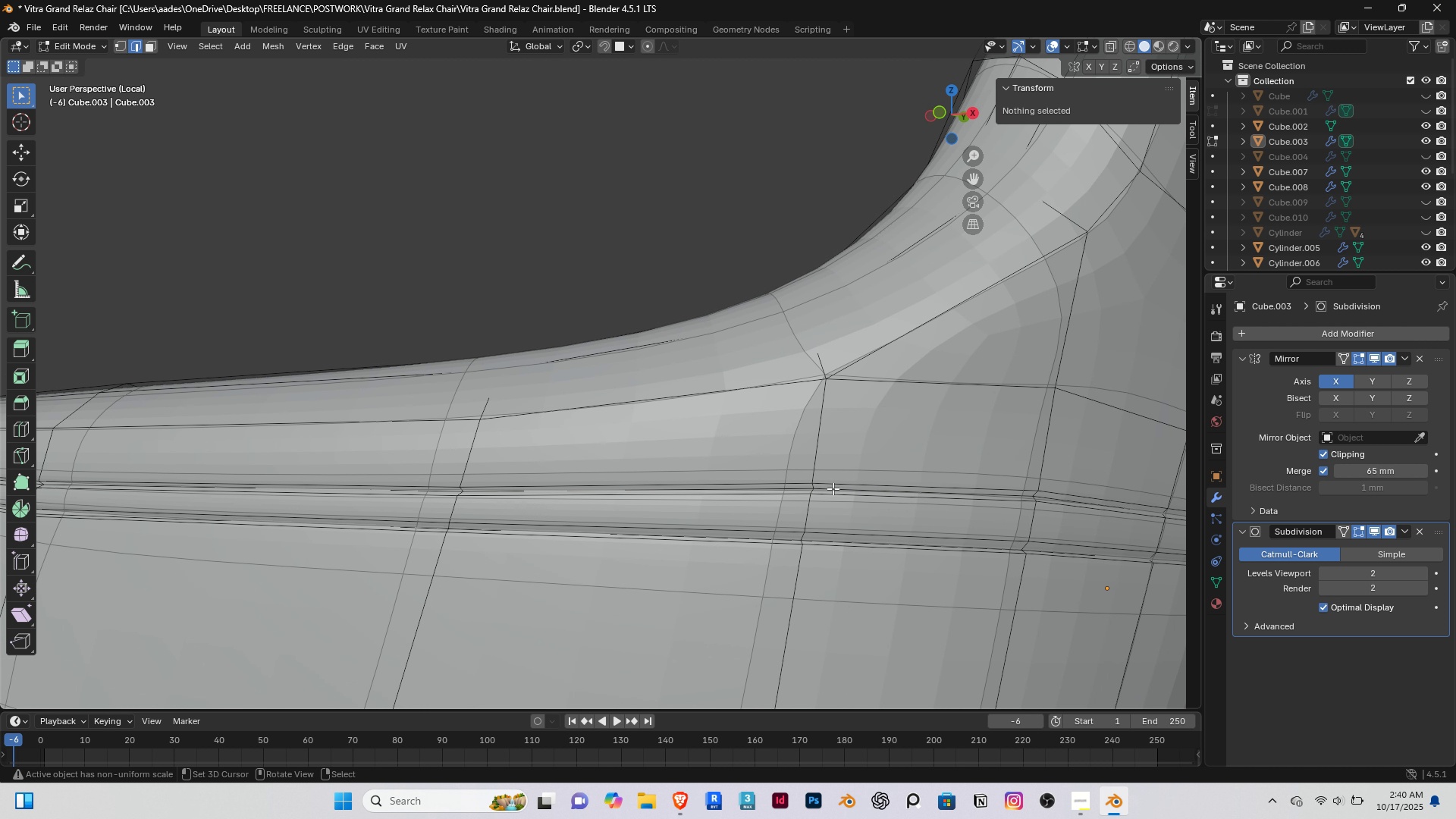 
key(2)
 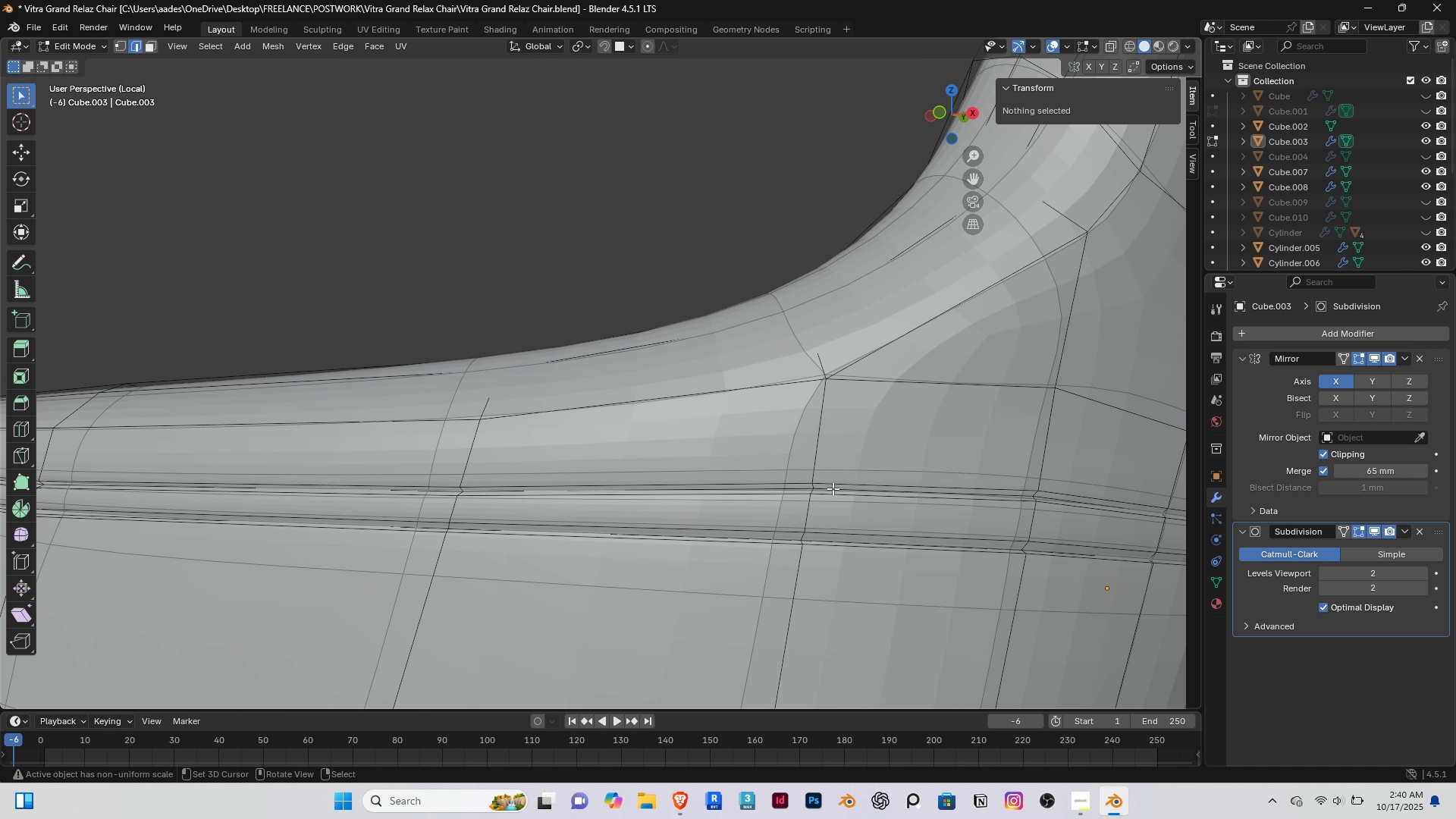 
hold_key(key=AltRight, duration=0.61)
right_click([833, 488])
 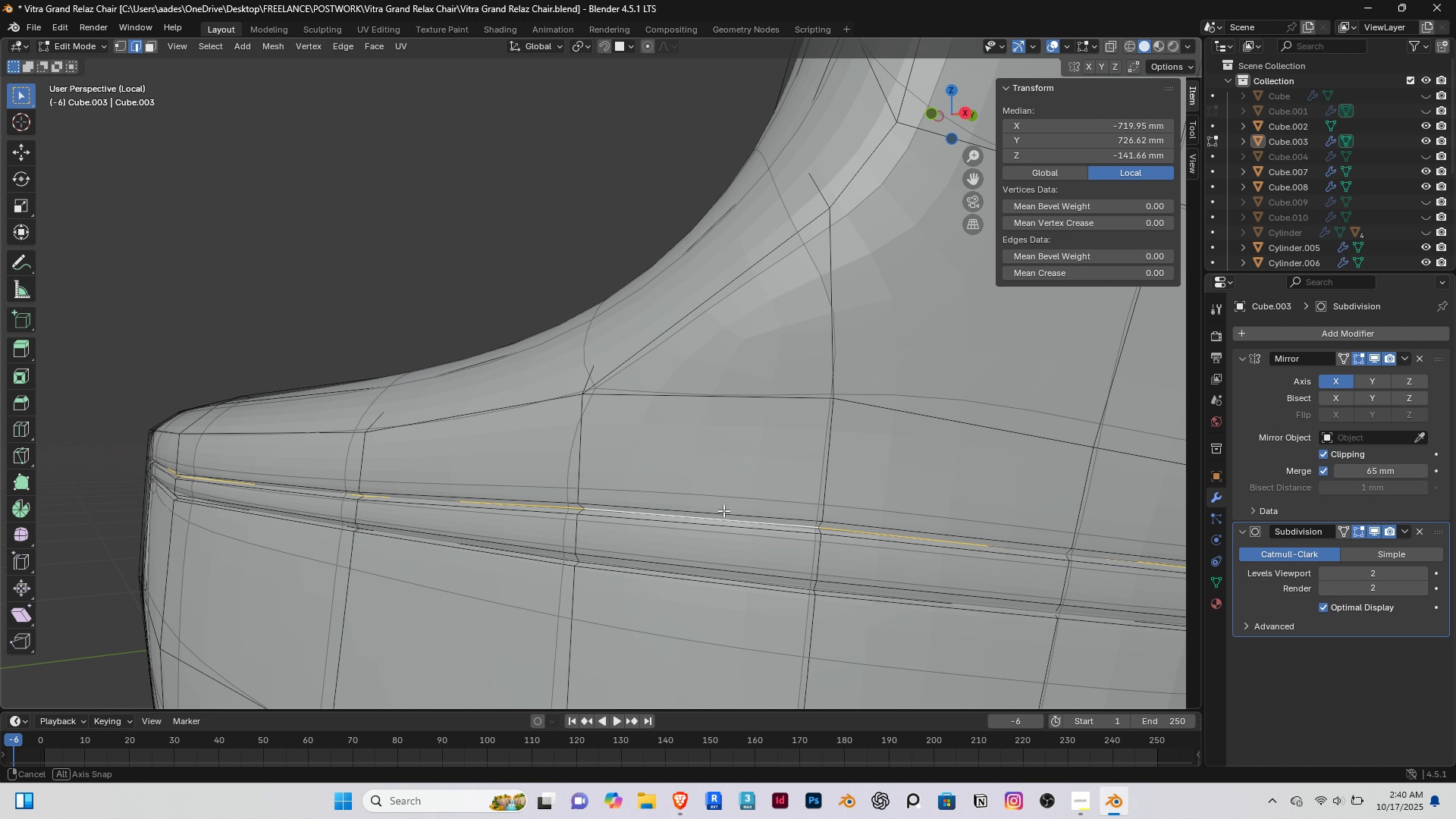 
double_click([716, 510])
 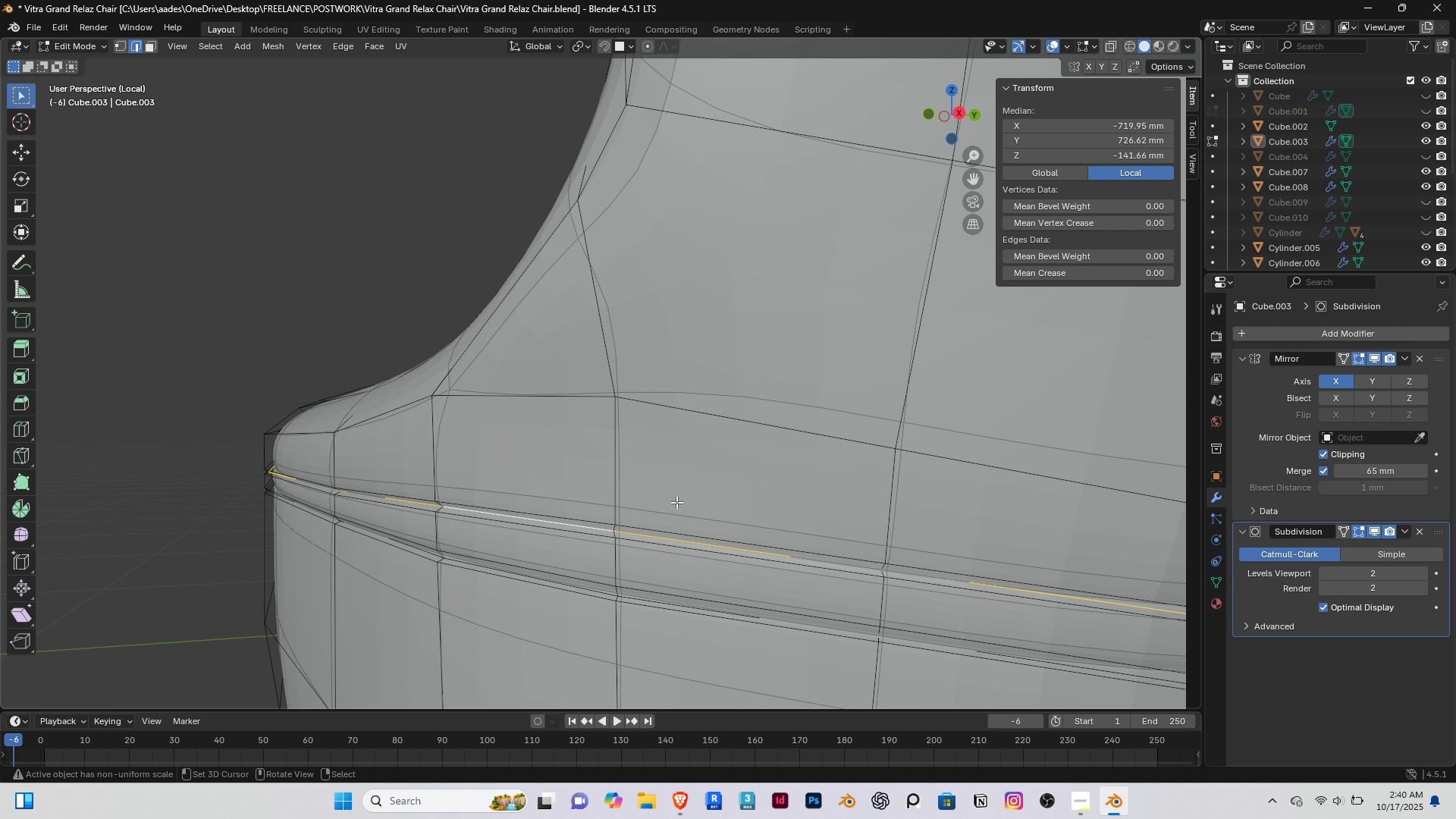 
scroll: coordinate [620, 508], scroll_direction: down, amount: 2.0
 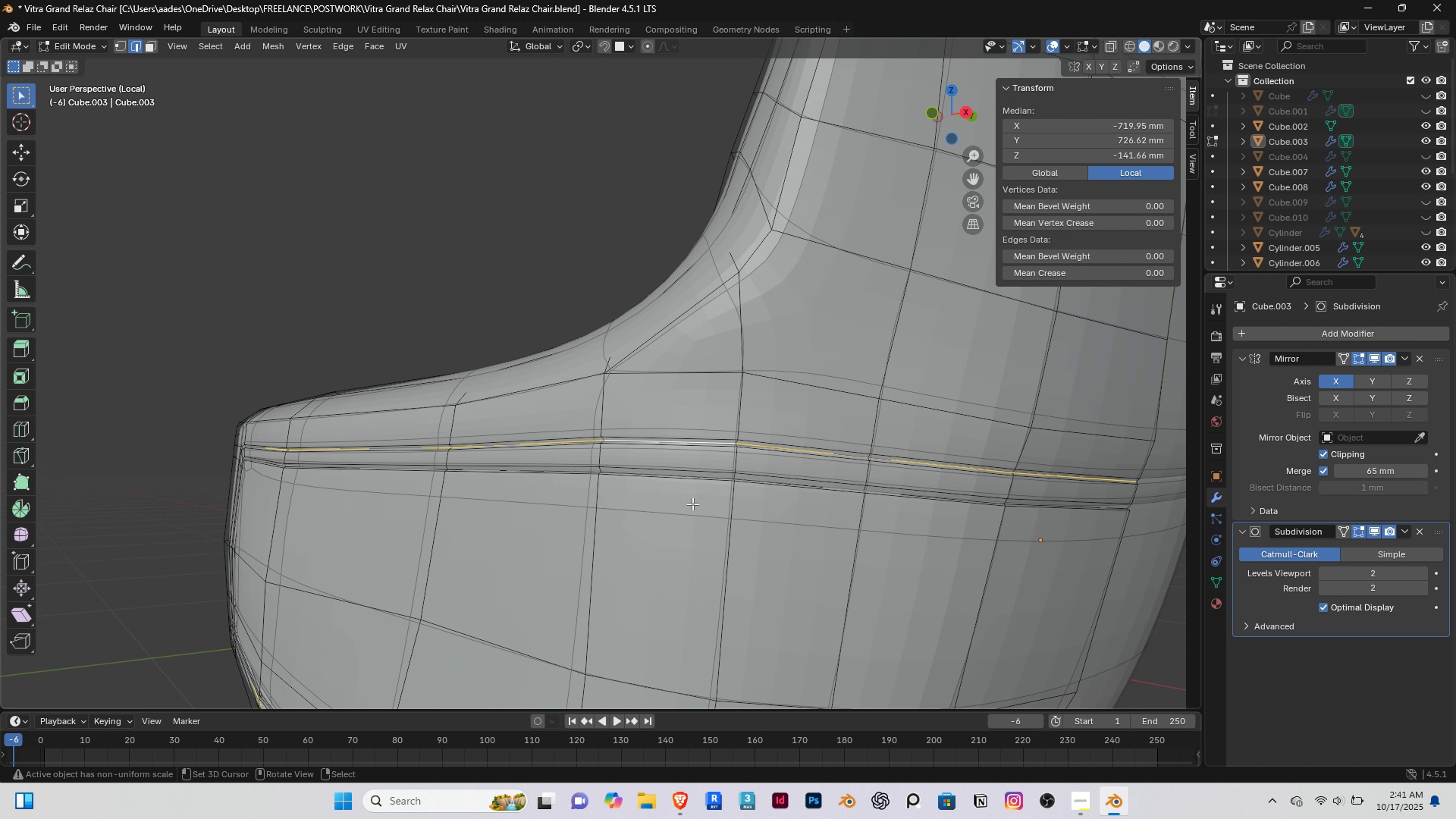 
scroll: coordinate [718, 446], scroll_direction: up, amount: 2.0
 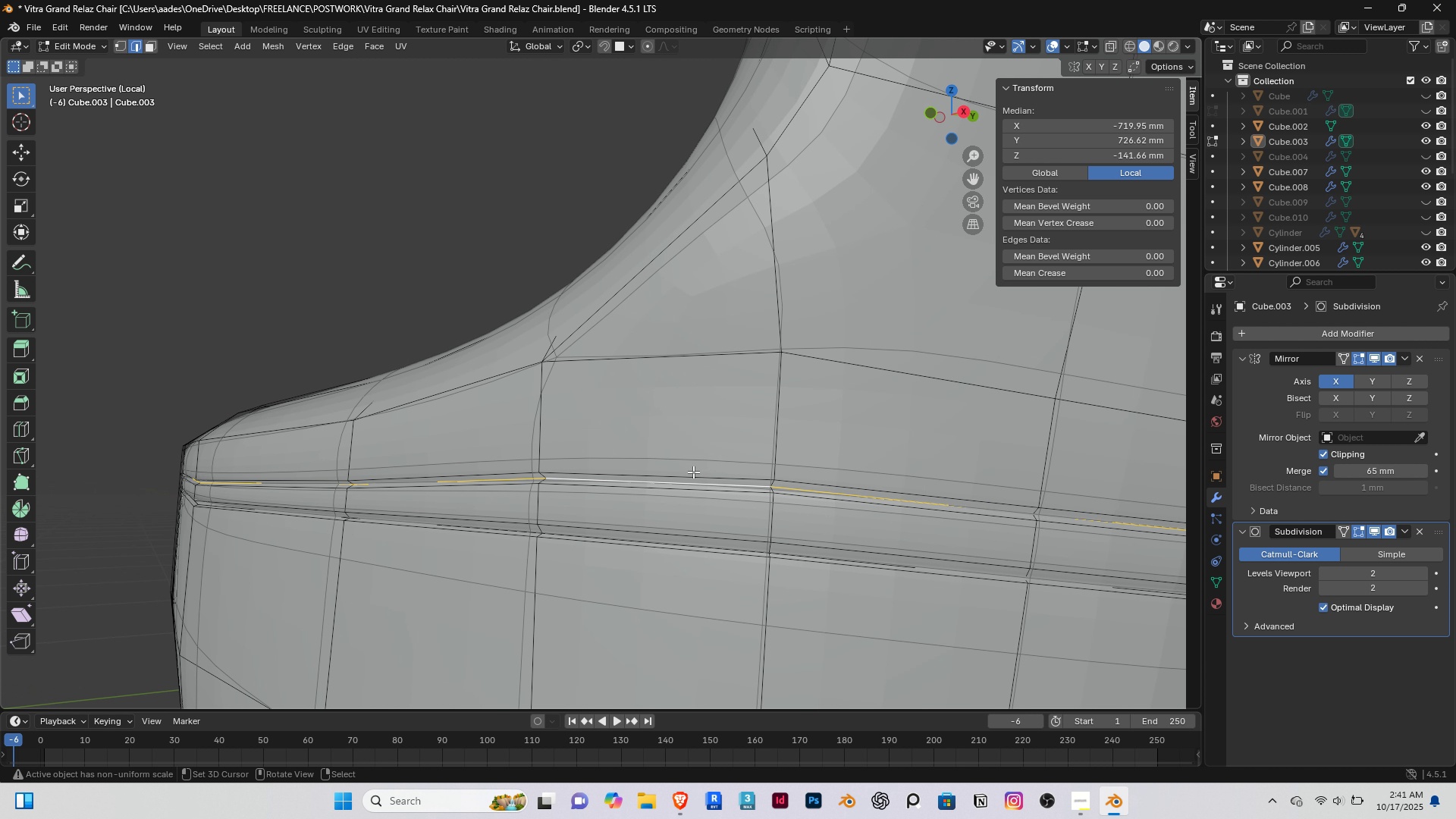 
right_click([693, 472])
 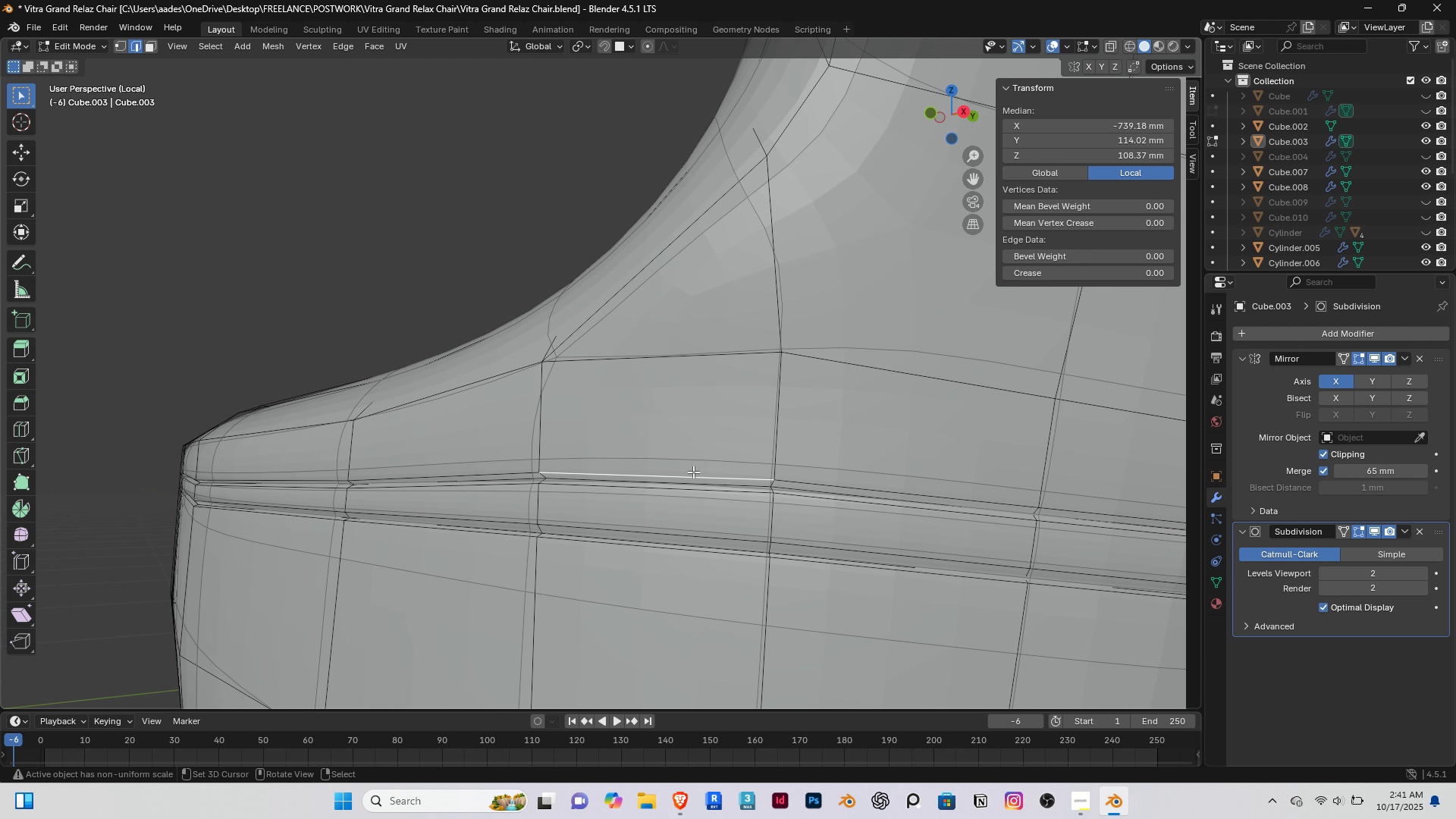 
hold_key(key=AltRight, duration=0.7)
double_click([693, 472])
 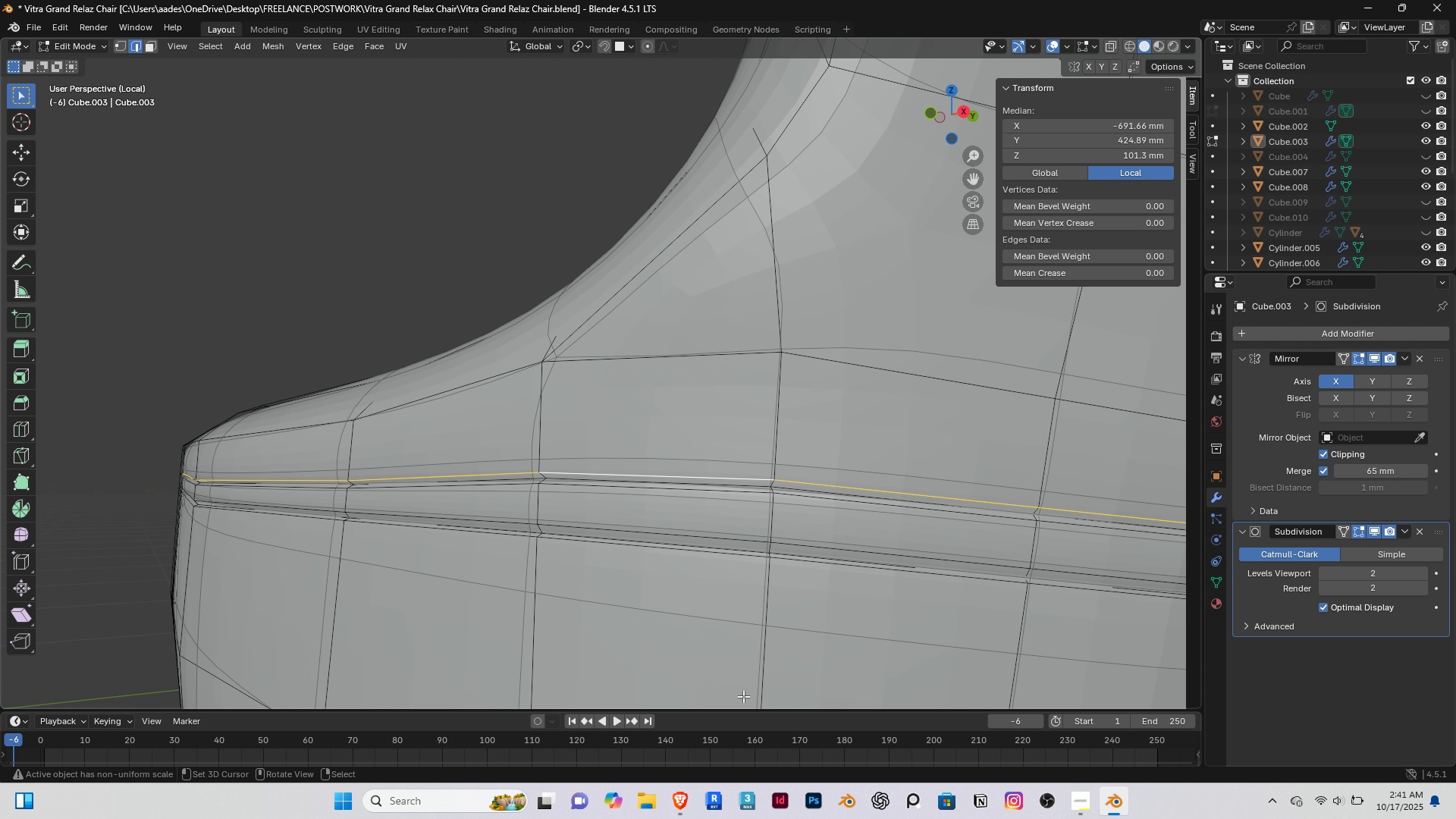 
left_click([677, 795])
 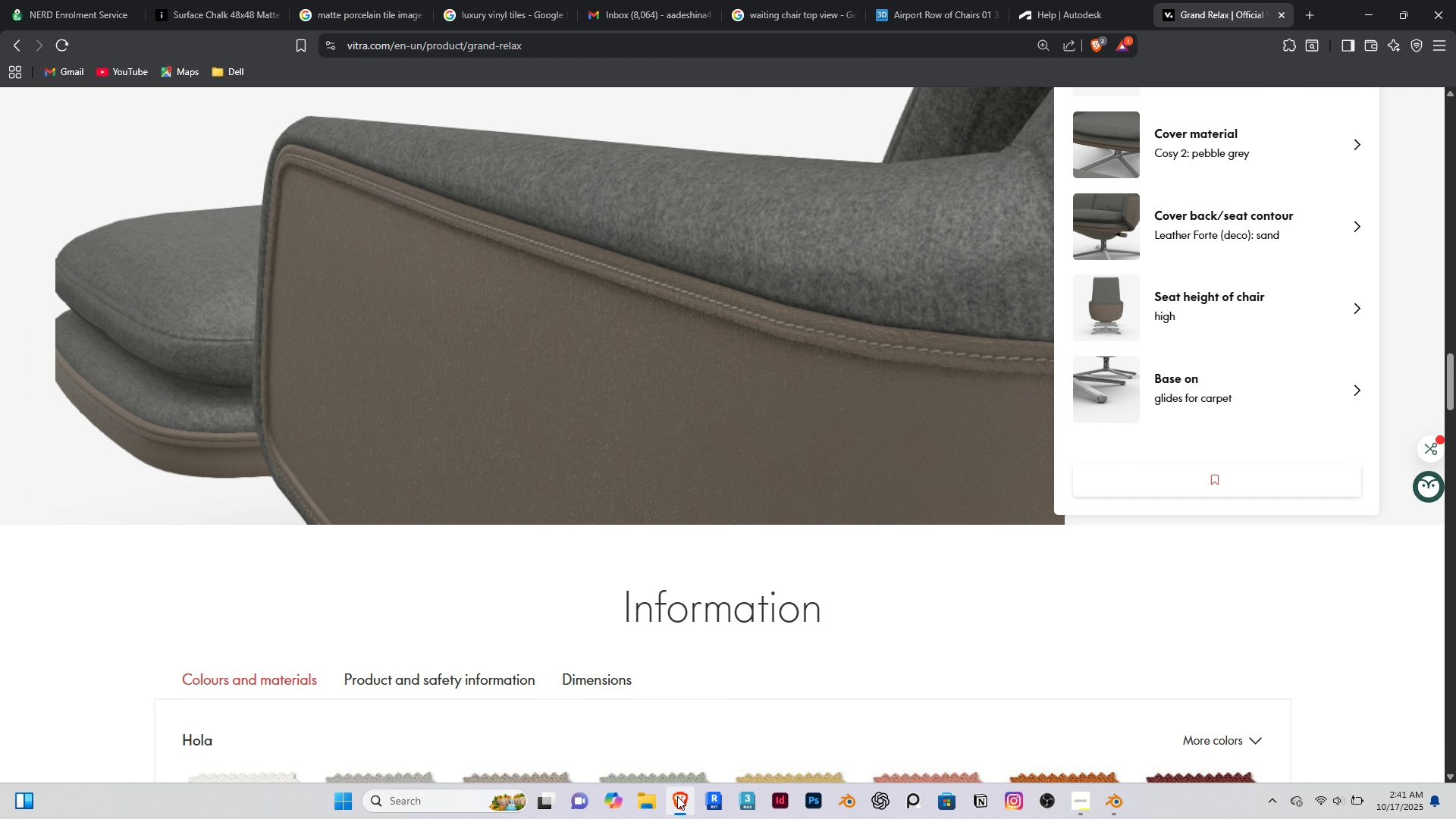 
wait(5.75)
 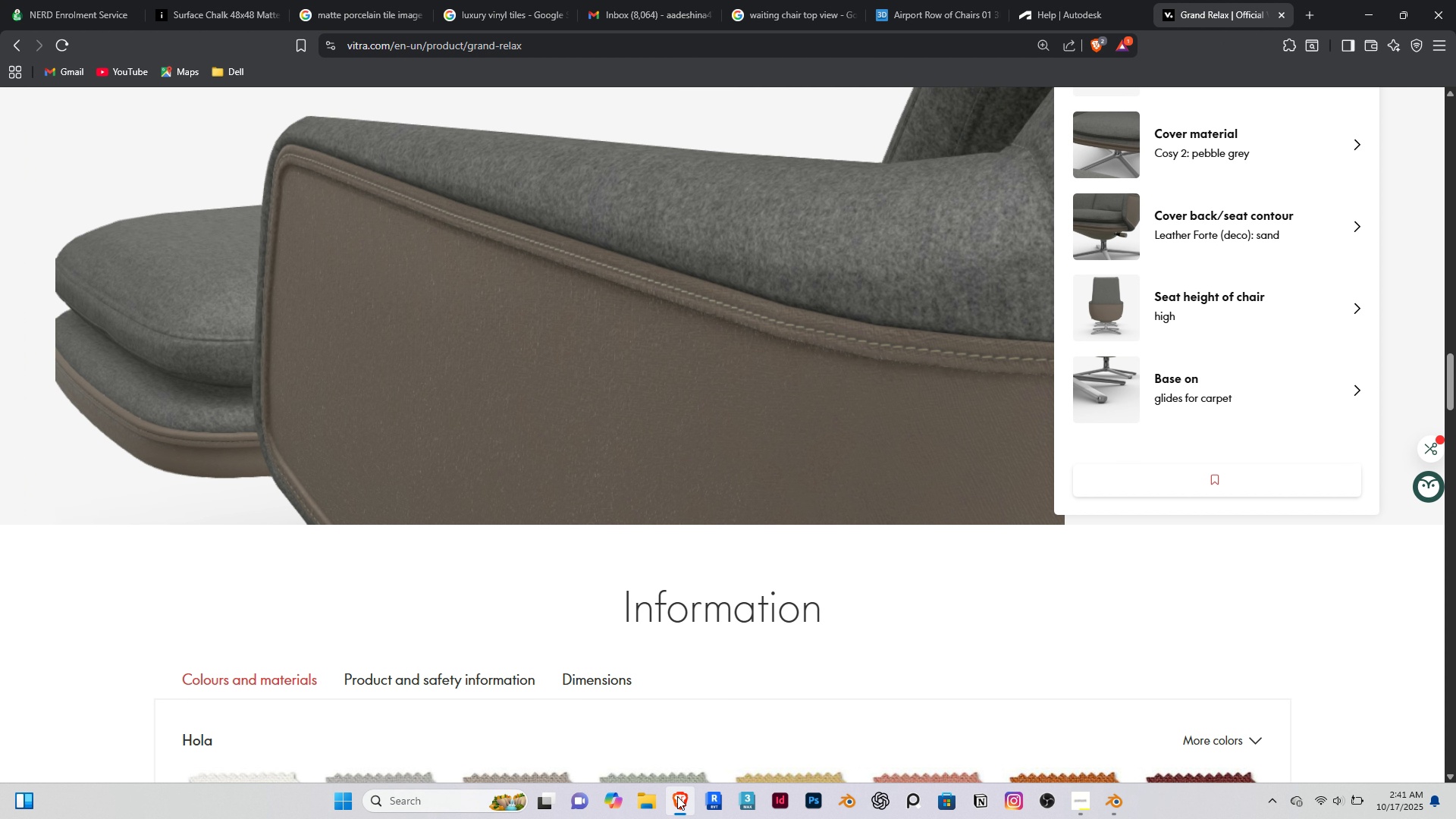 
right_click([677, 796])
 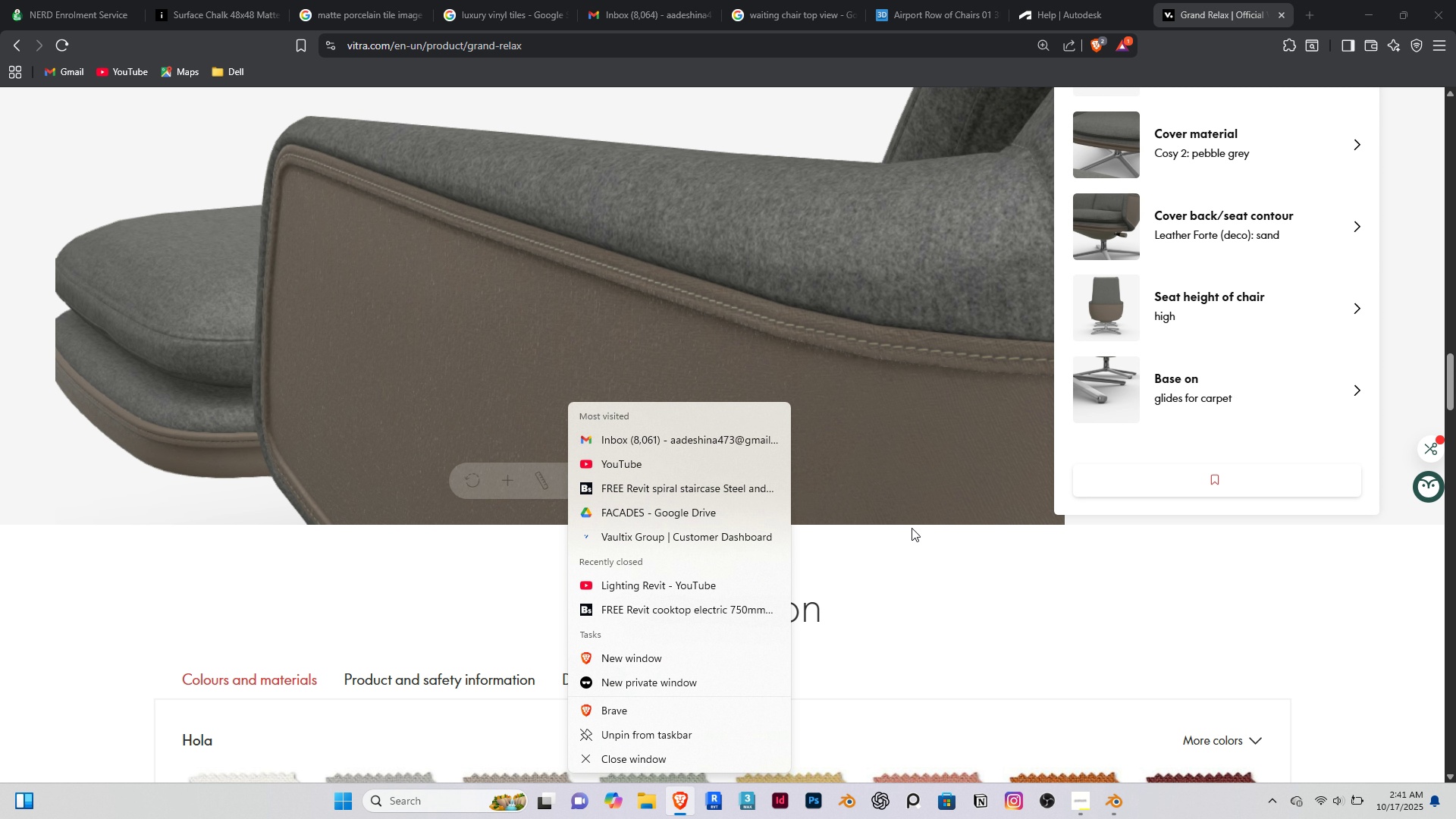 
right_click([904, 441])
 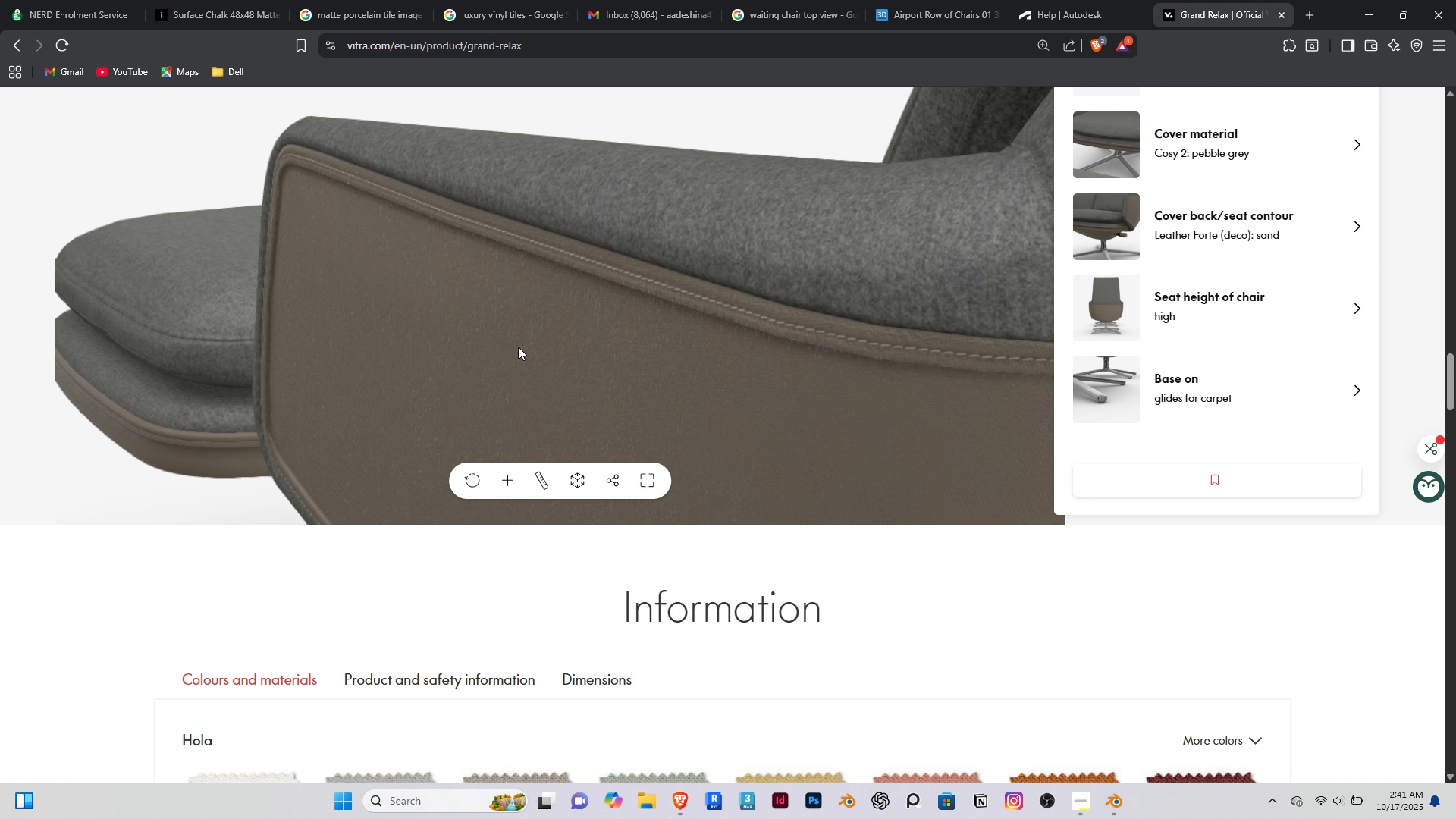 
scroll: coordinate [482, 320], scroll_direction: up, amount: 1.0
 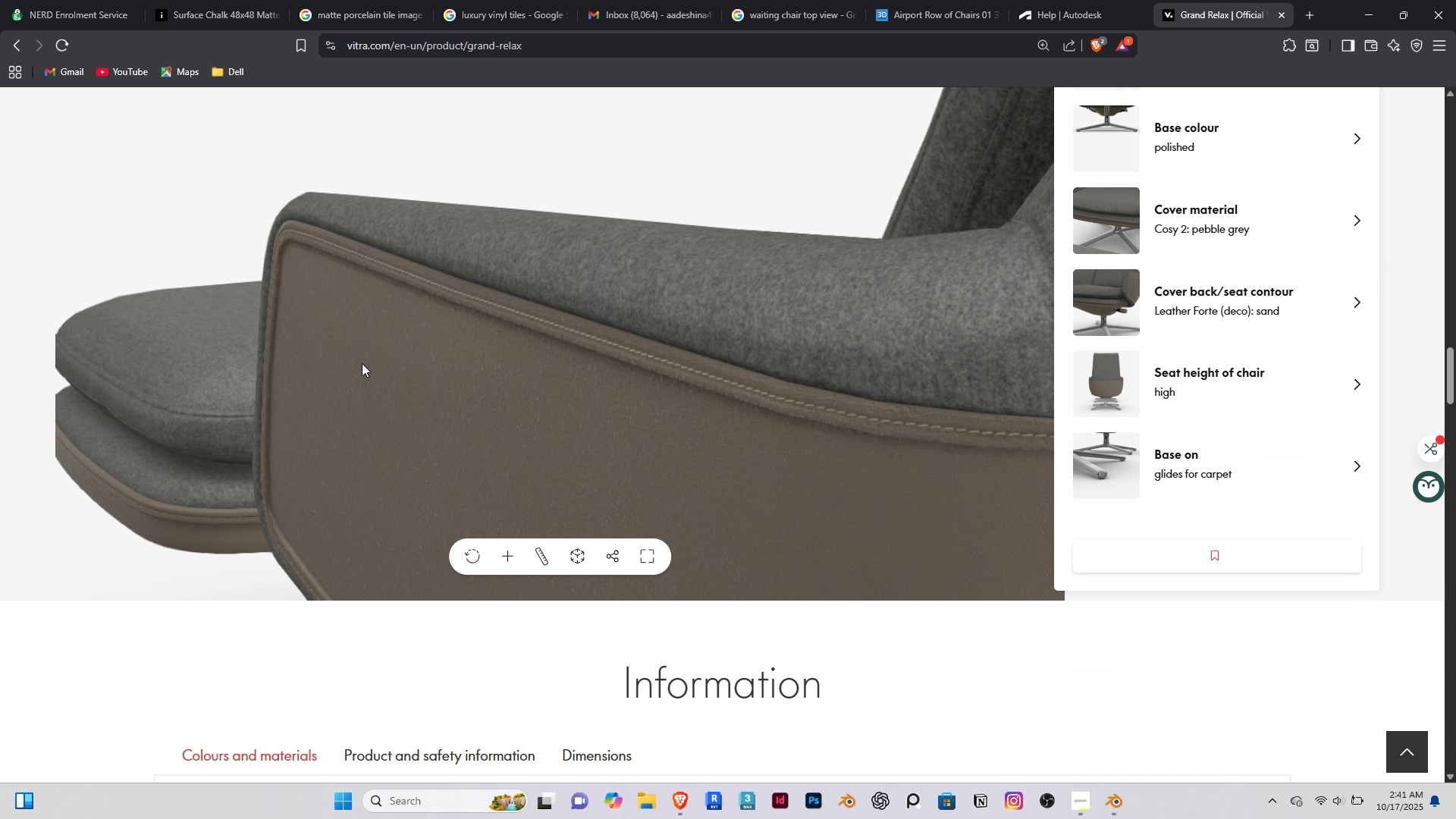 
left_click_drag(start_coordinate=[359, 362], to_coordinate=[359, 368])
 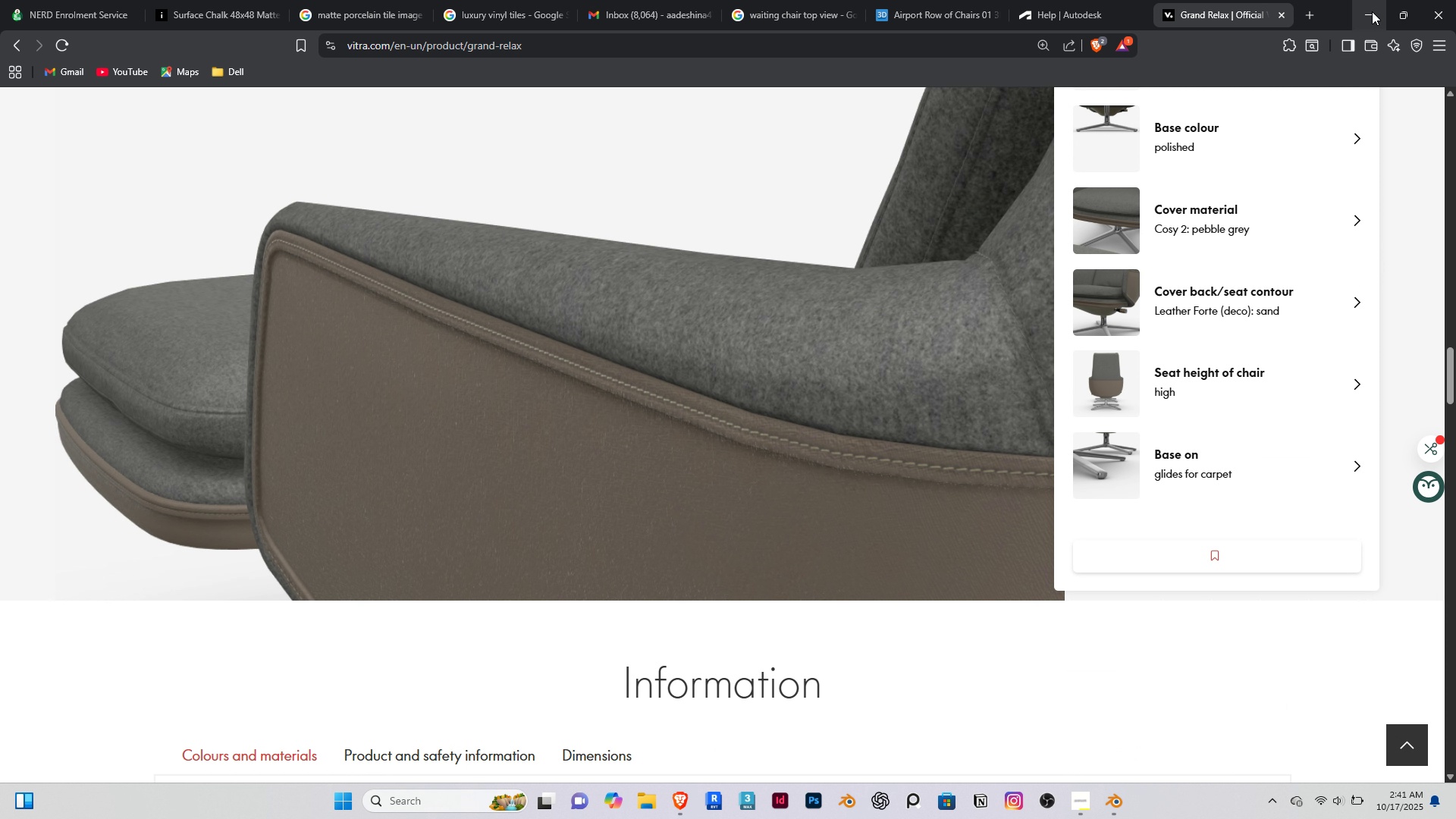 
left_click([1372, 11])
 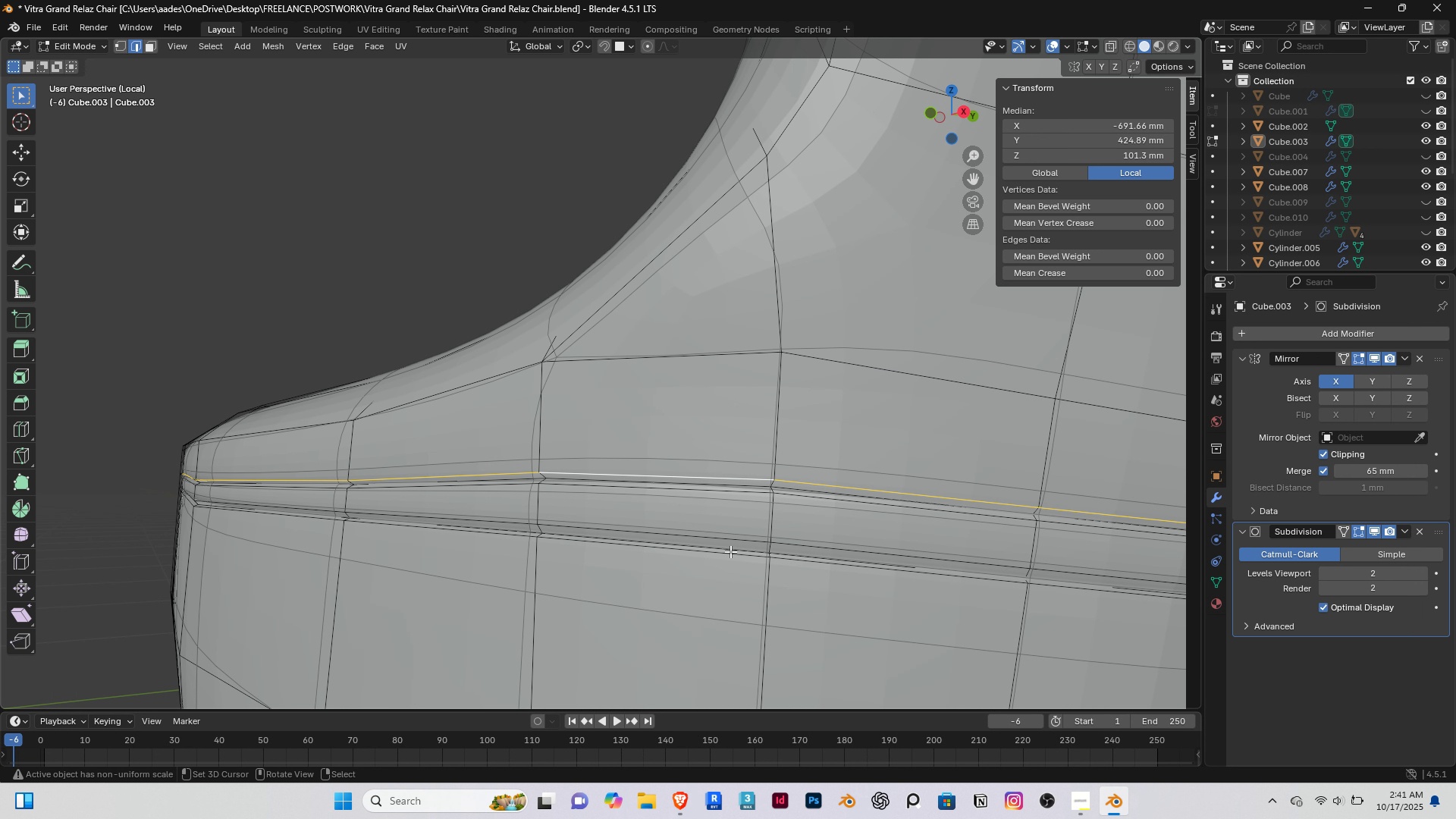 
hold_key(key=AltRight, duration=0.73)
hold_key(key=ShiftRight, duration=0.71)
right_click([737, 558])
 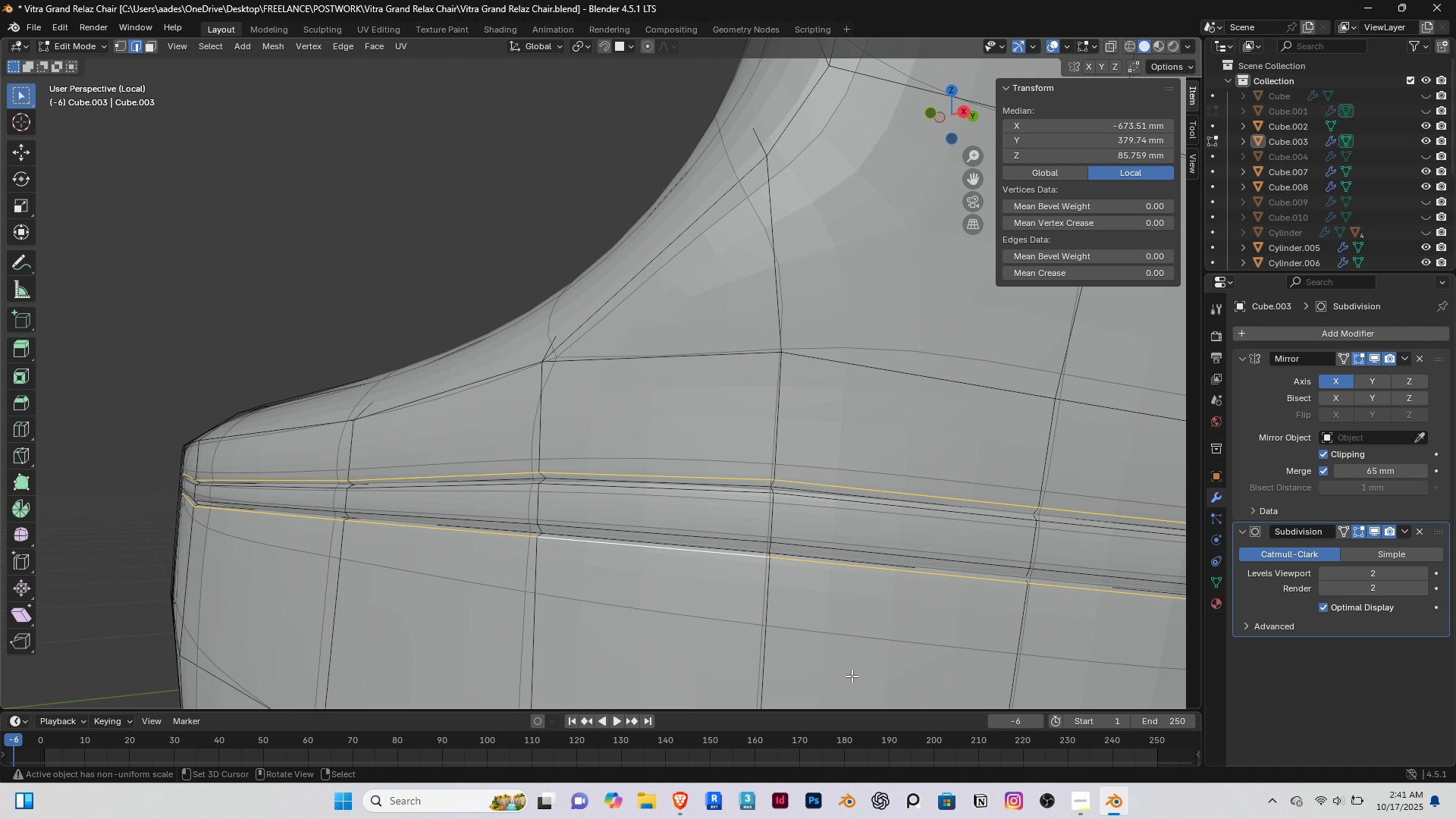 
left_click([877, 793])
 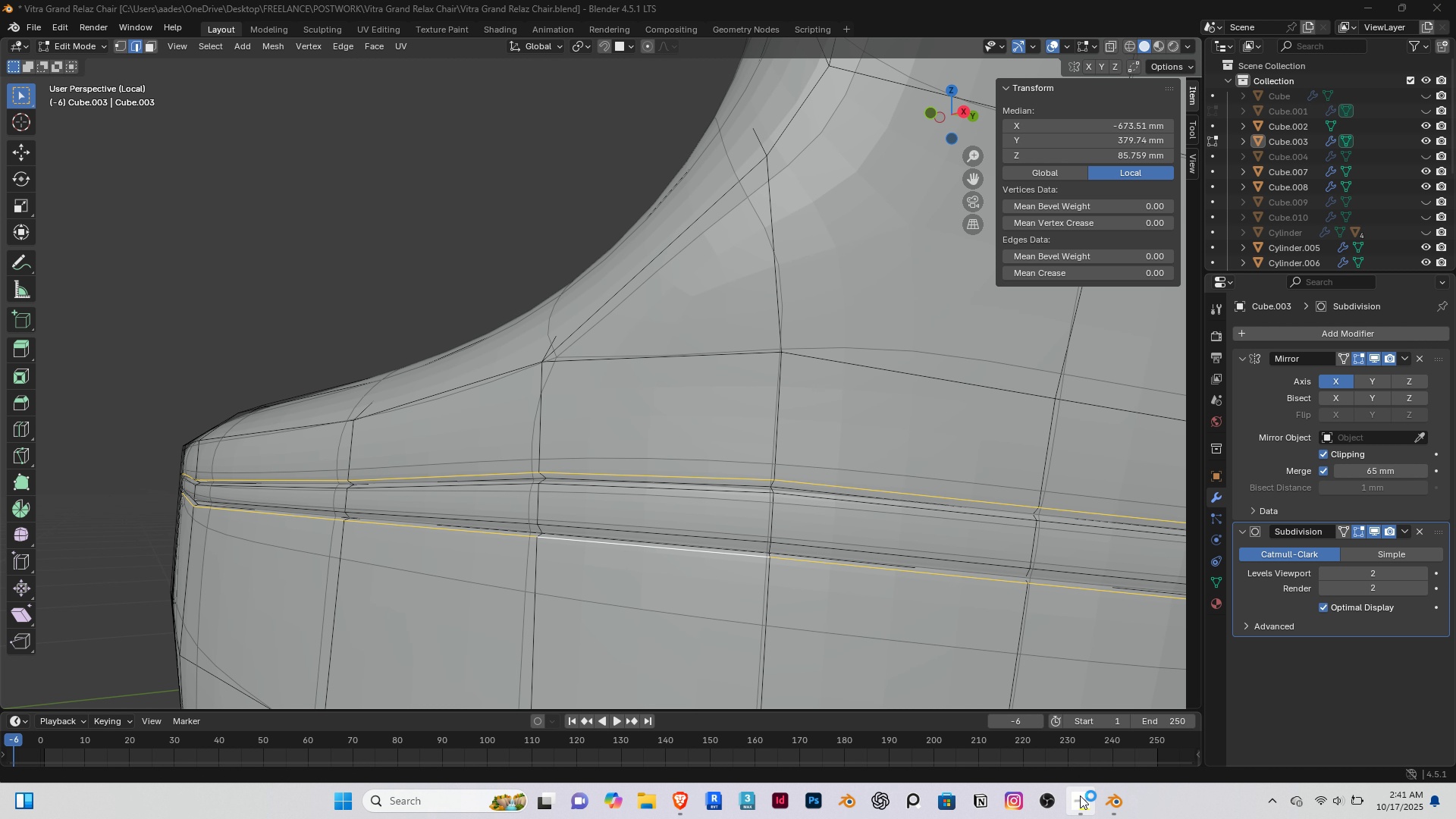 
left_click([1080, 795])
 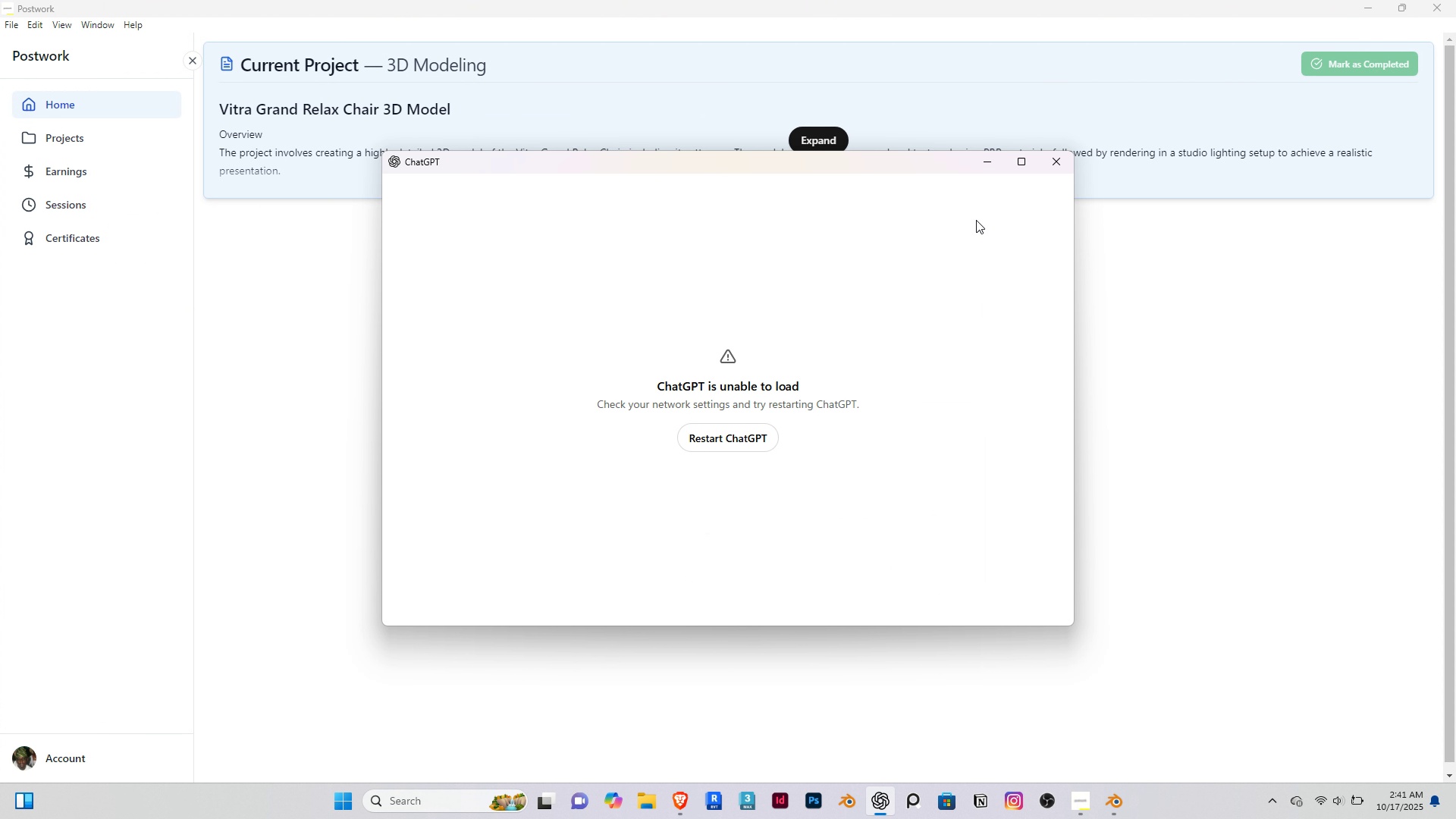 
left_click([980, 166])
 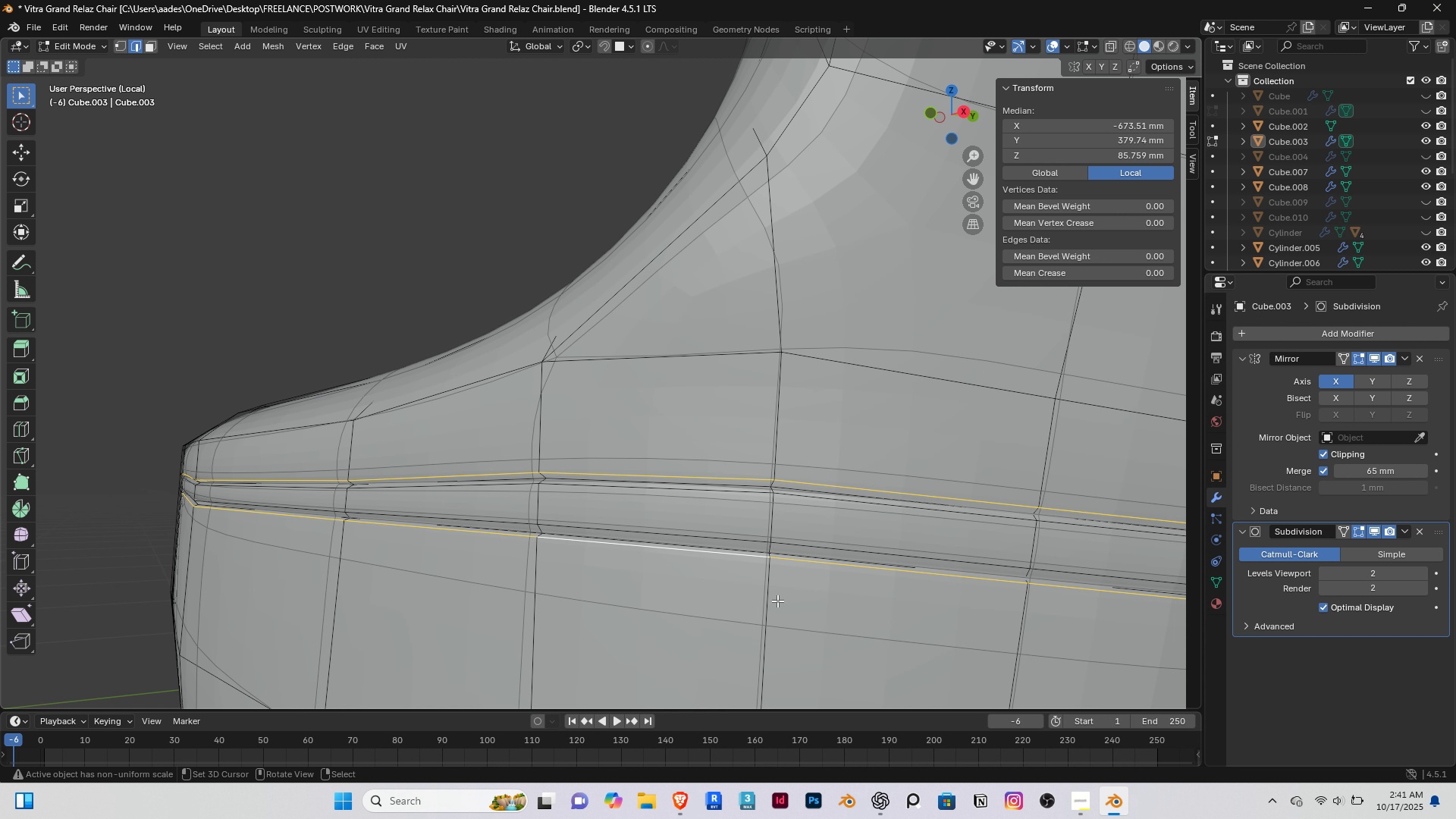 
wait(5.98)
 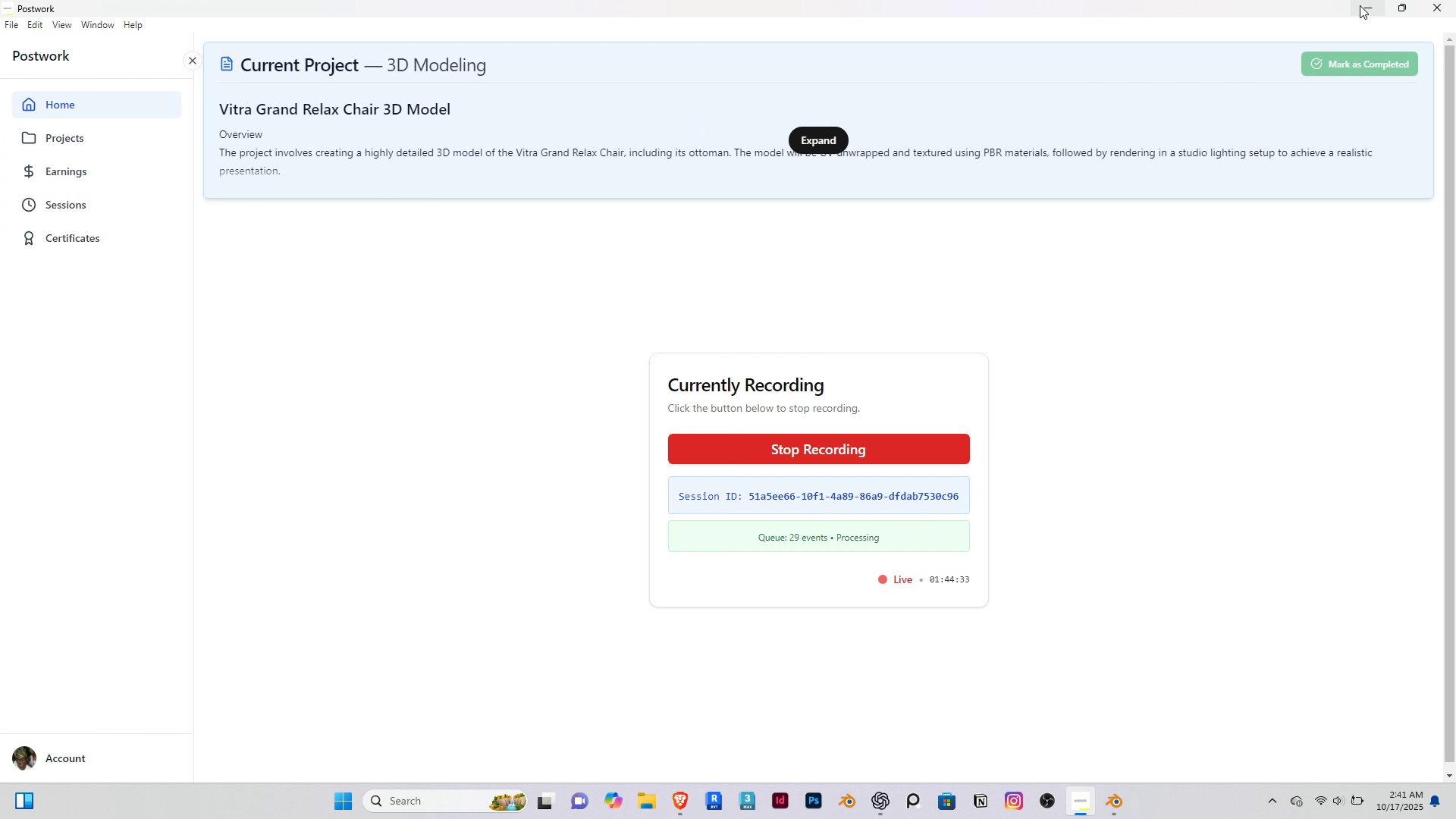 
left_click([880, 807])
 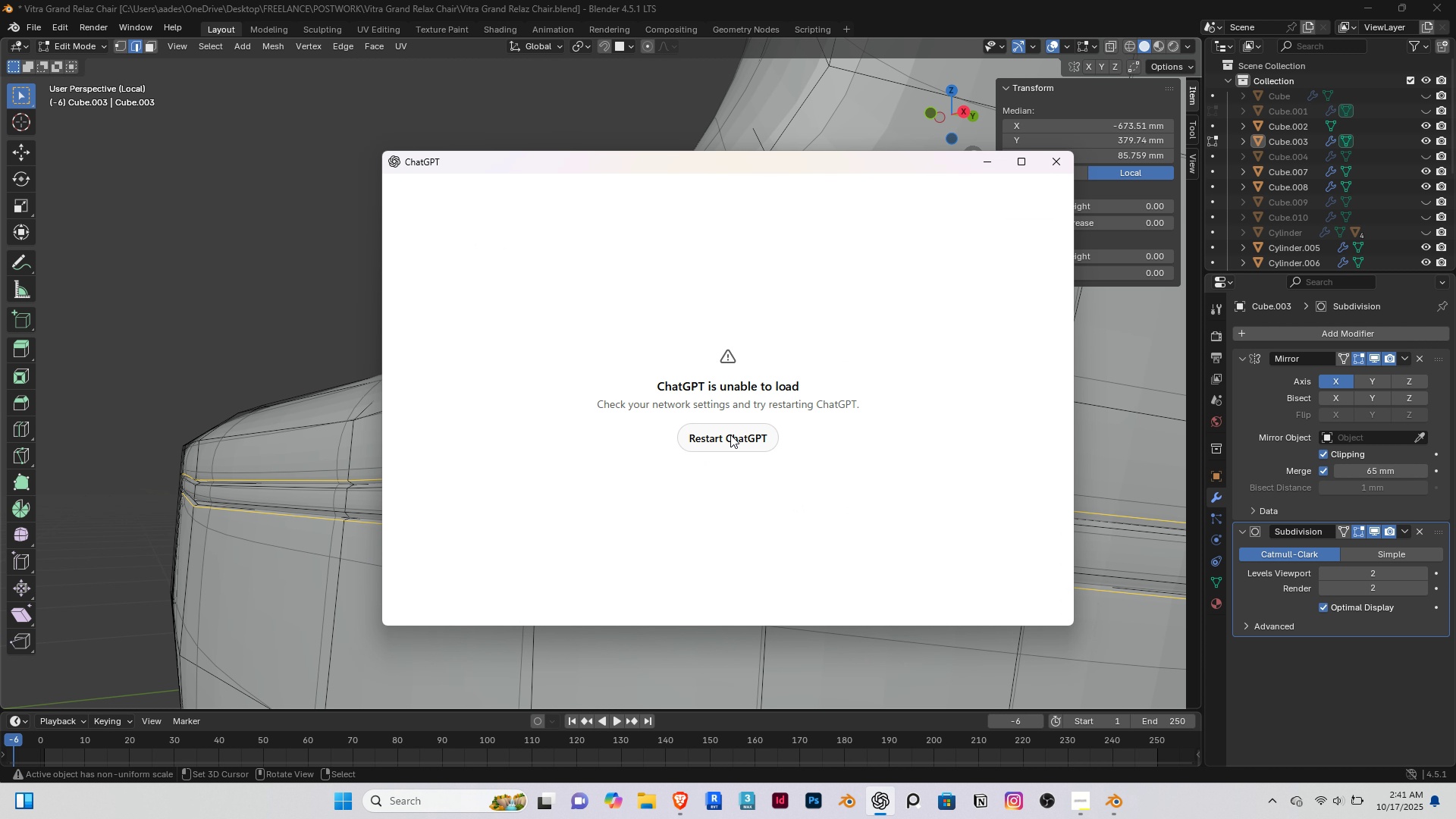 
left_click([730, 435])
 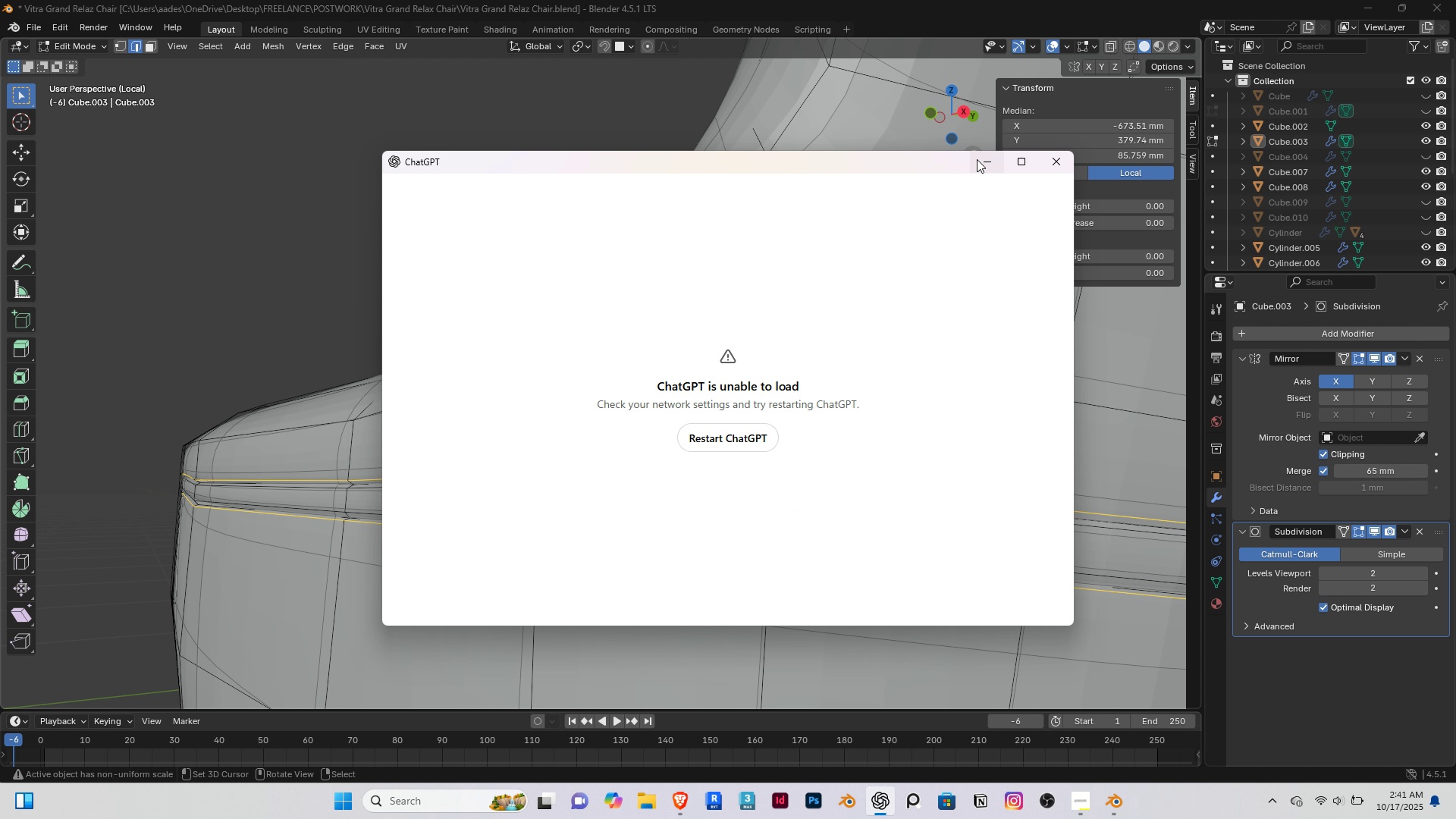 
left_click([981, 161])
 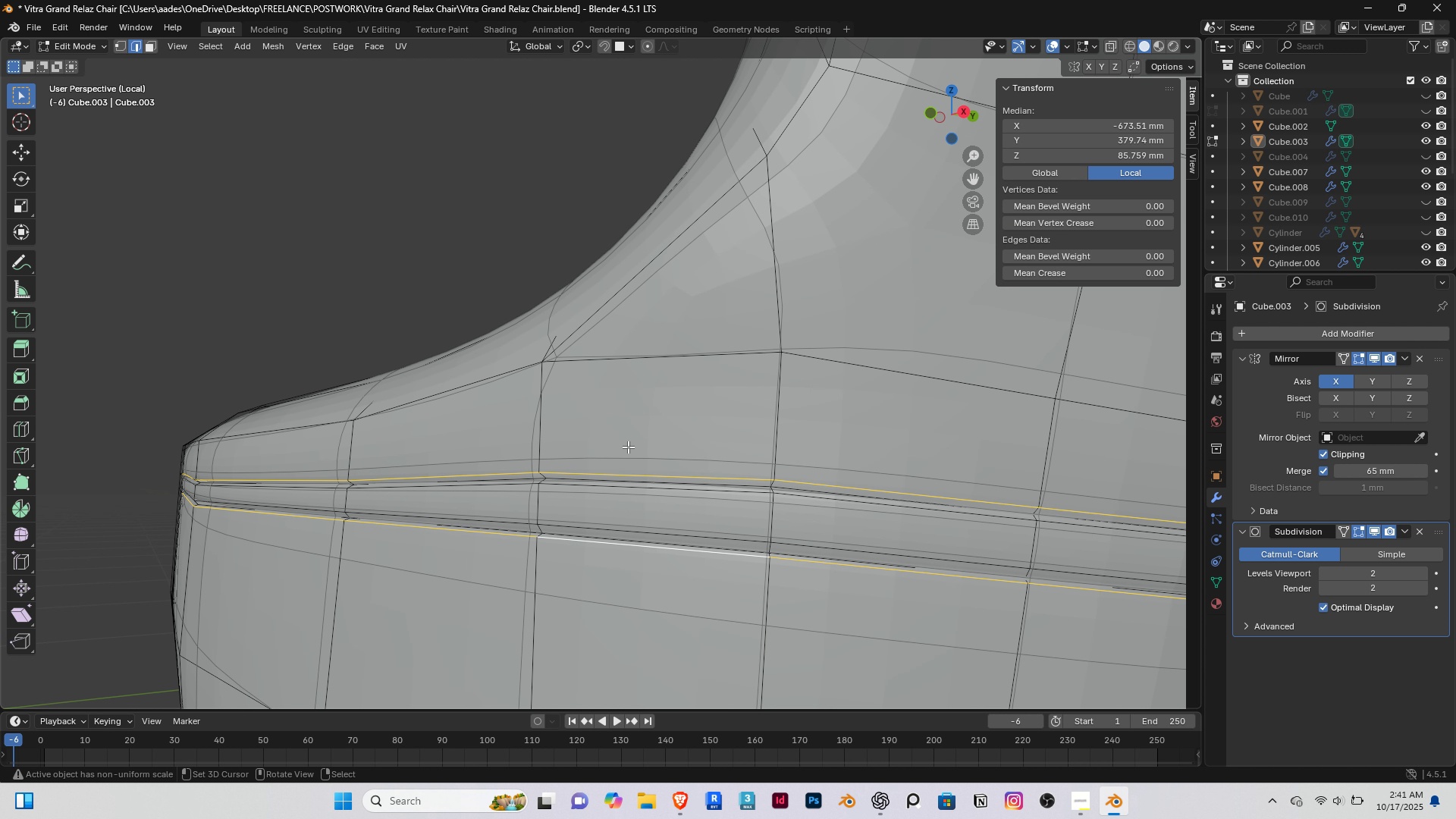 
scroll: coordinate [626, 447], scroll_direction: down, amount: 2.0
 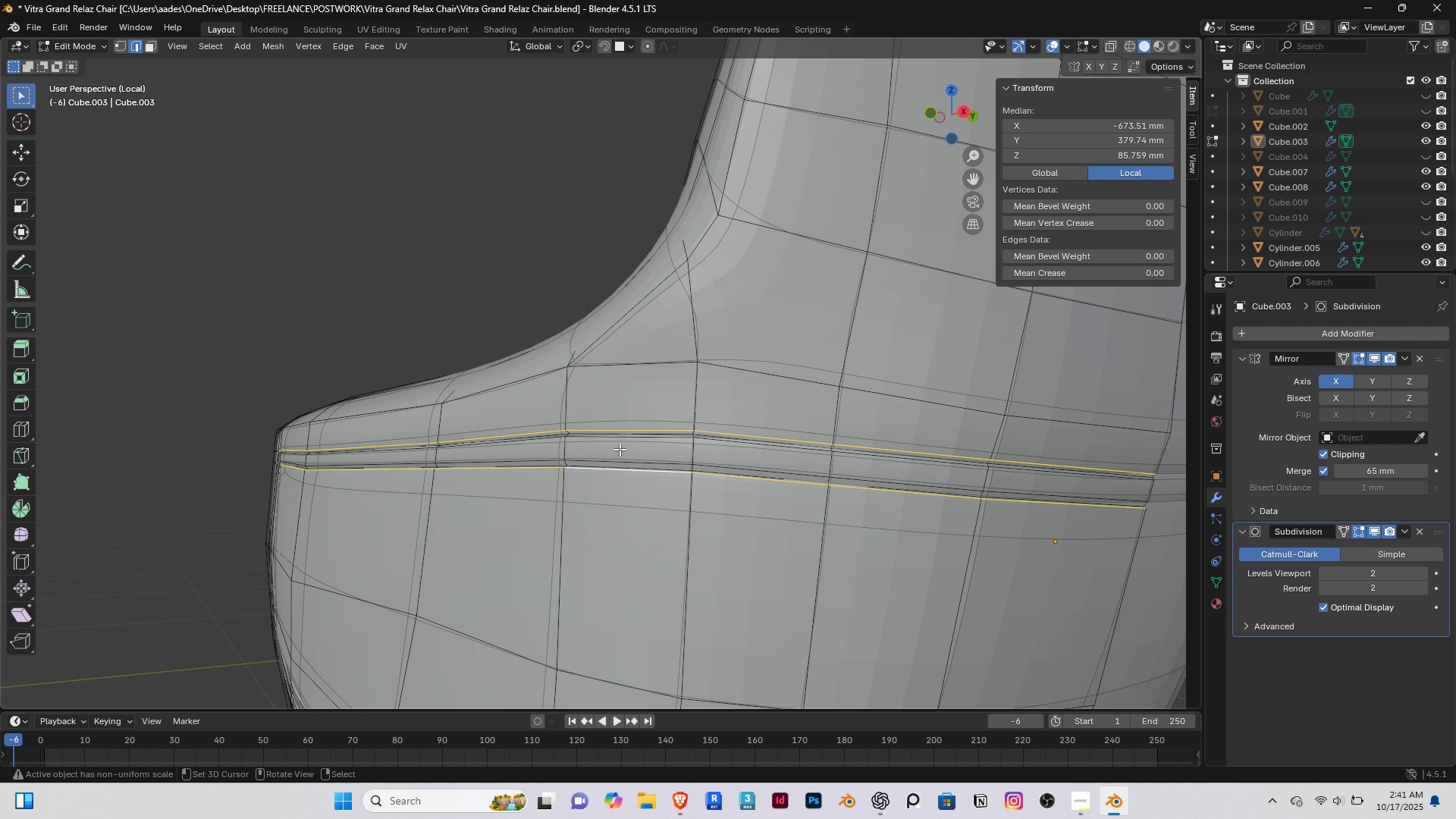 
scroll: coordinate [620, 449], scroll_direction: up, amount: 2.0
 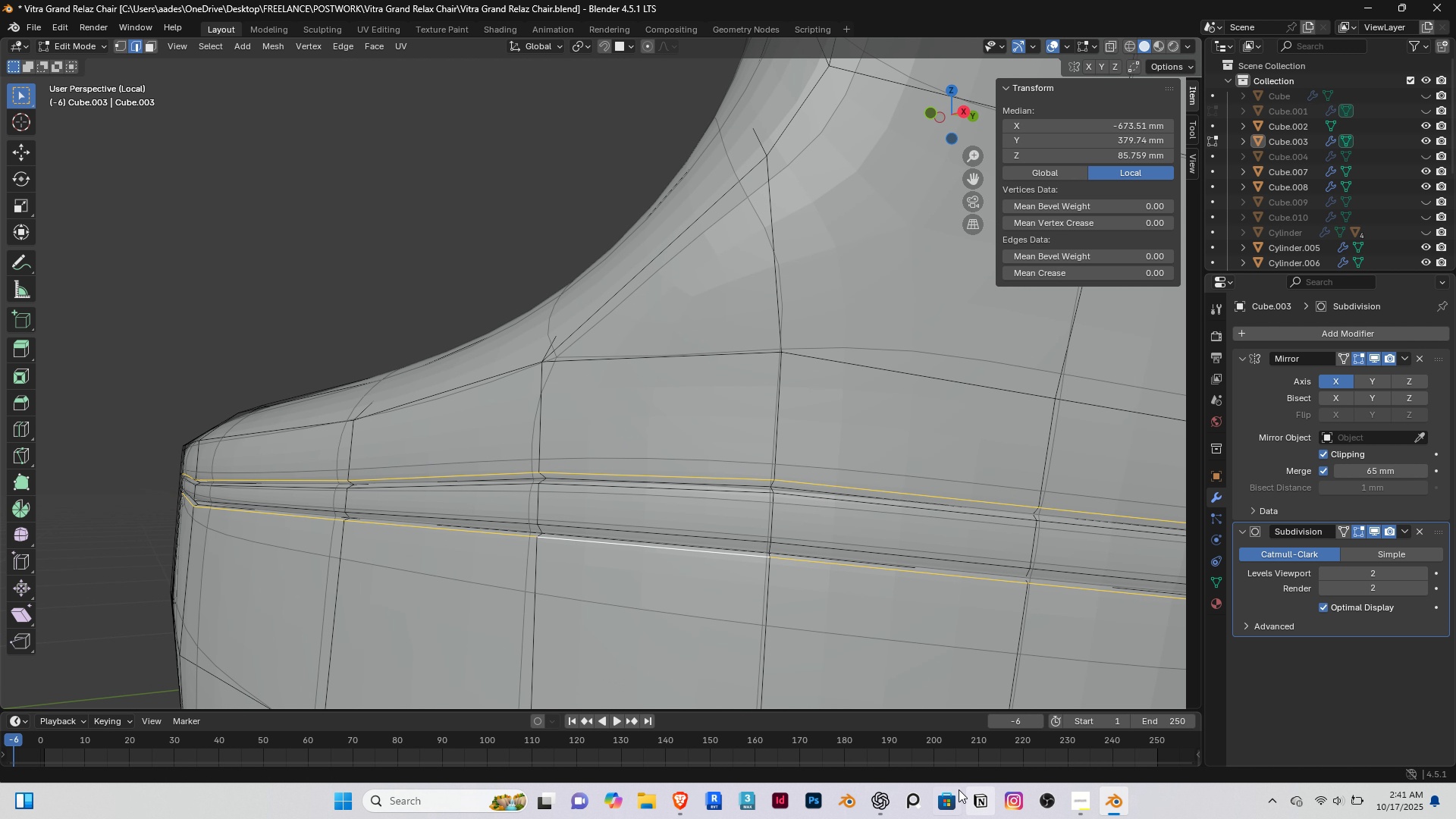 
left_click([885, 795])
 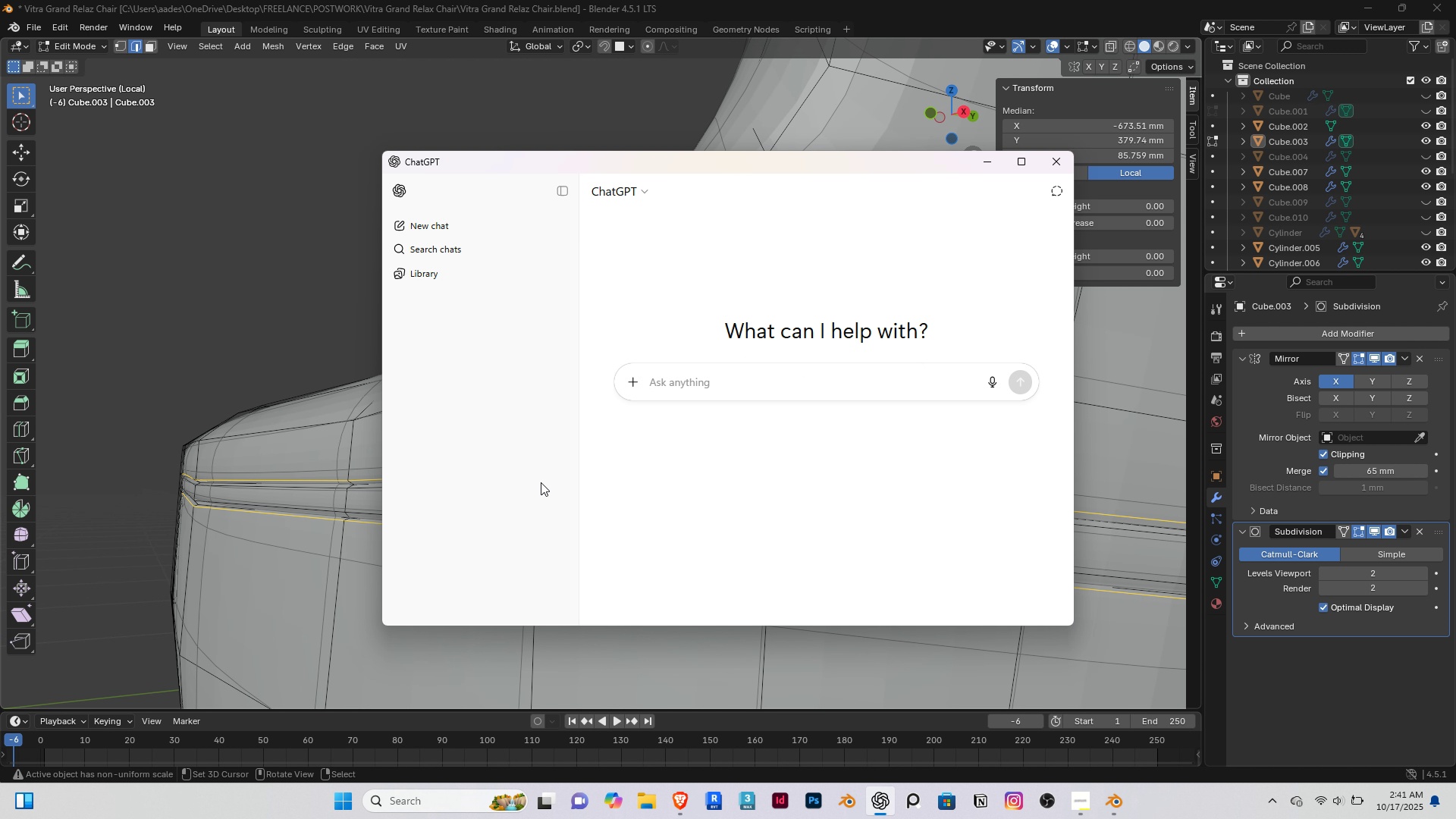 
type(how to edge create)
key(Backspace)
key(Backspace)
type(se)
 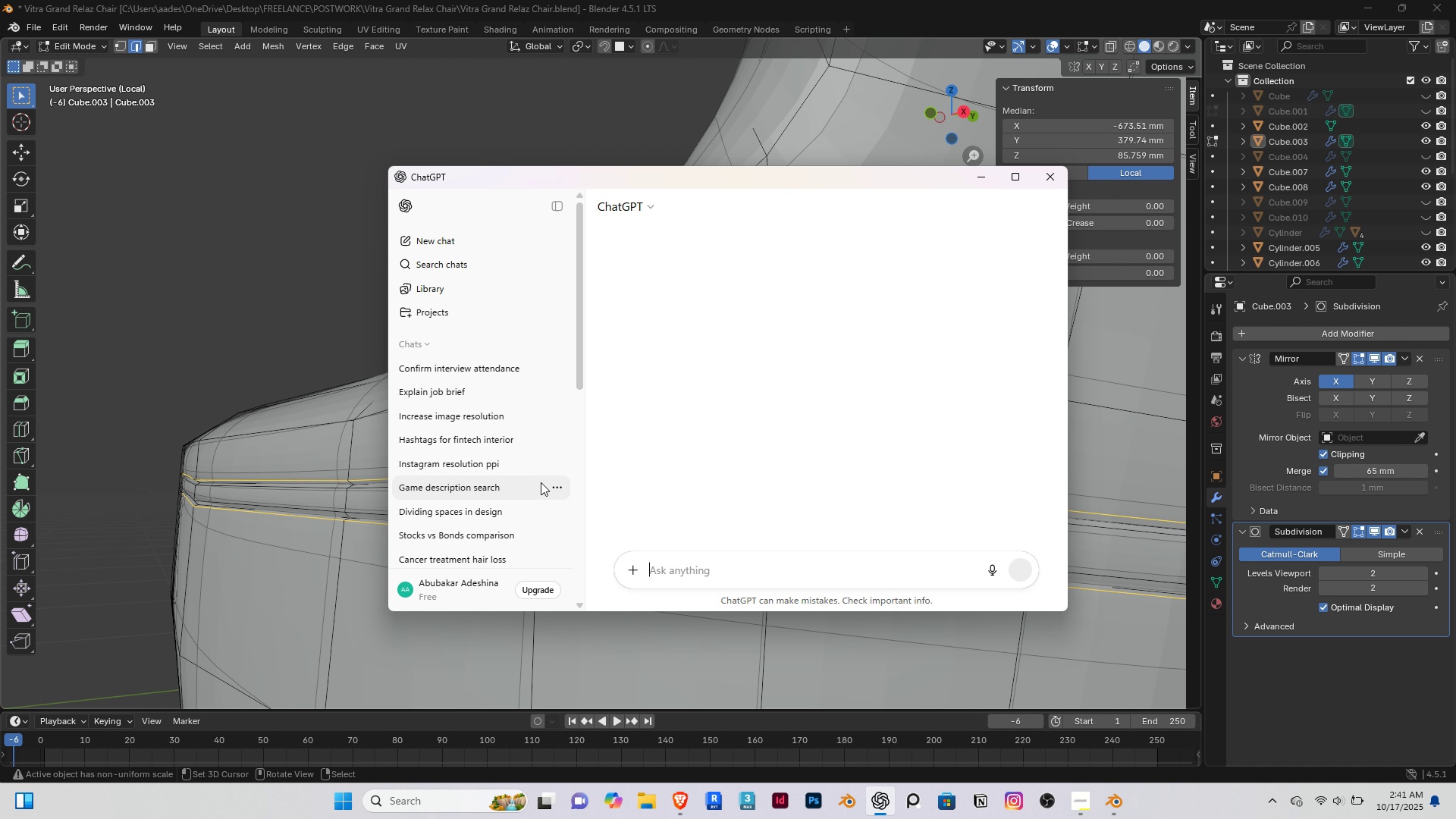 
key(Enter)
 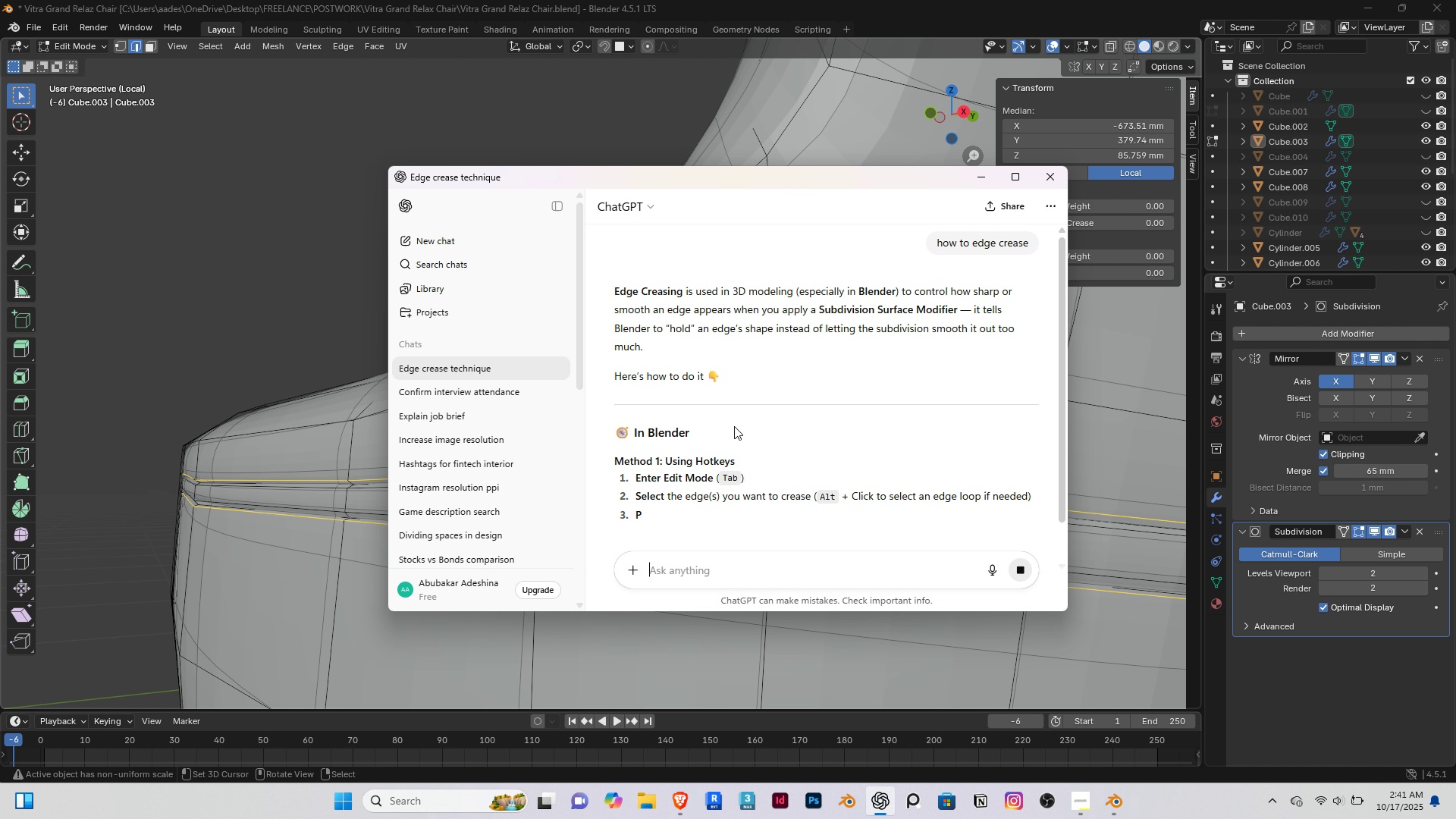 
scroll: coordinate [744, 425], scroll_direction: down, amount: 1.0
 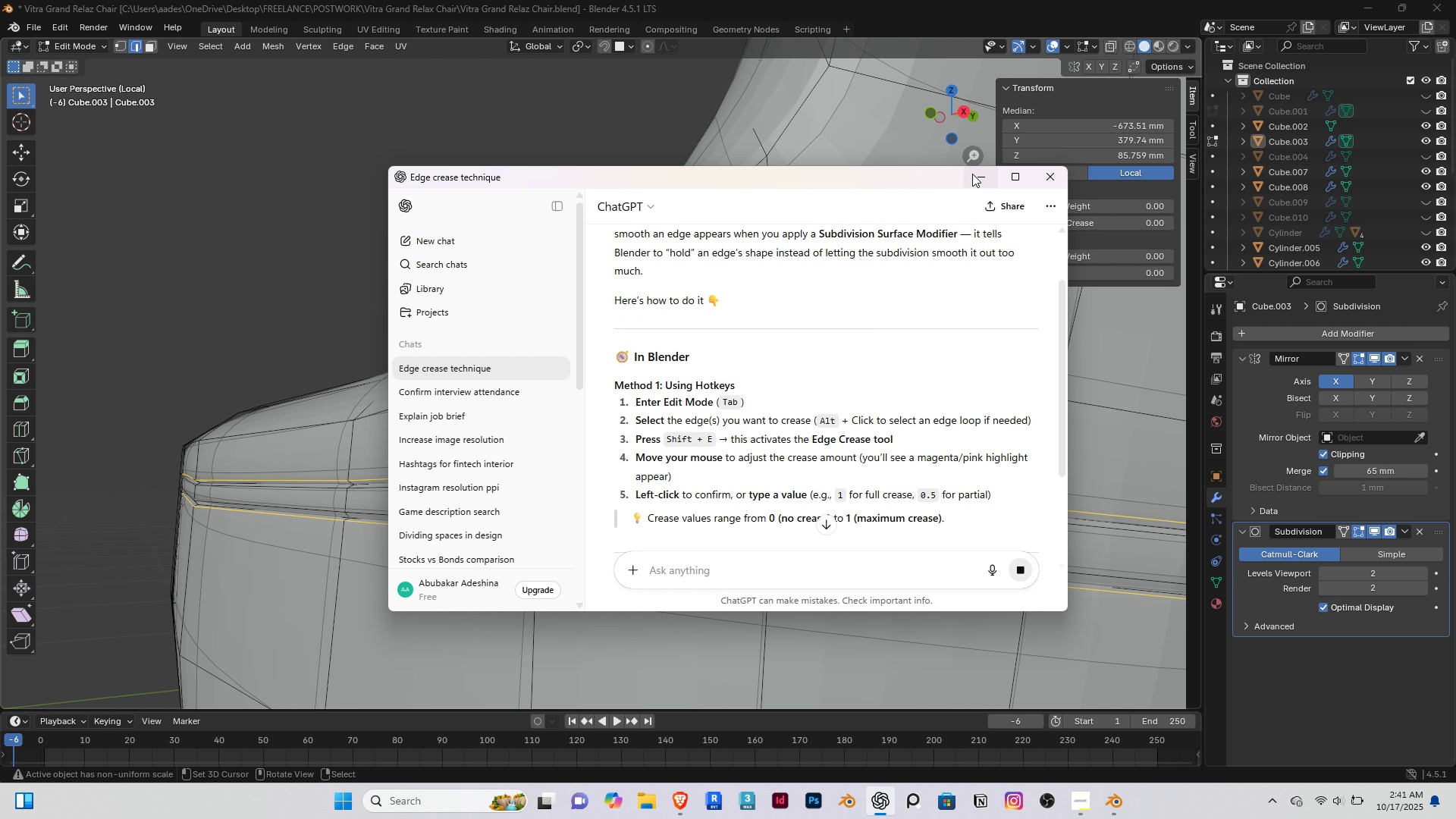 
left_click([974, 174])
 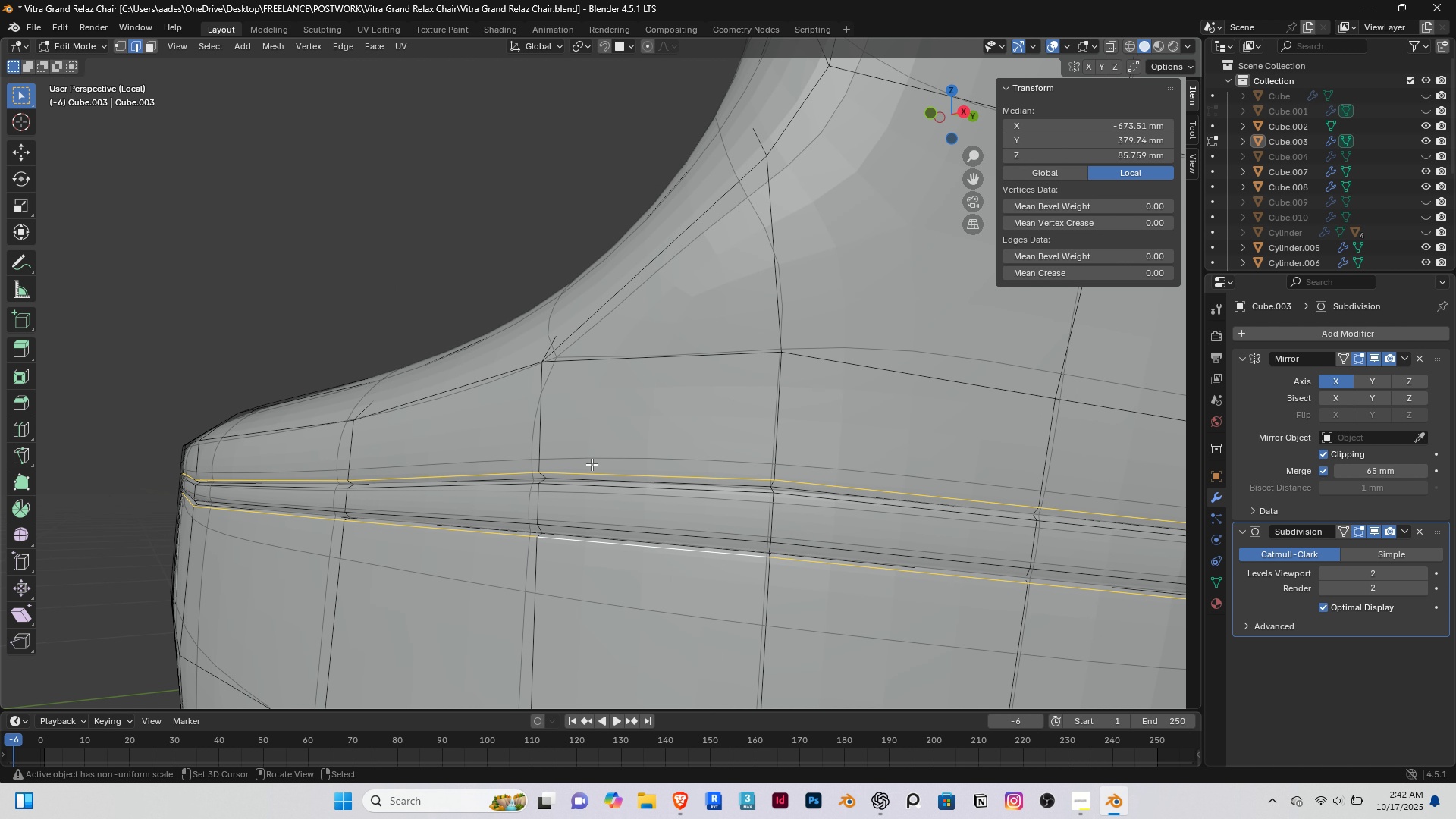 
key(Shift+E)
 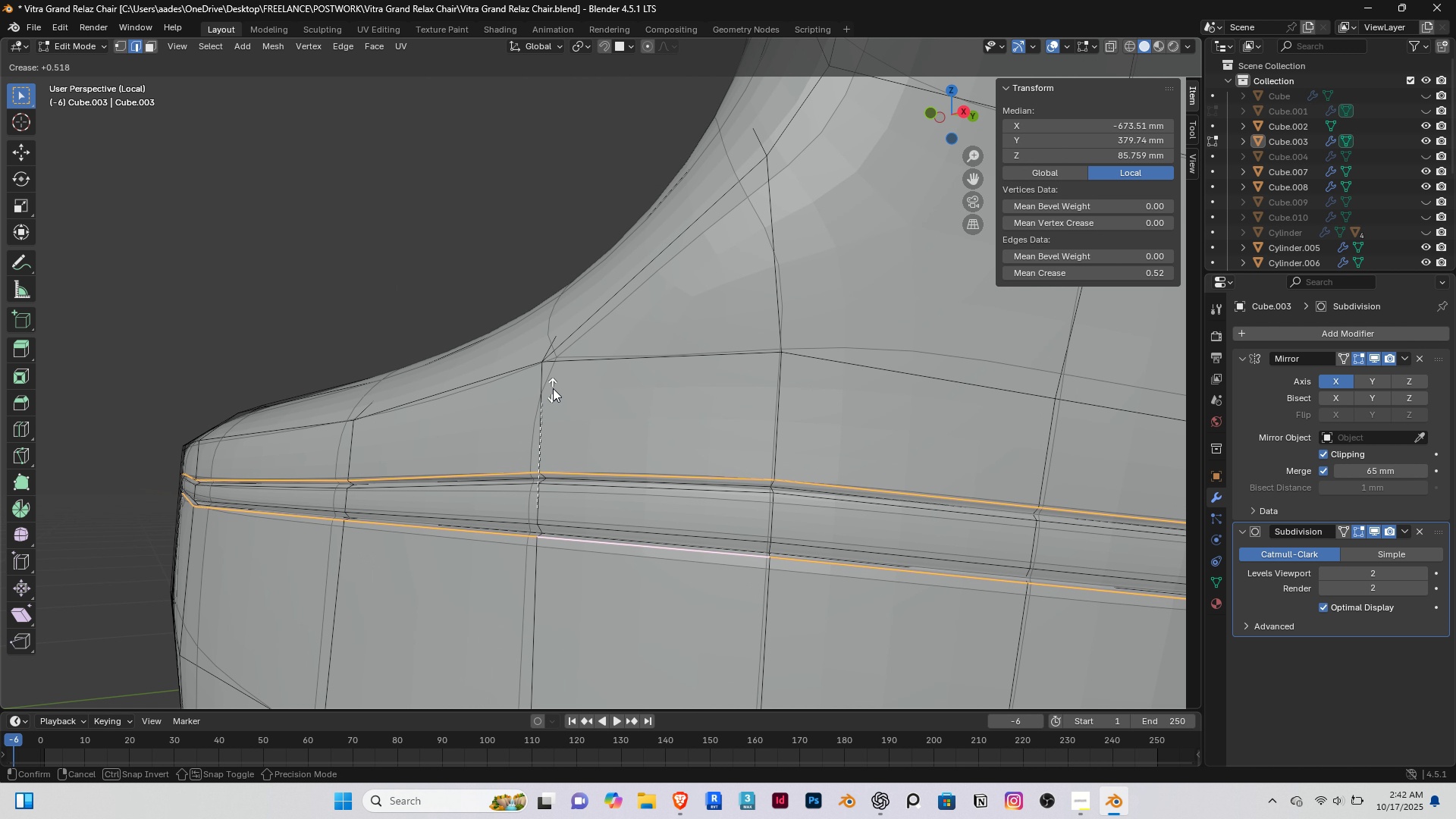 
wait(7.76)
 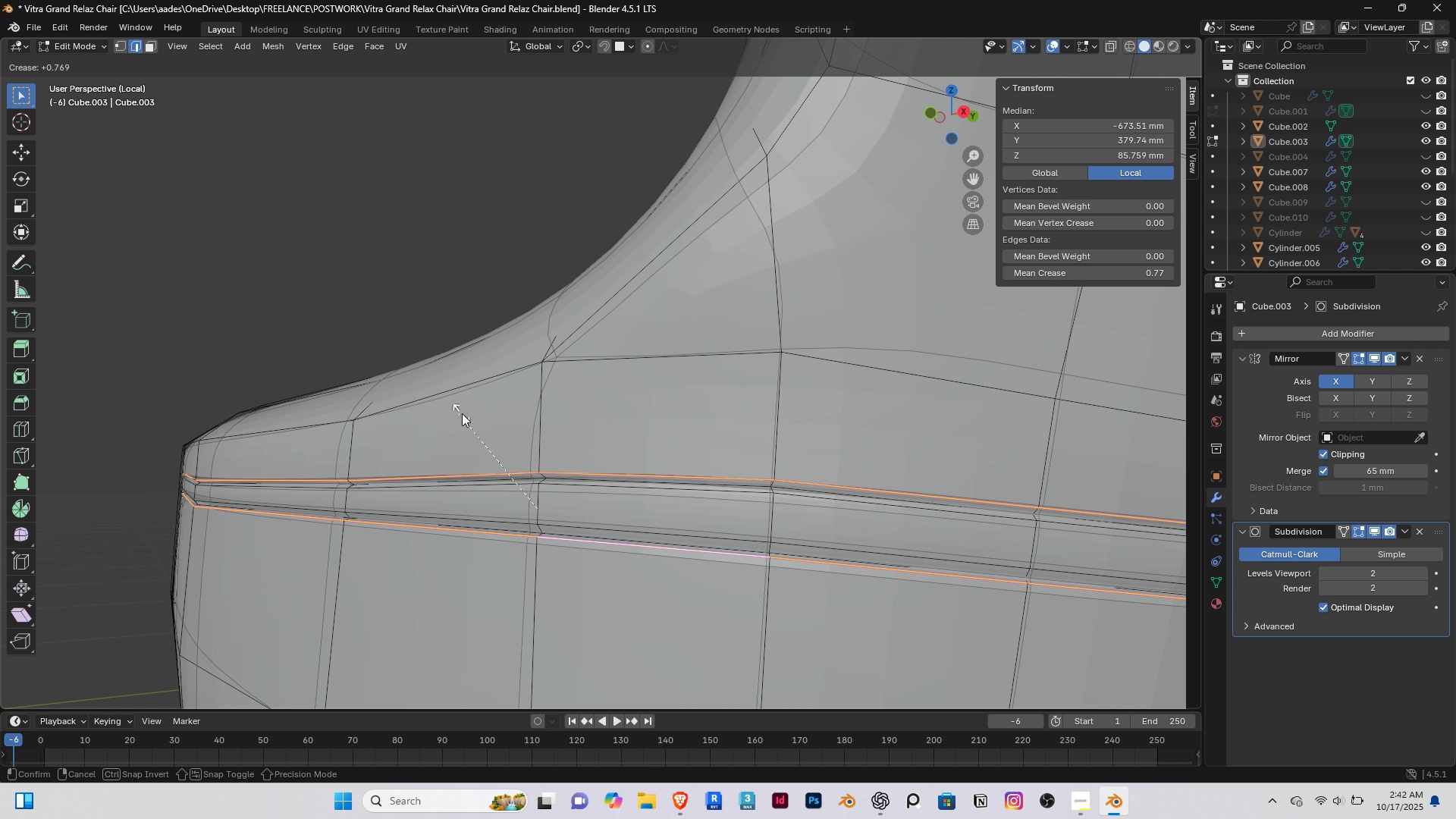 
right_click([481, 431])
 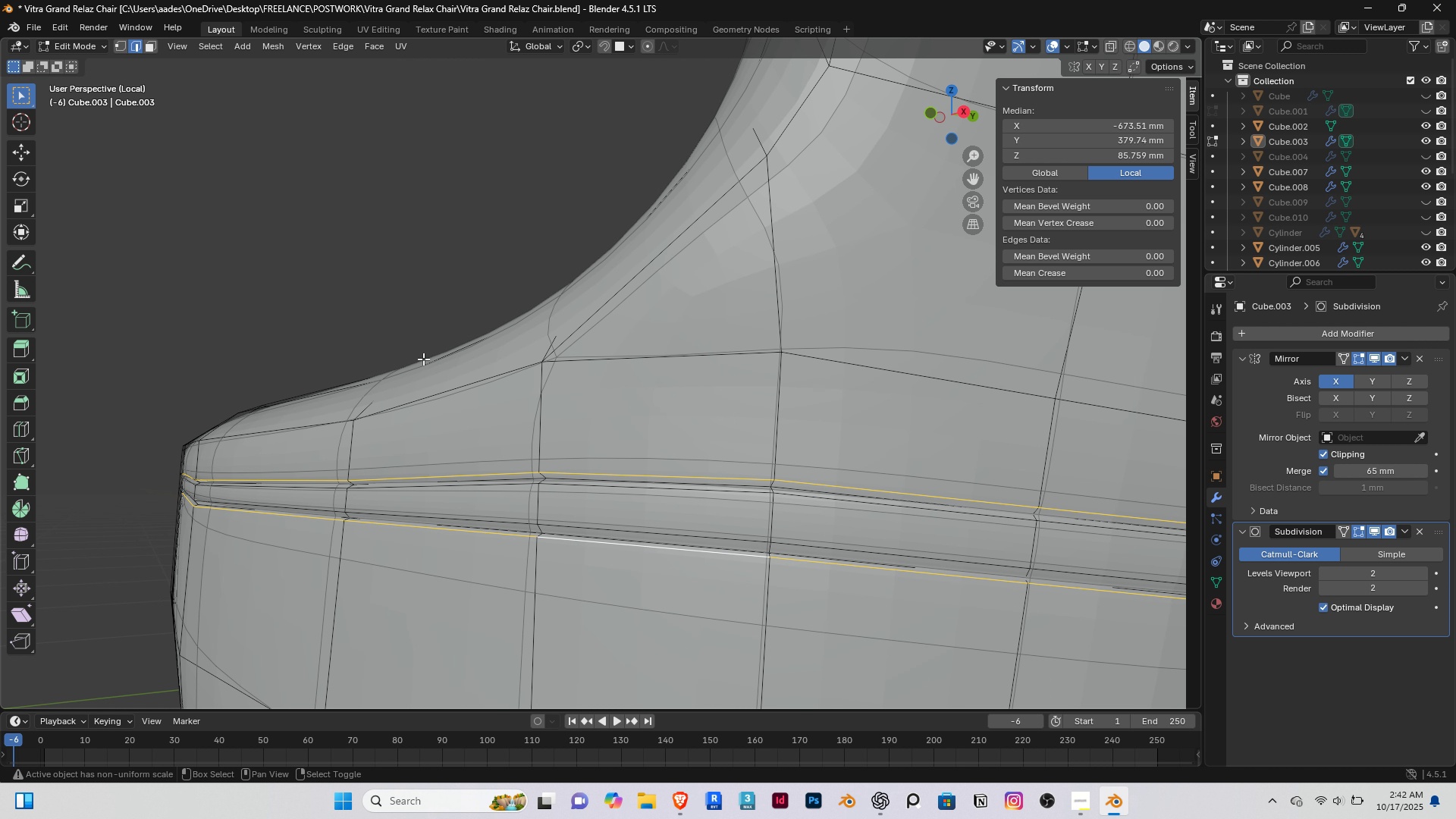 
key(Shift+ShiftLeft)
 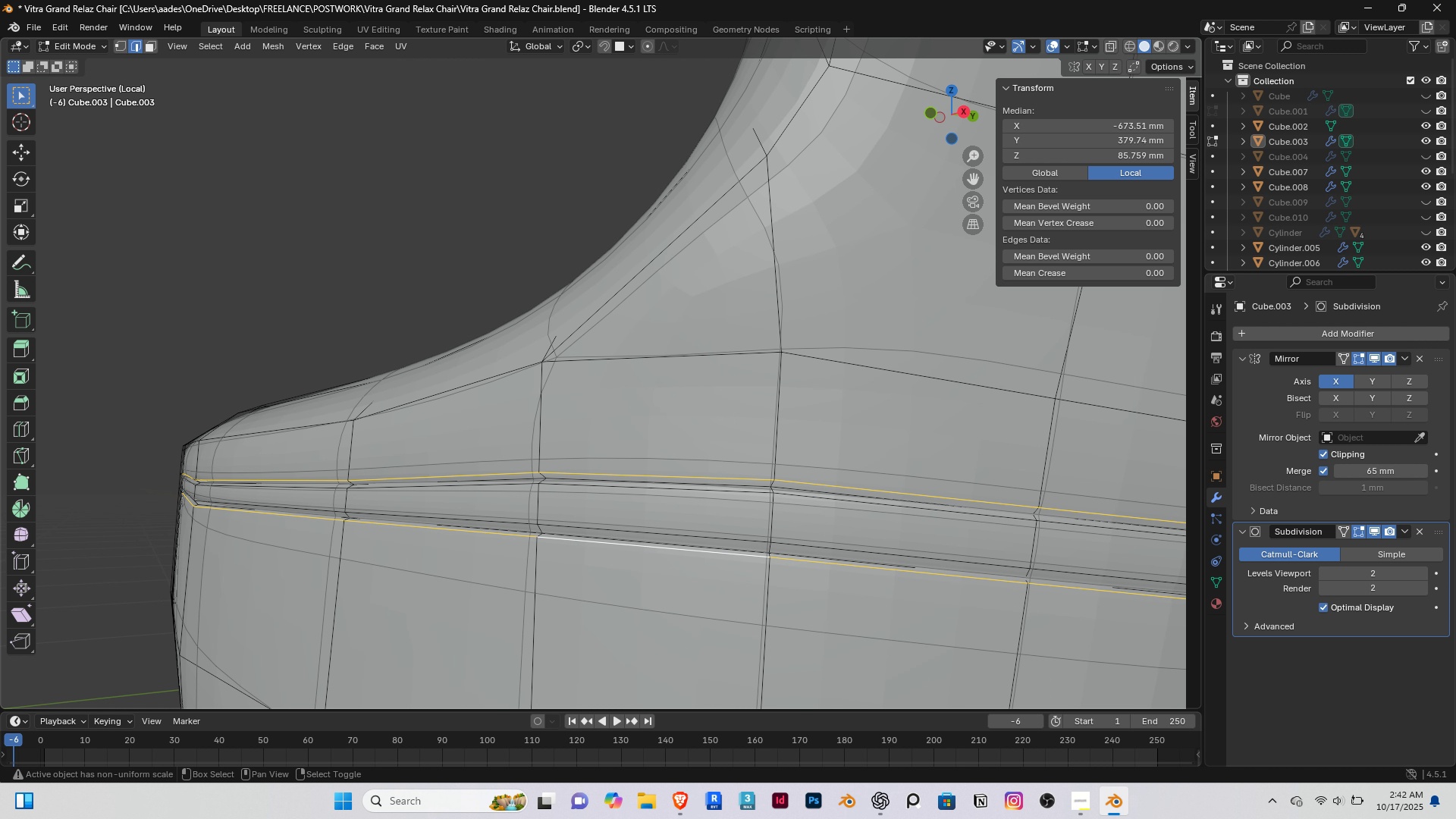 
key(Shift+E)
 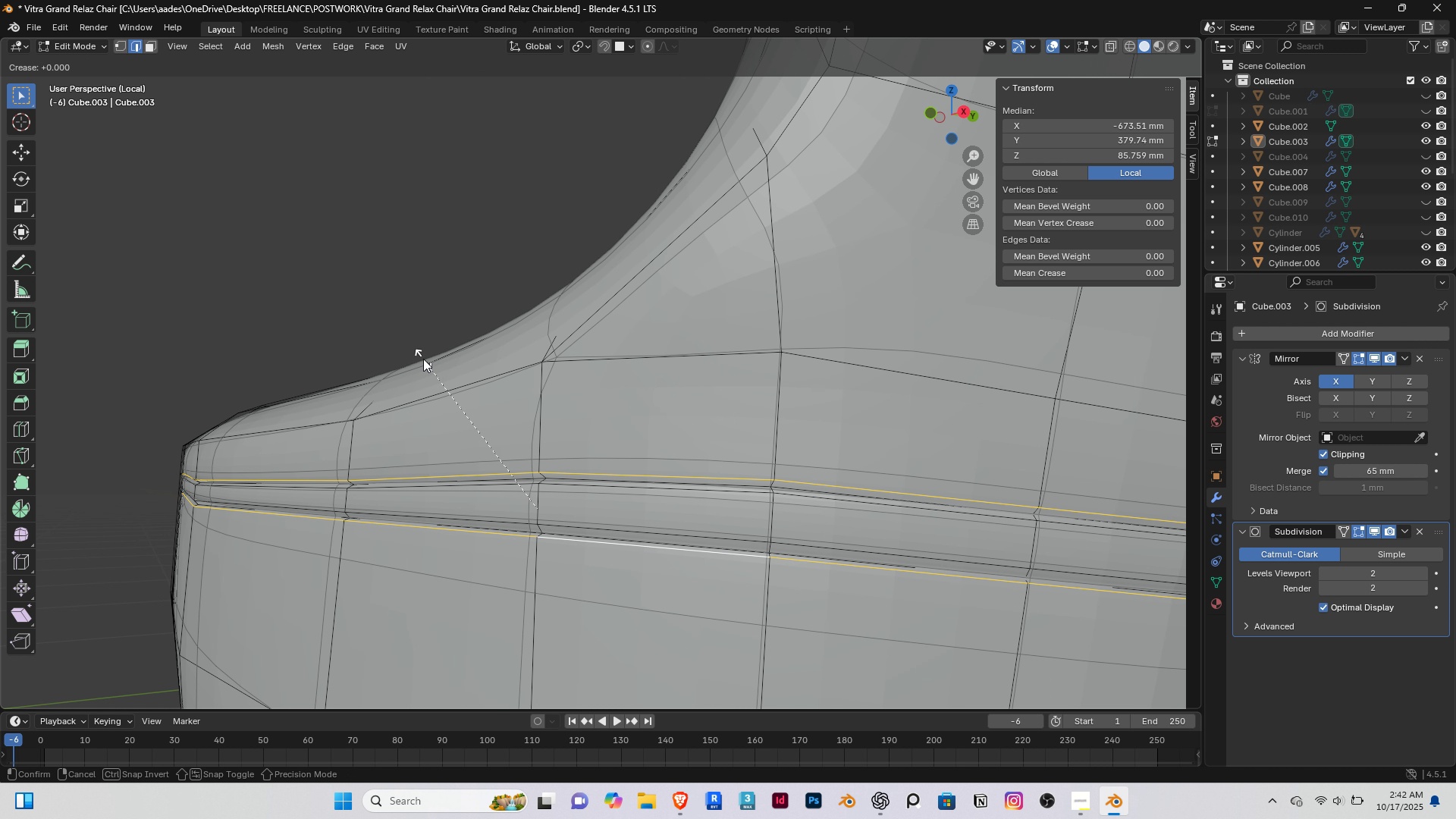 
hold_key(key=ShiftRight, duration=0.78)
left_click([423, 359])
 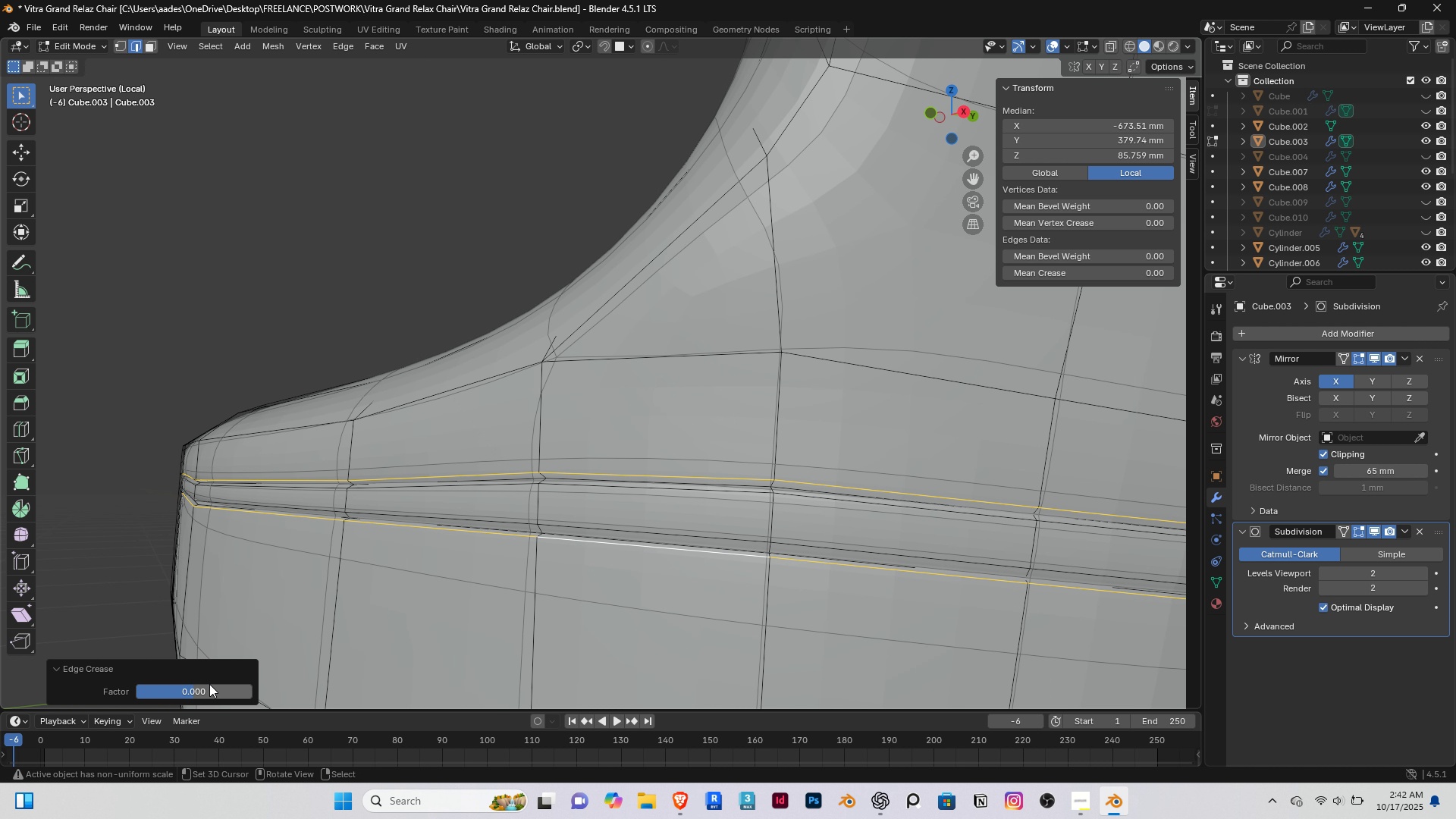 
left_click_drag(start_coordinate=[189, 692], to_coordinate=[217, 219])
 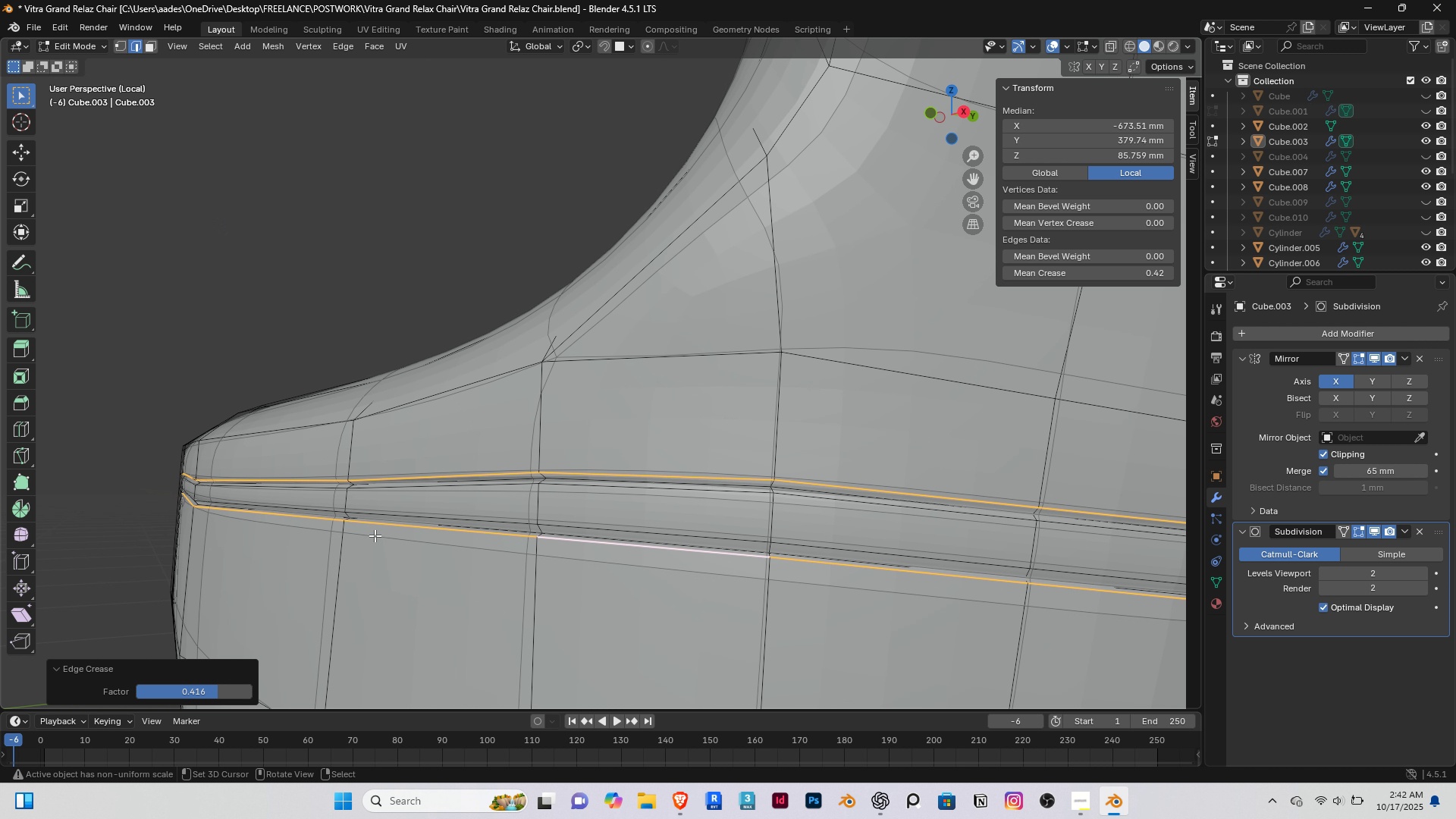 
scroll: coordinate [377, 536], scroll_direction: down, amount: 3.0
 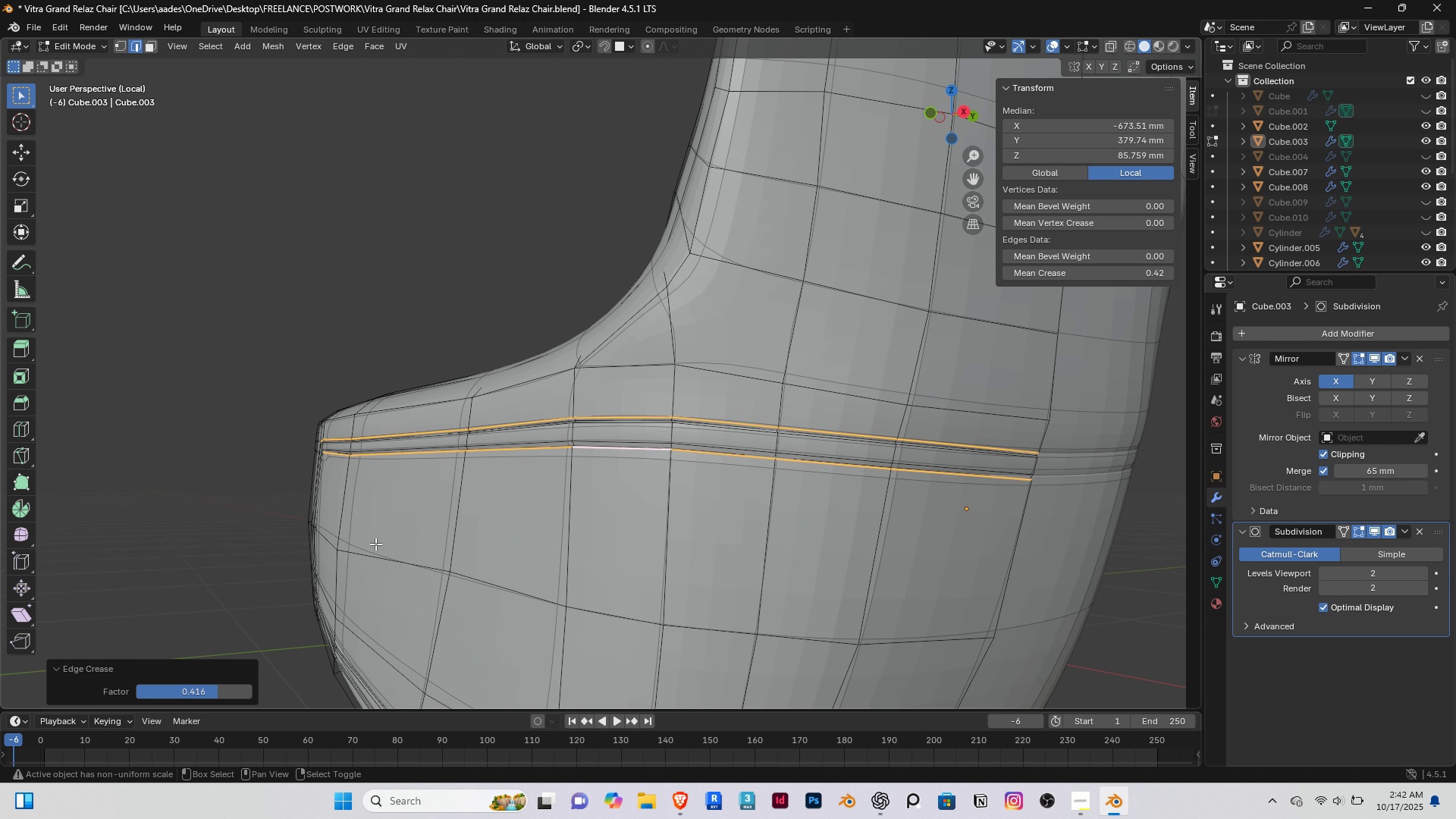 
hold_key(key=ShiftRight, duration=0.54)
 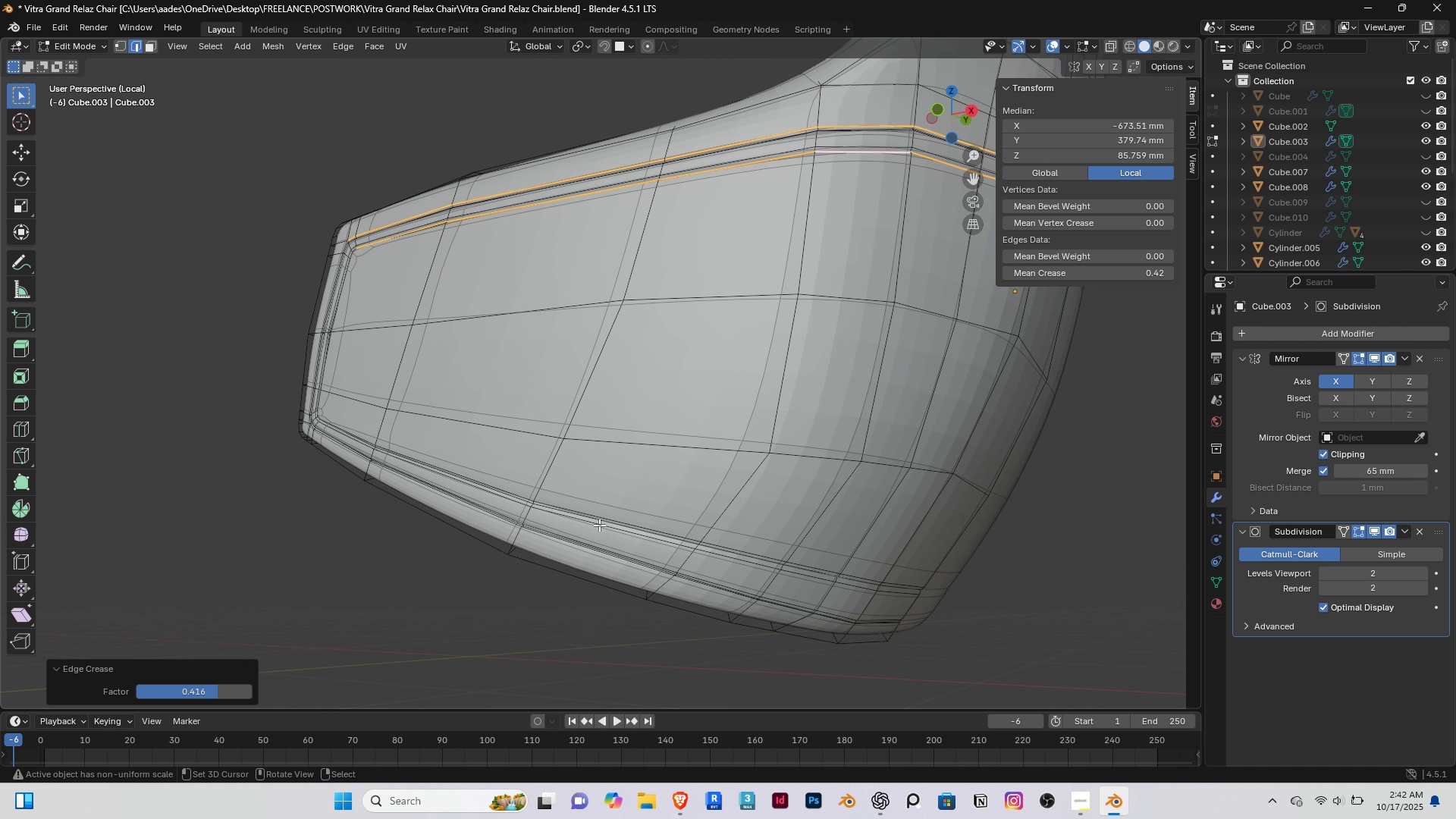 
scroll: coordinate [577, 519], scroll_direction: up, amount: 2.0
 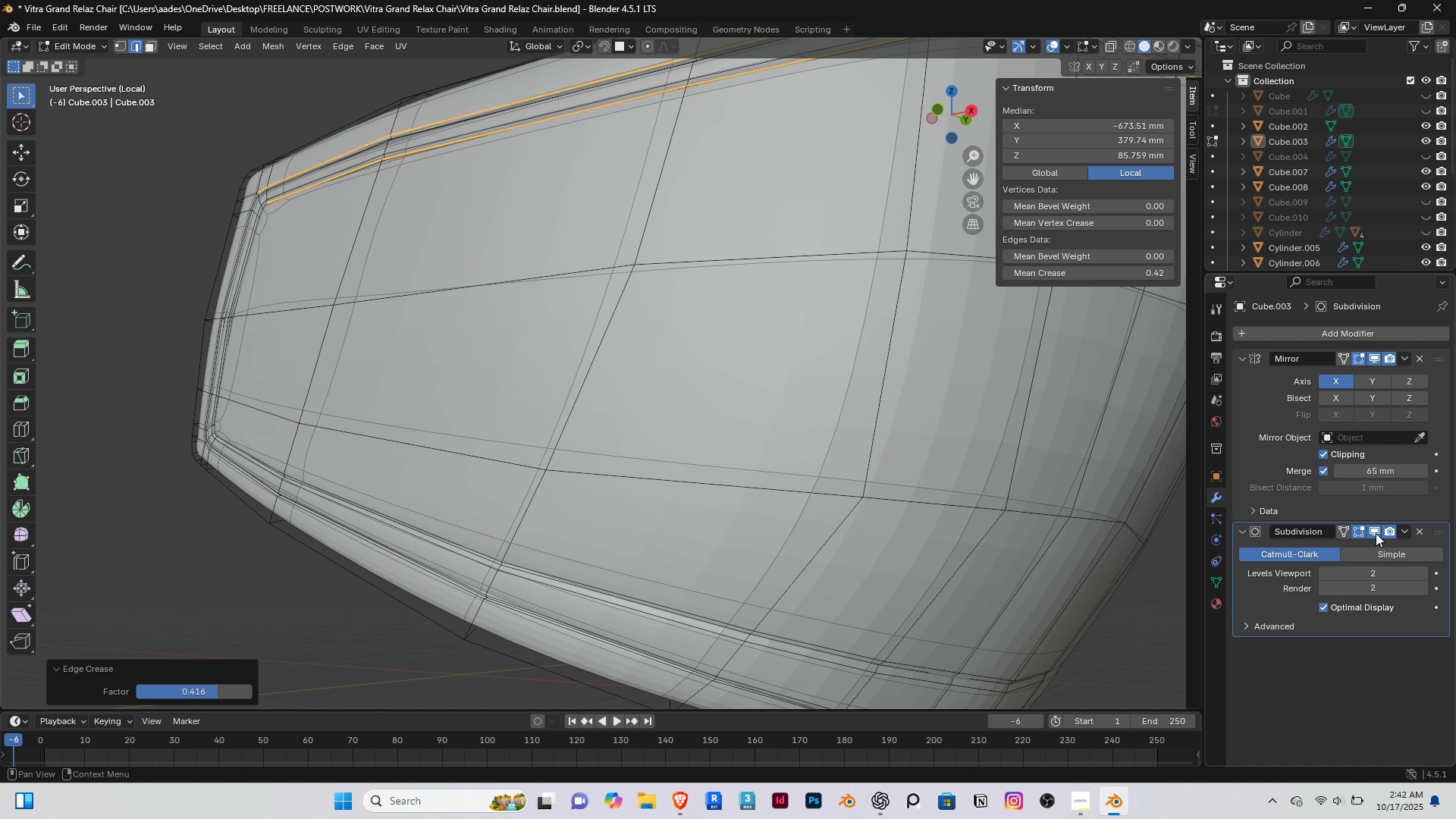 
left_click([1376, 533])
 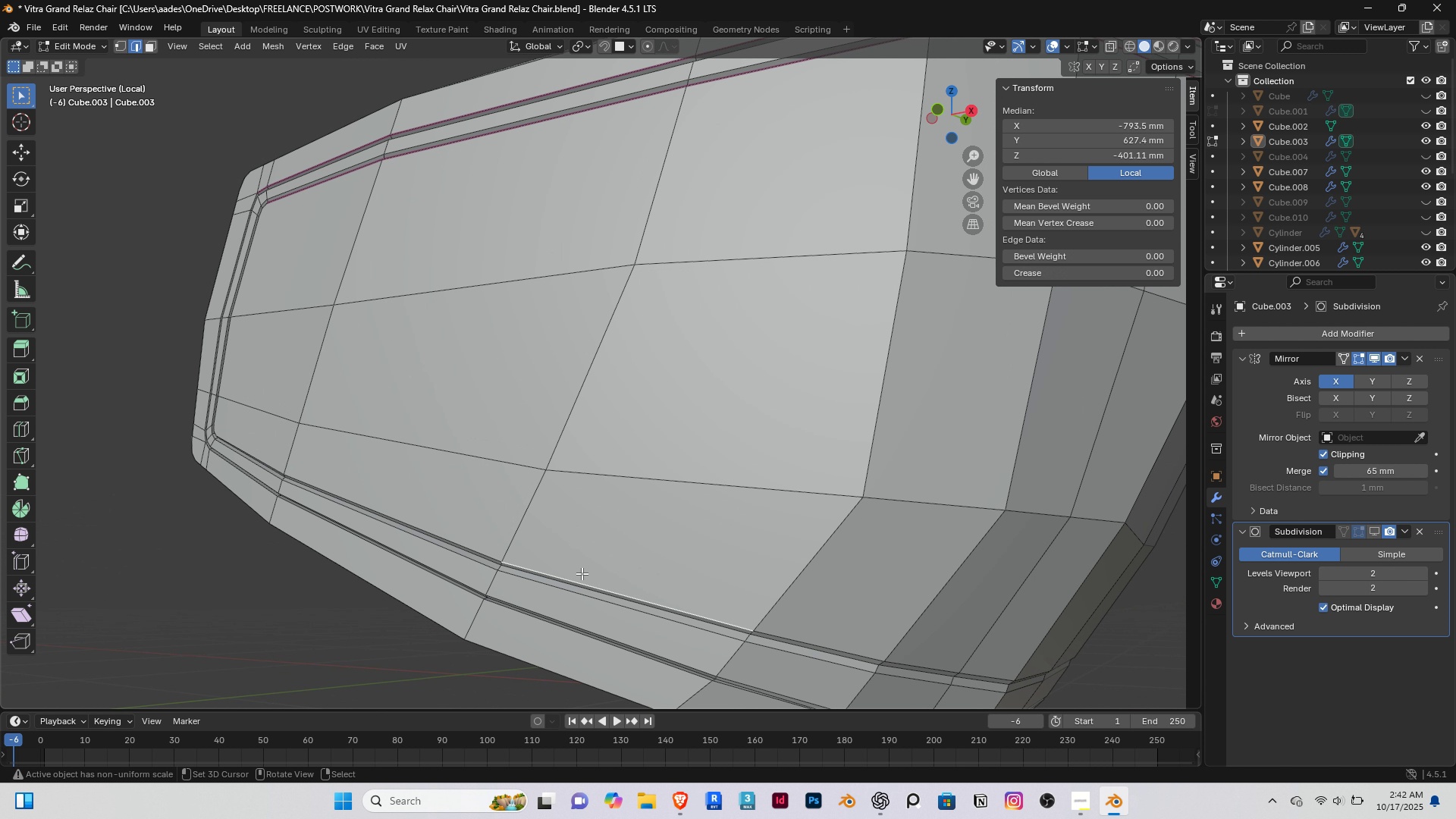 
right_click([582, 573])
 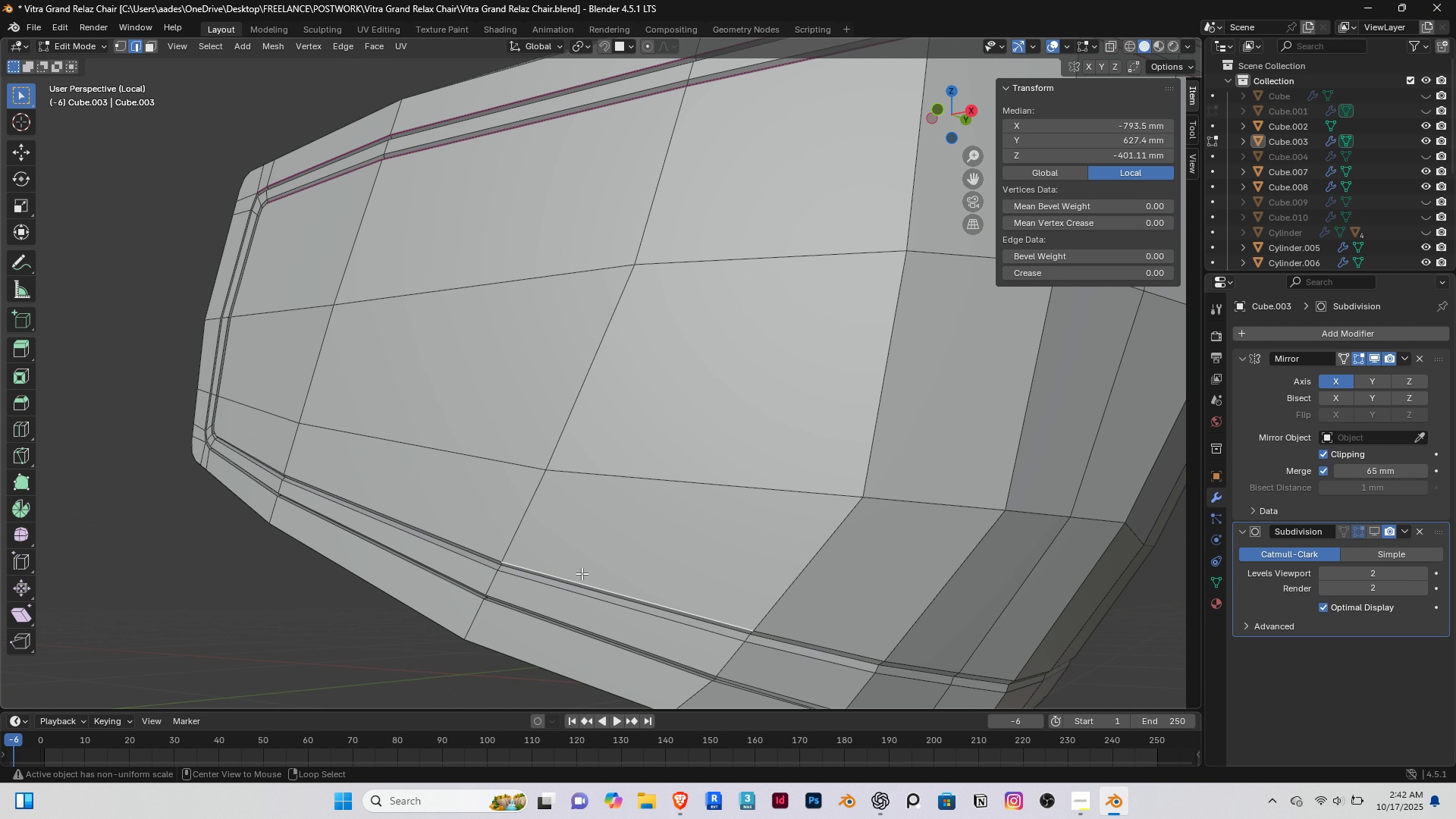 
hold_key(key=AltRight, duration=2.27)
right_click([582, 573])
 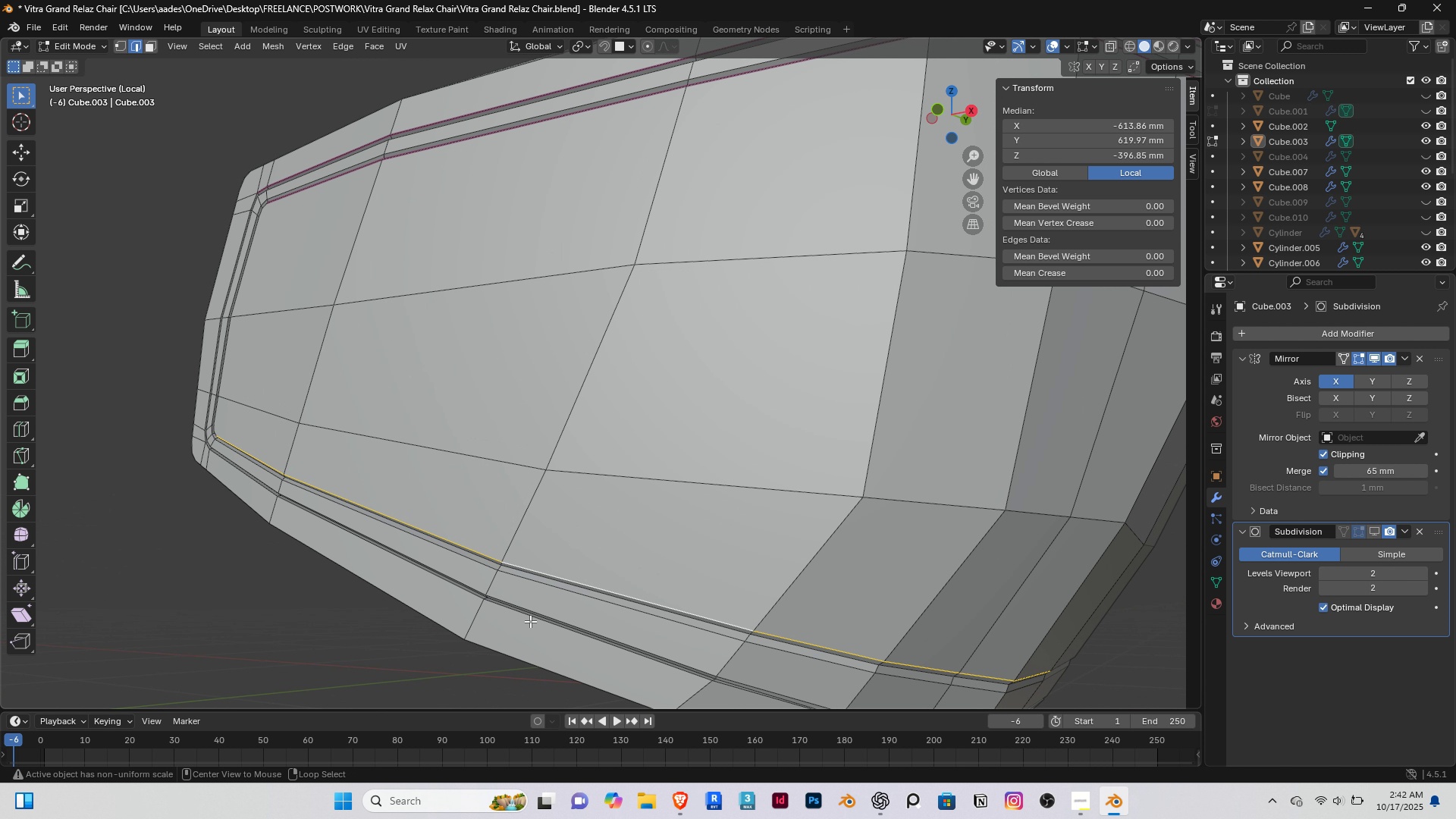 
hold_key(key=ShiftRight, duration=1.21)
right_click([526, 620])
 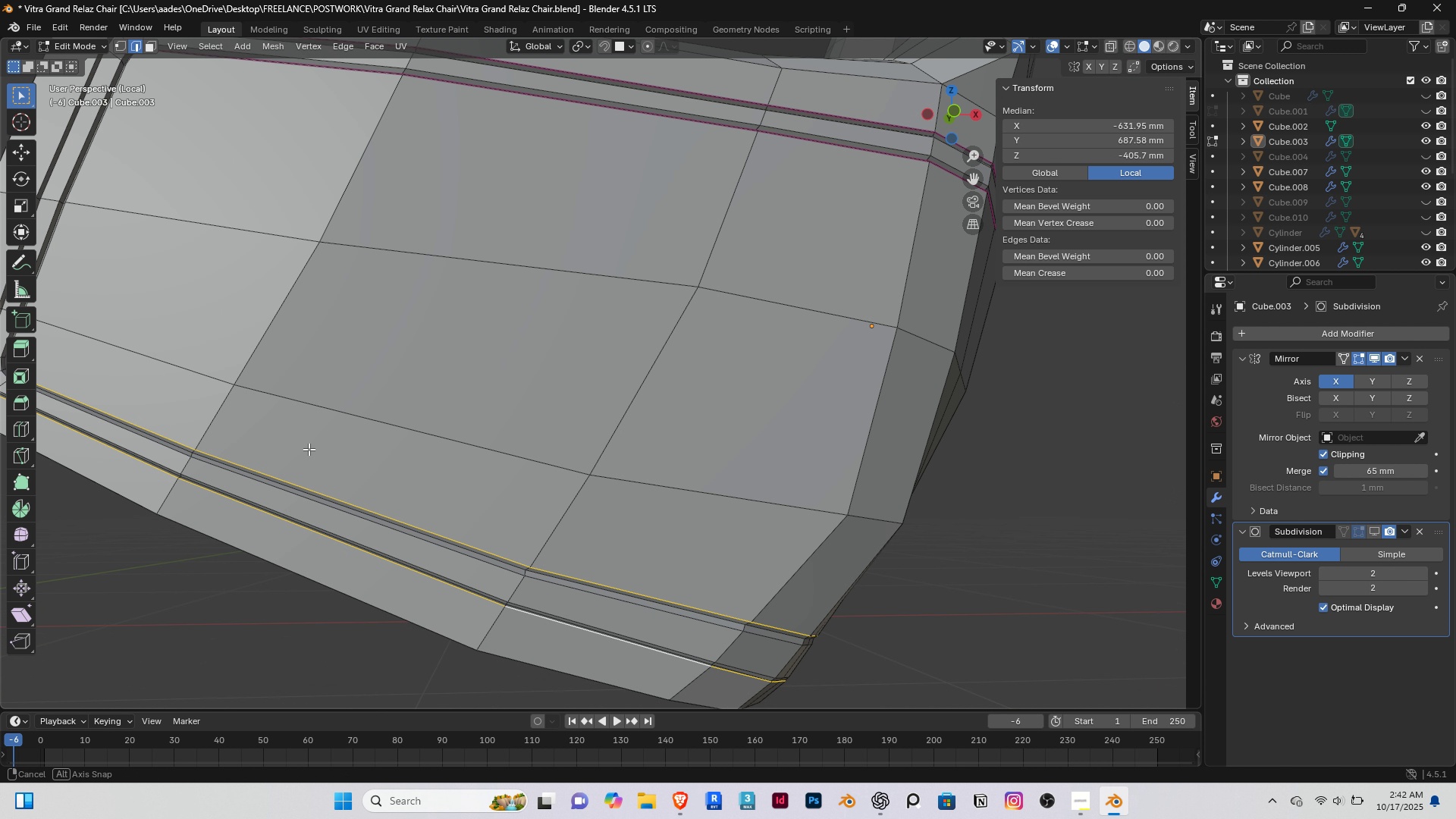 
hold_key(key=ShiftRight, duration=0.47)
 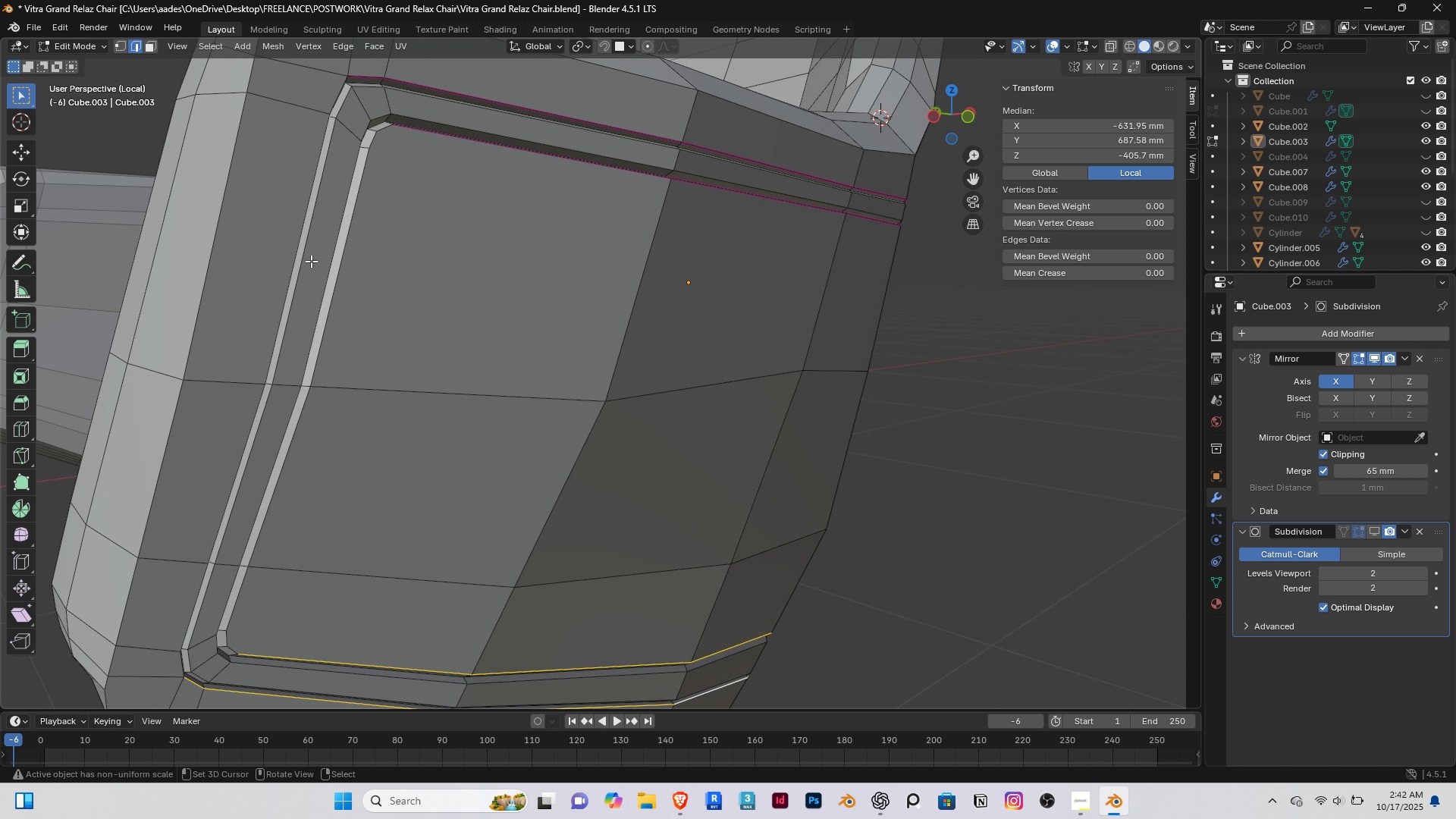 
hold_key(key=AltRight, duration=2.12)
 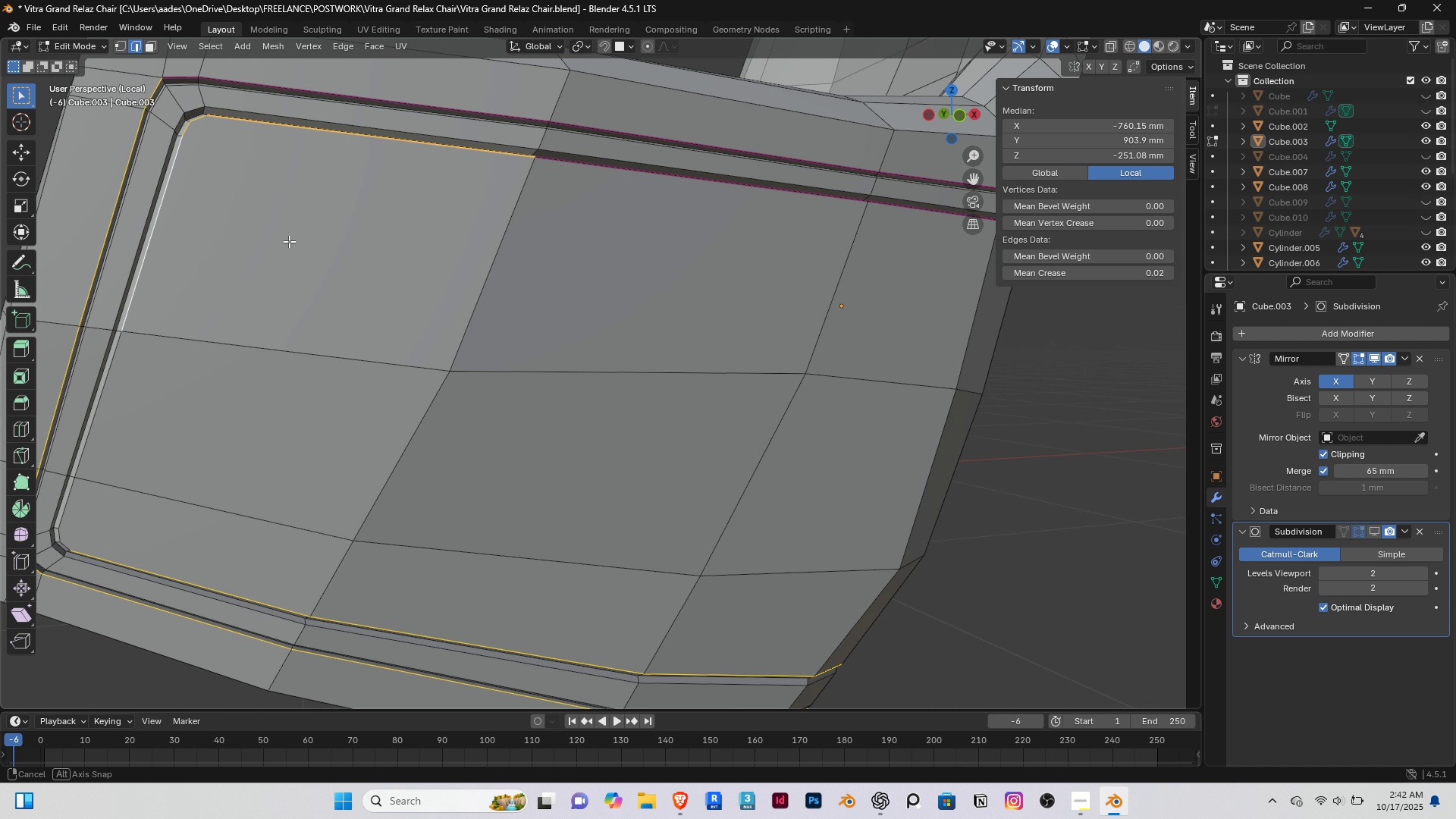 
hold_key(key=ShiftRight, duration=1.53)
 